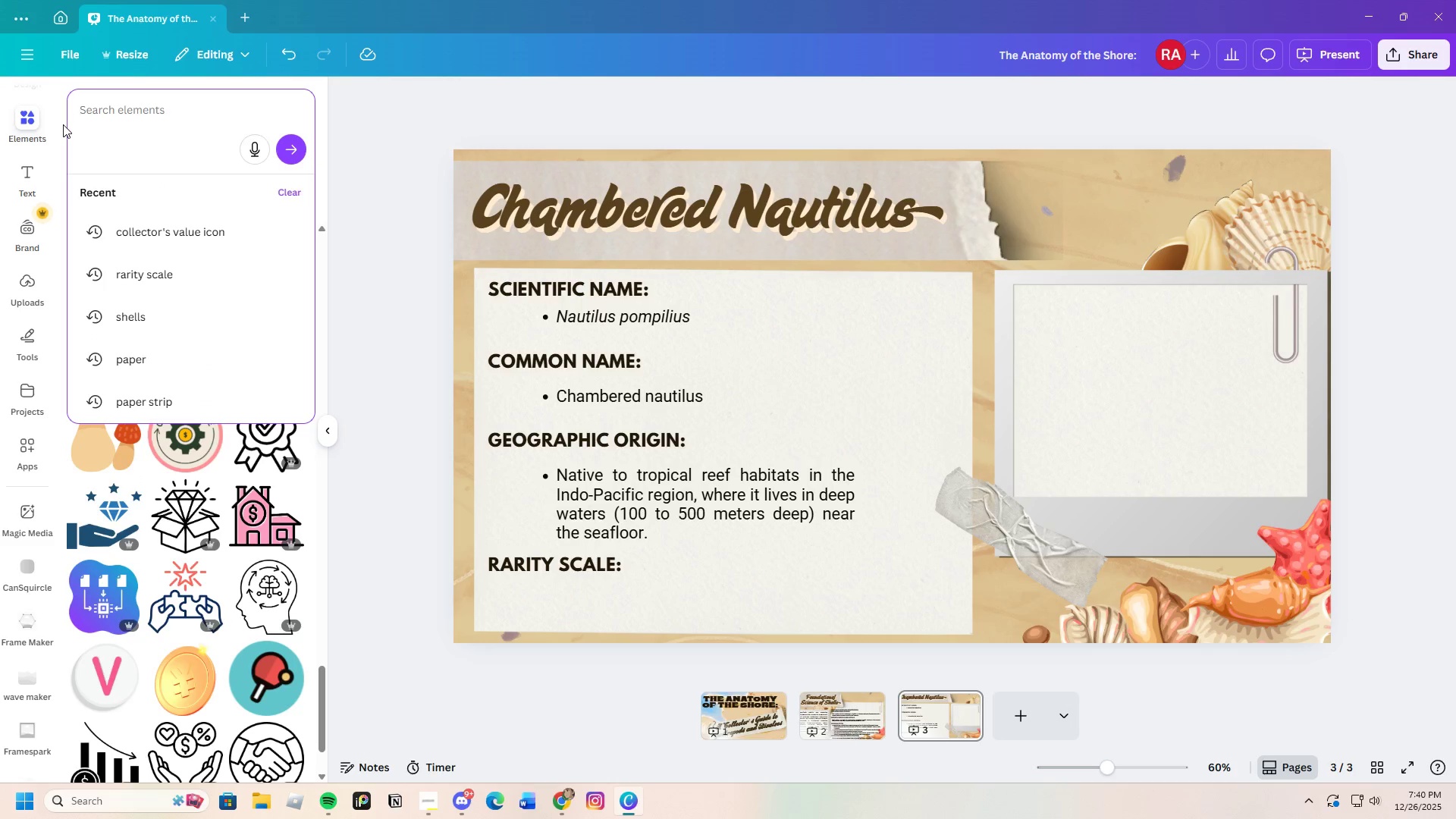 
hold_key(key=ShiftLeft, duration=1.06)
 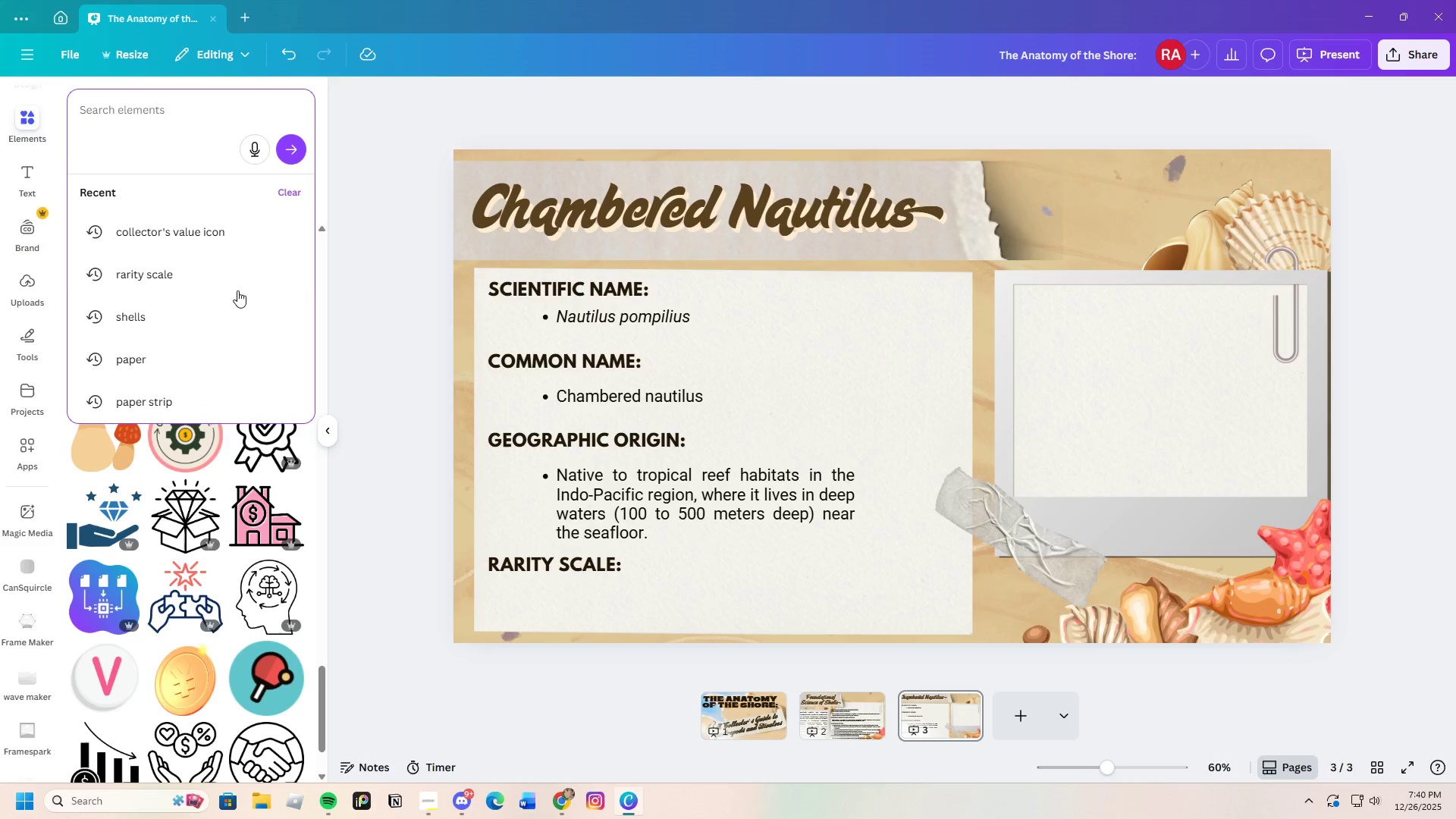 
left_click([193, 271])
 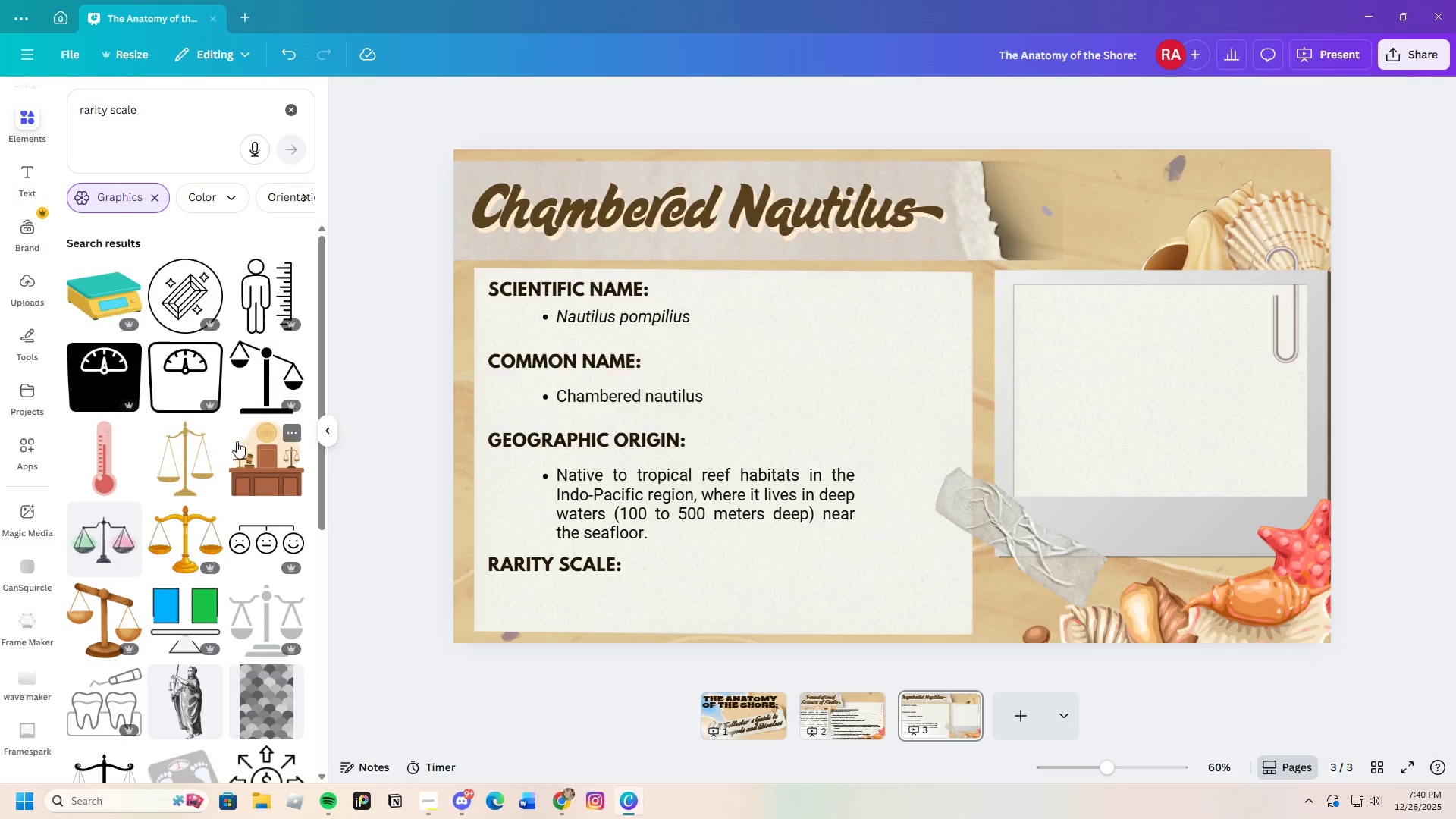 
scroll: coordinate [206, 476], scroll_direction: down, amount: 25.0
 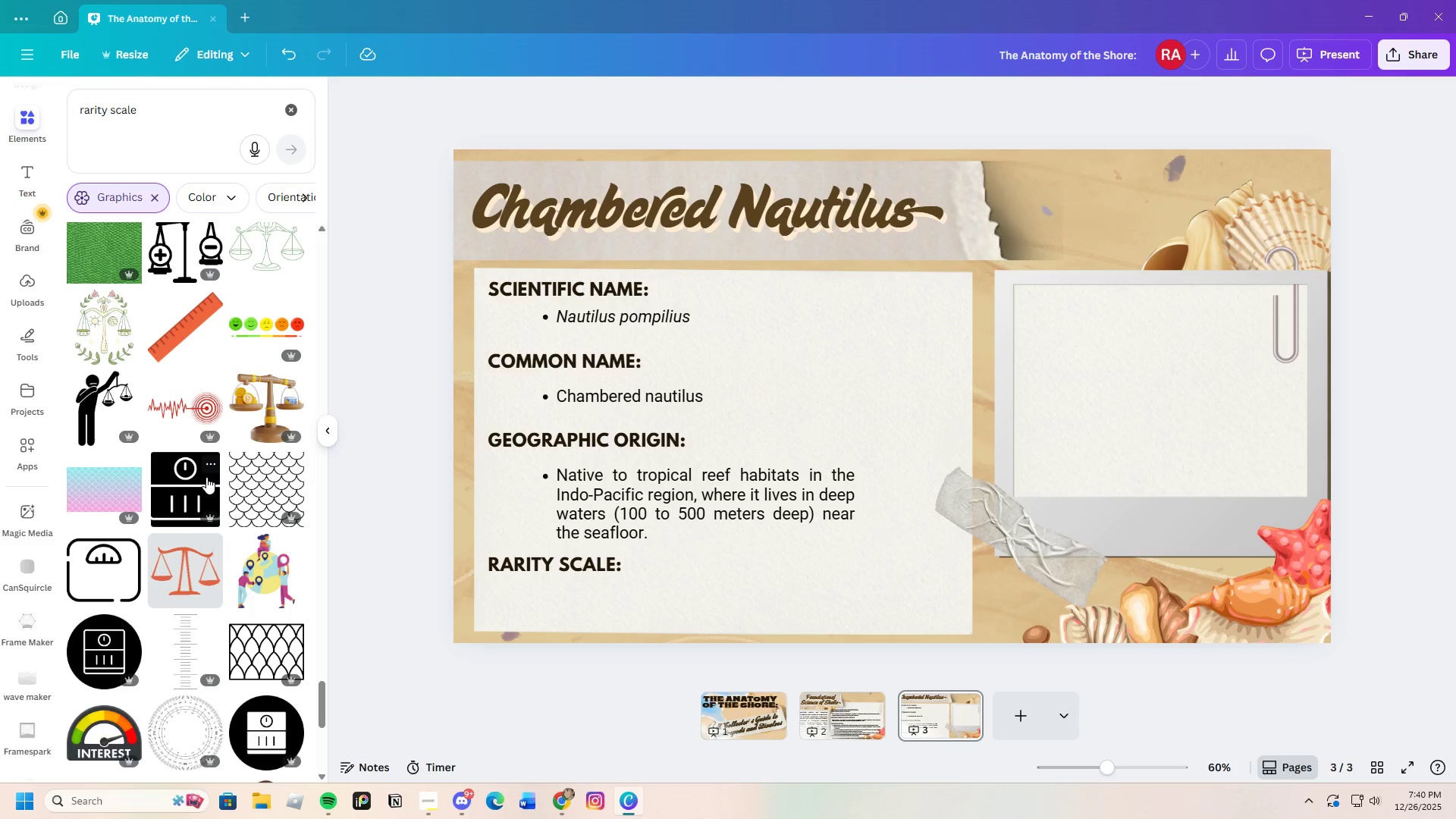 
wait(8.56)
 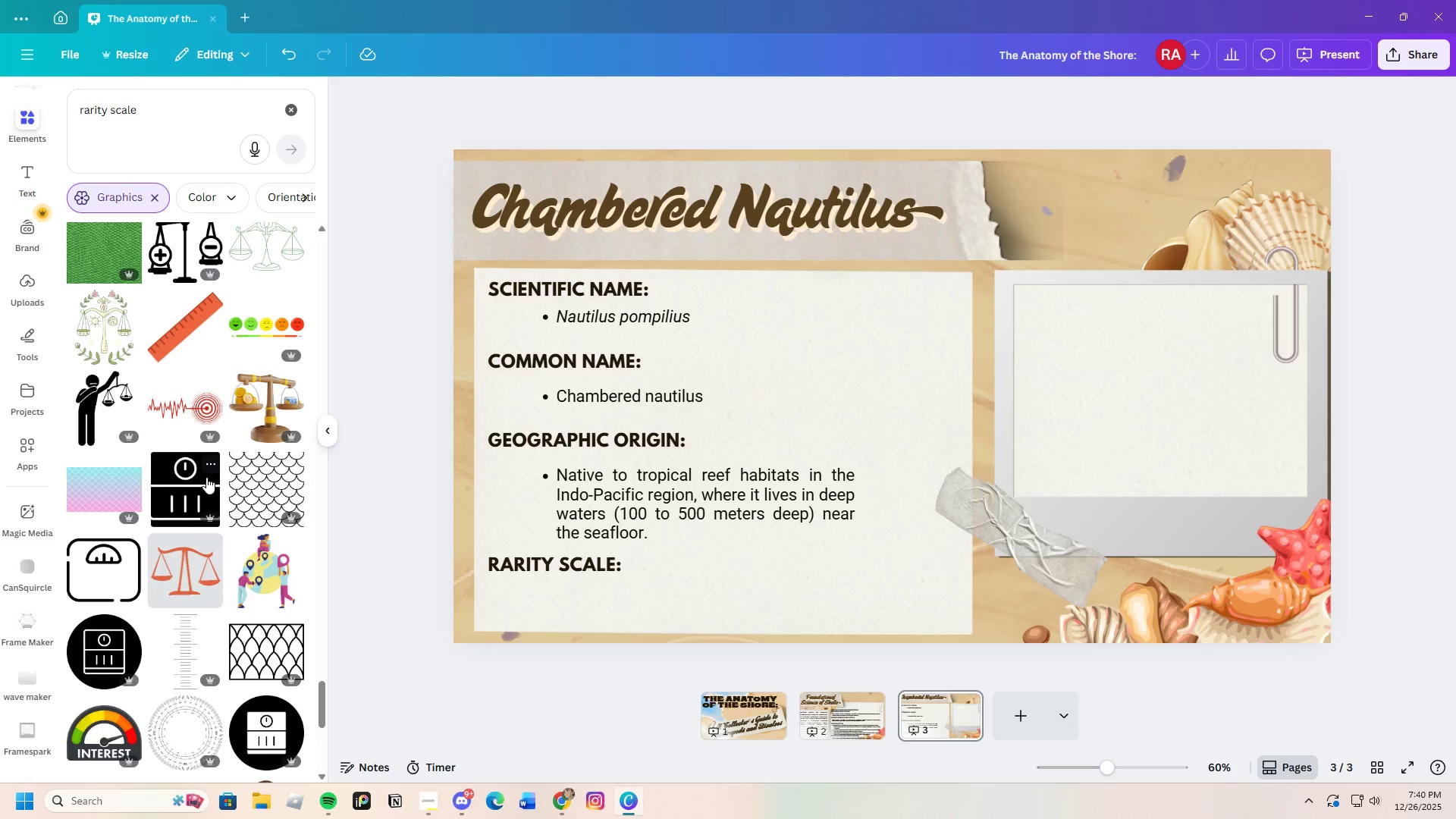 
scroll: coordinate [181, 569], scroll_direction: down, amount: 35.0
 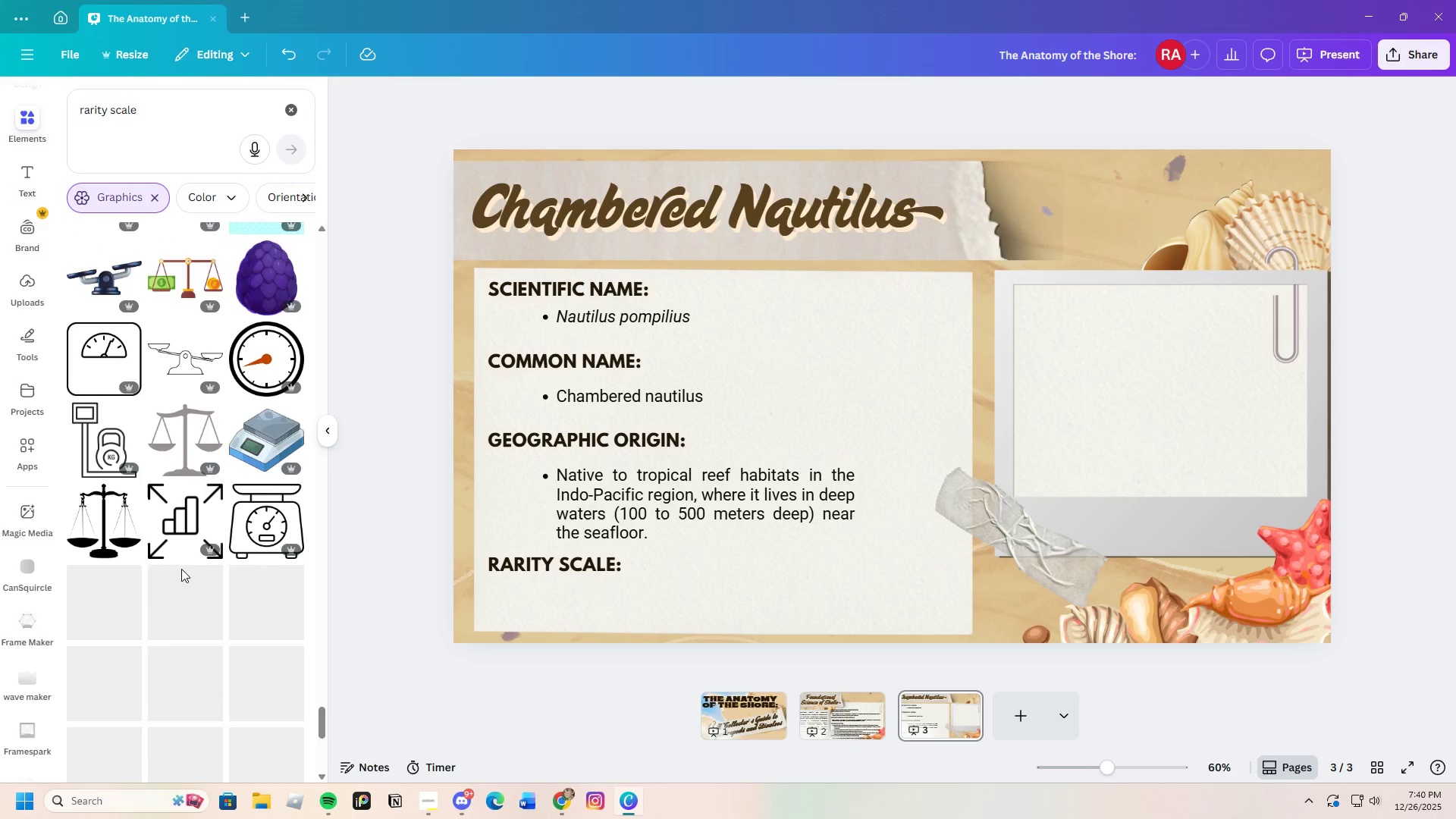 
scroll: coordinate [178, 571], scroll_direction: down, amount: 22.0
 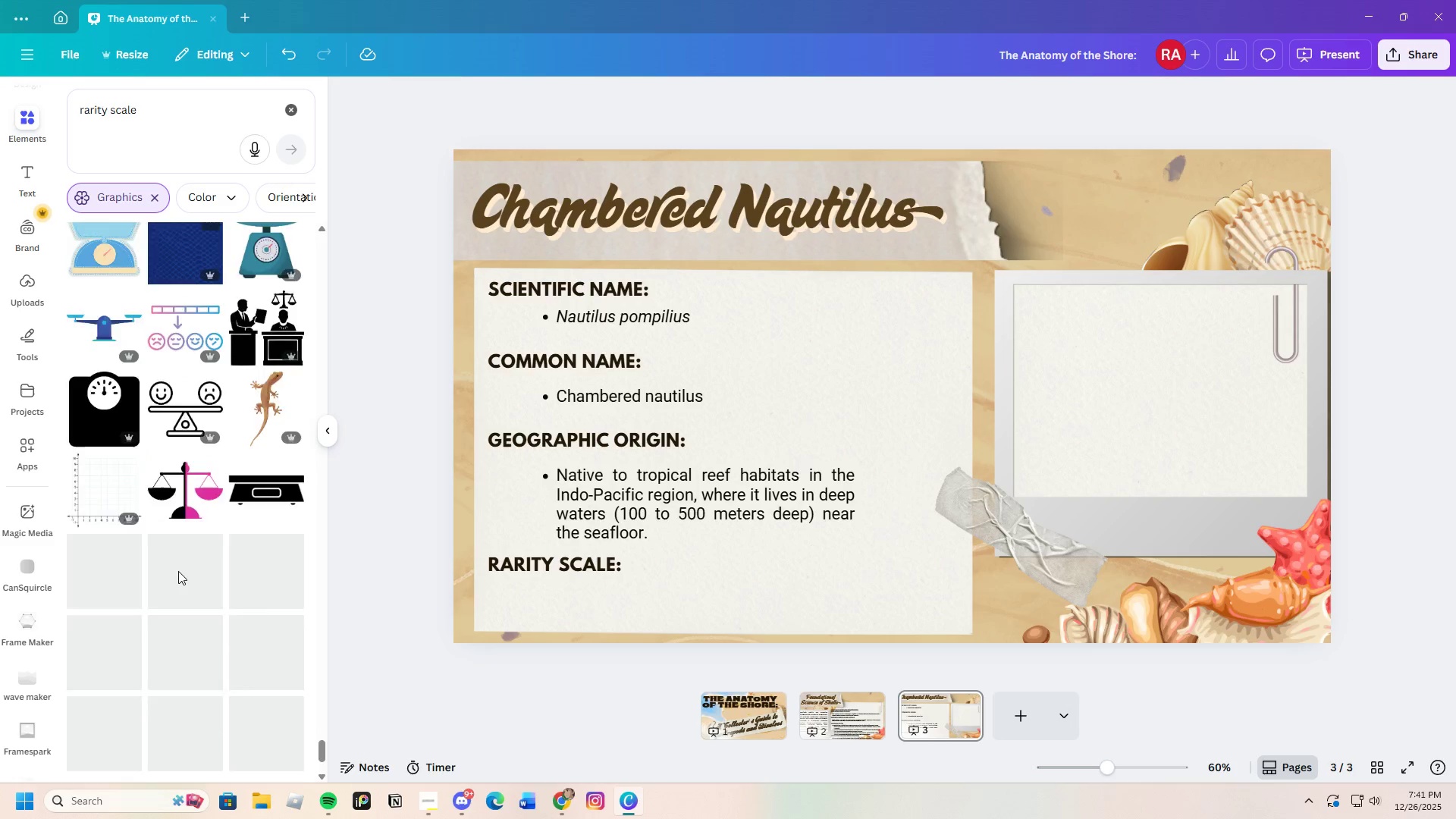 
scroll: coordinate [166, 576], scroll_direction: down, amount: 29.0
 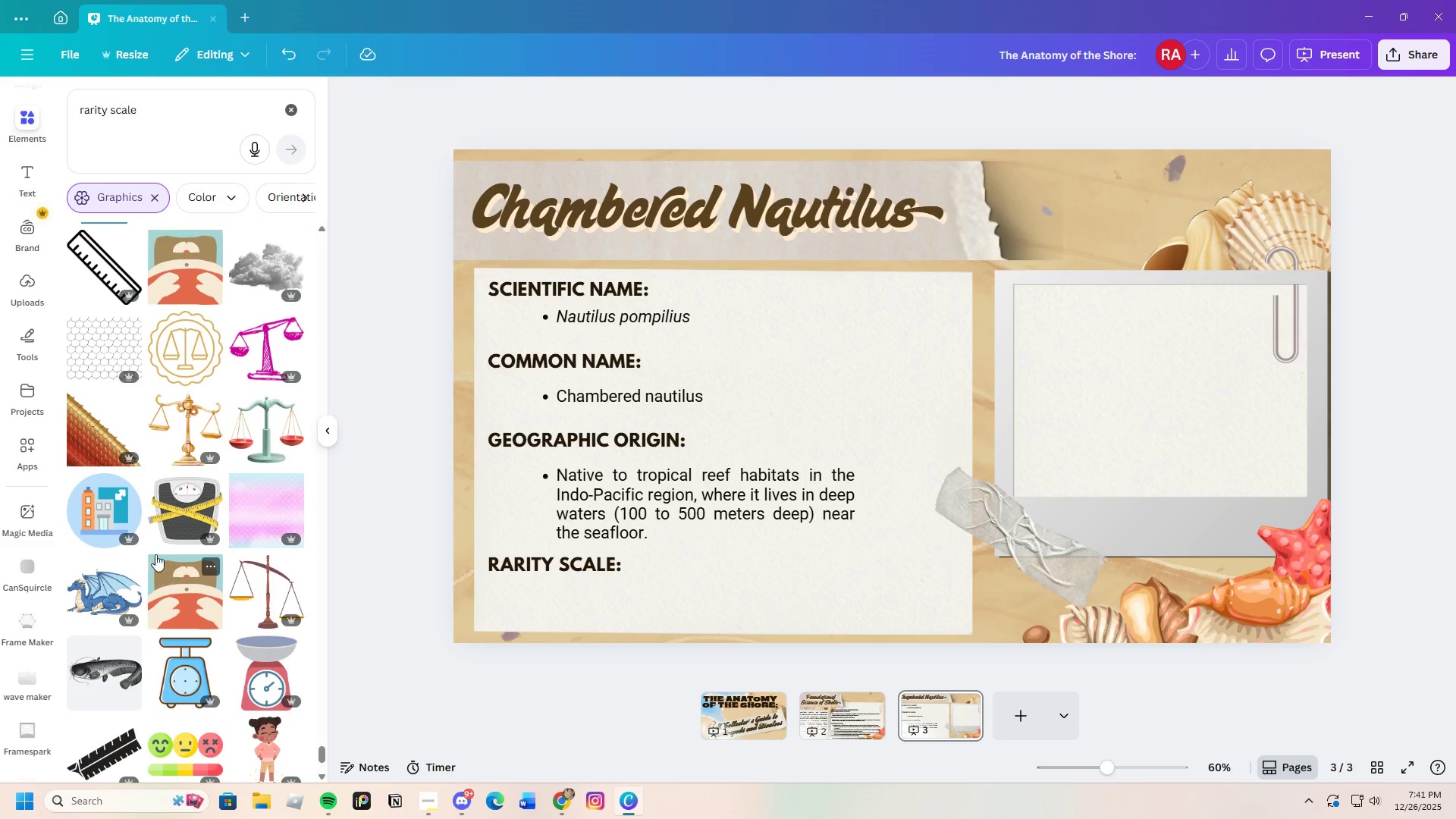 
left_click_drag(start_coordinate=[160, 112], to_coordinate=[13, 119])
 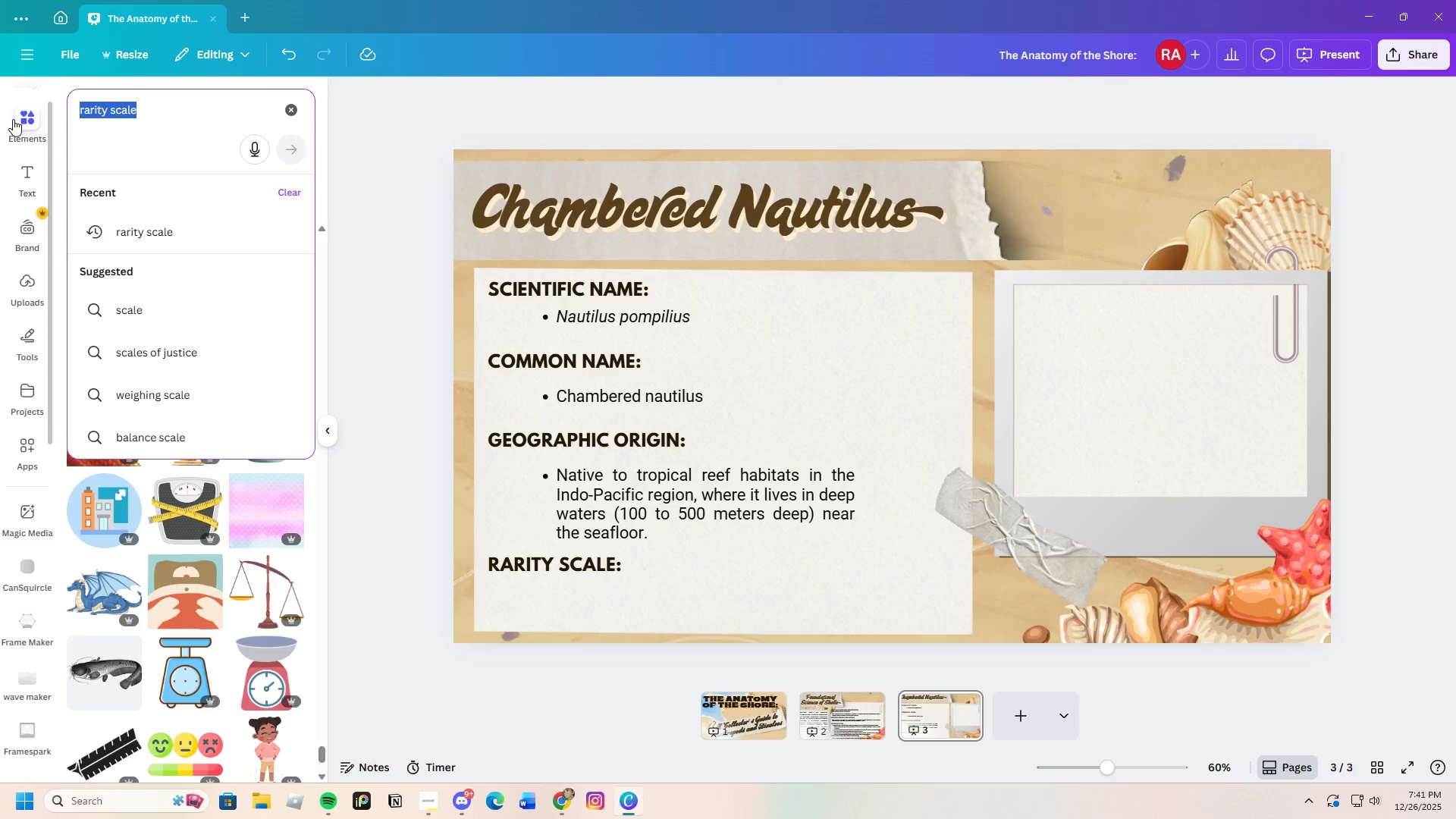 
key(Backspace)
type(Chambered nautilus)
 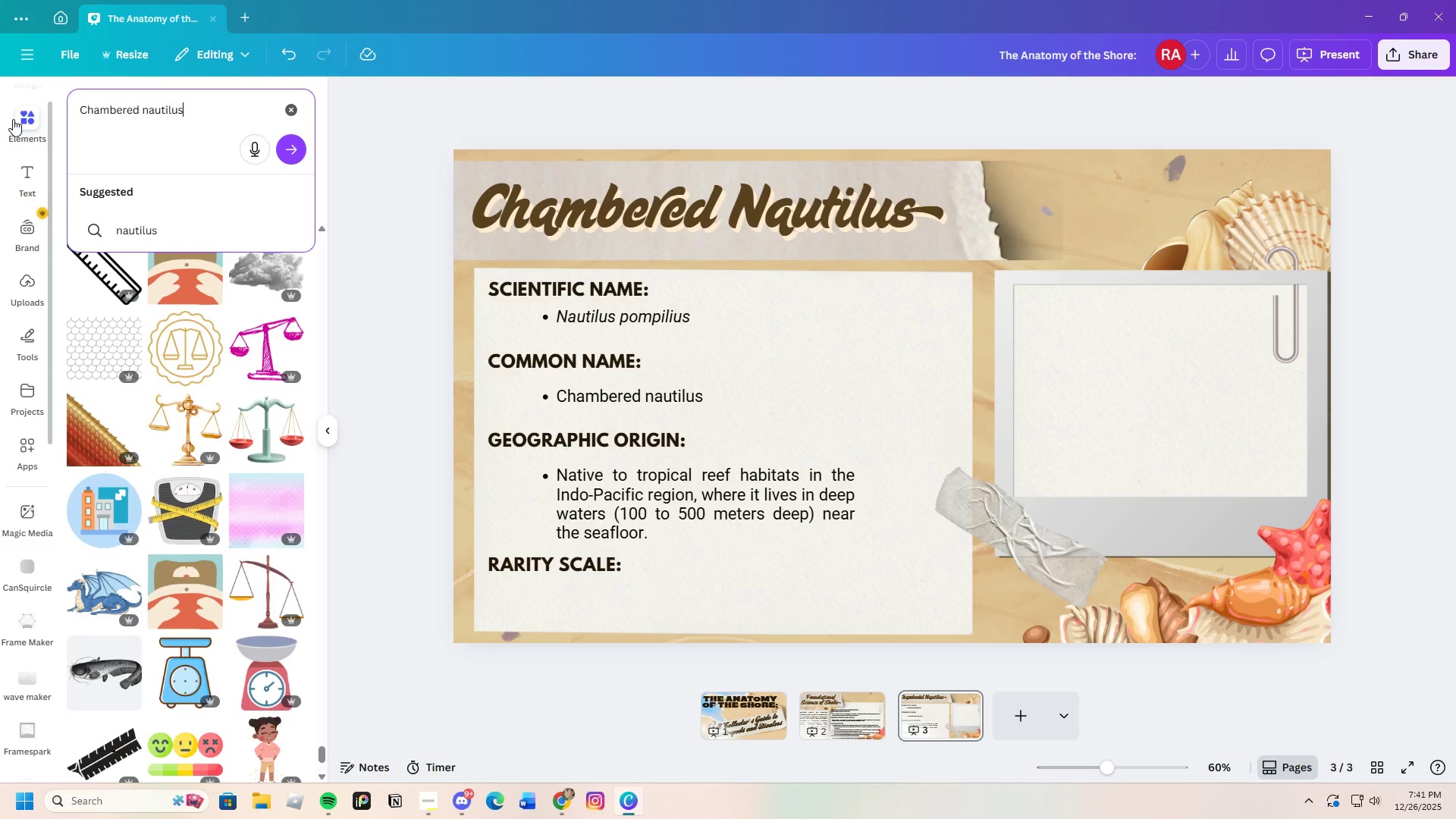 
key(Enter)
 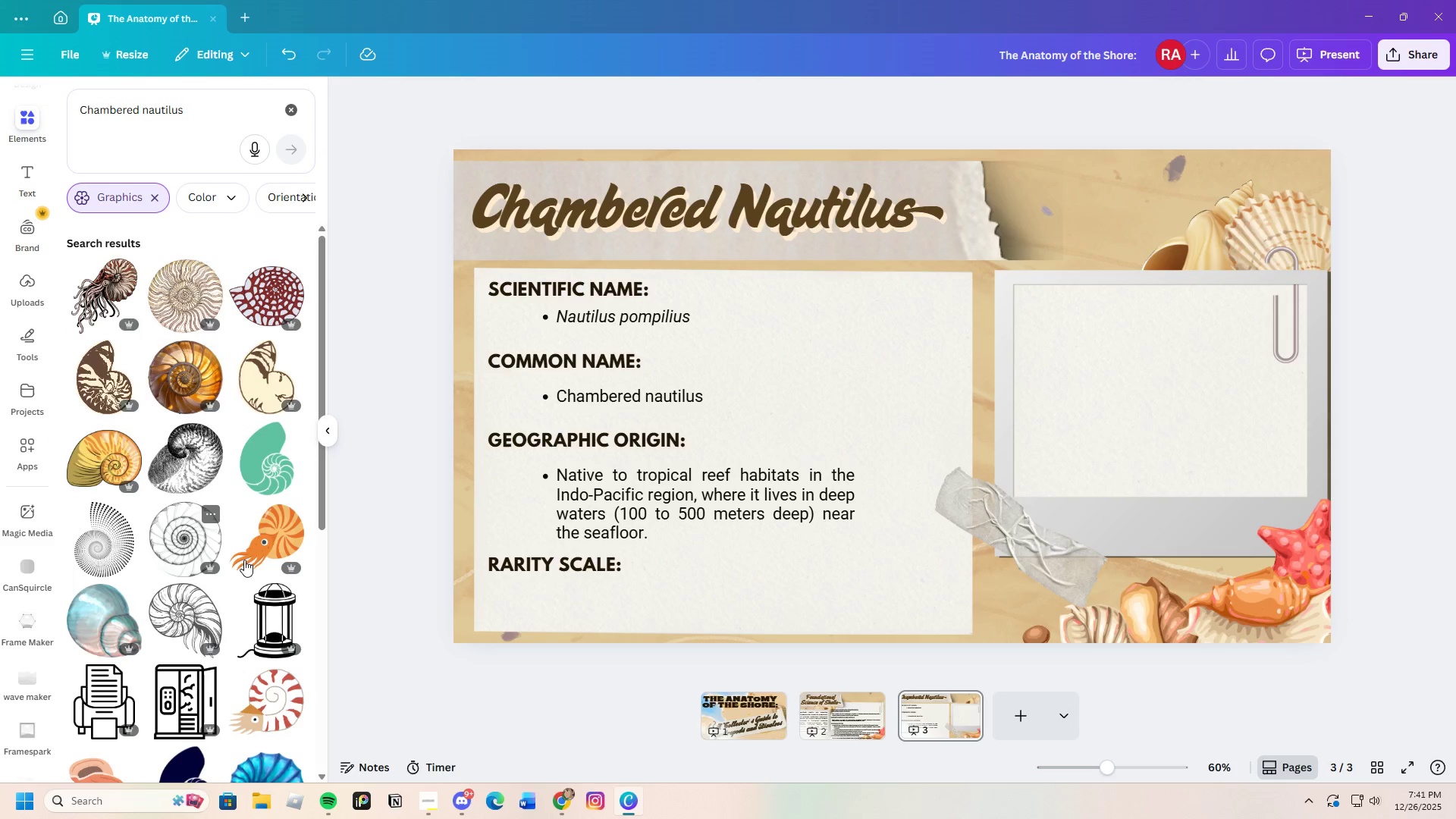 
left_click([563, 794])
 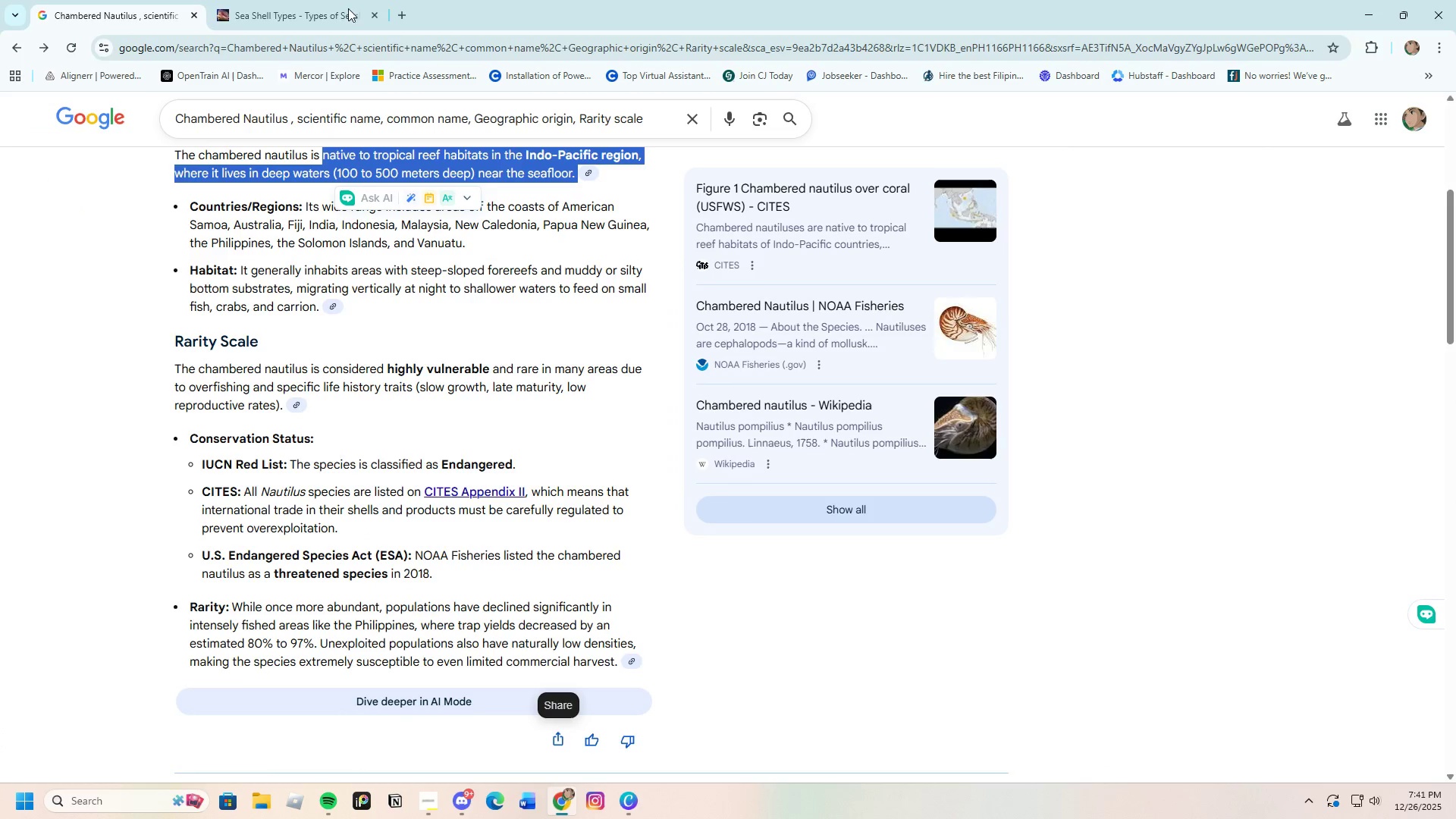 
left_click([333, 0])
 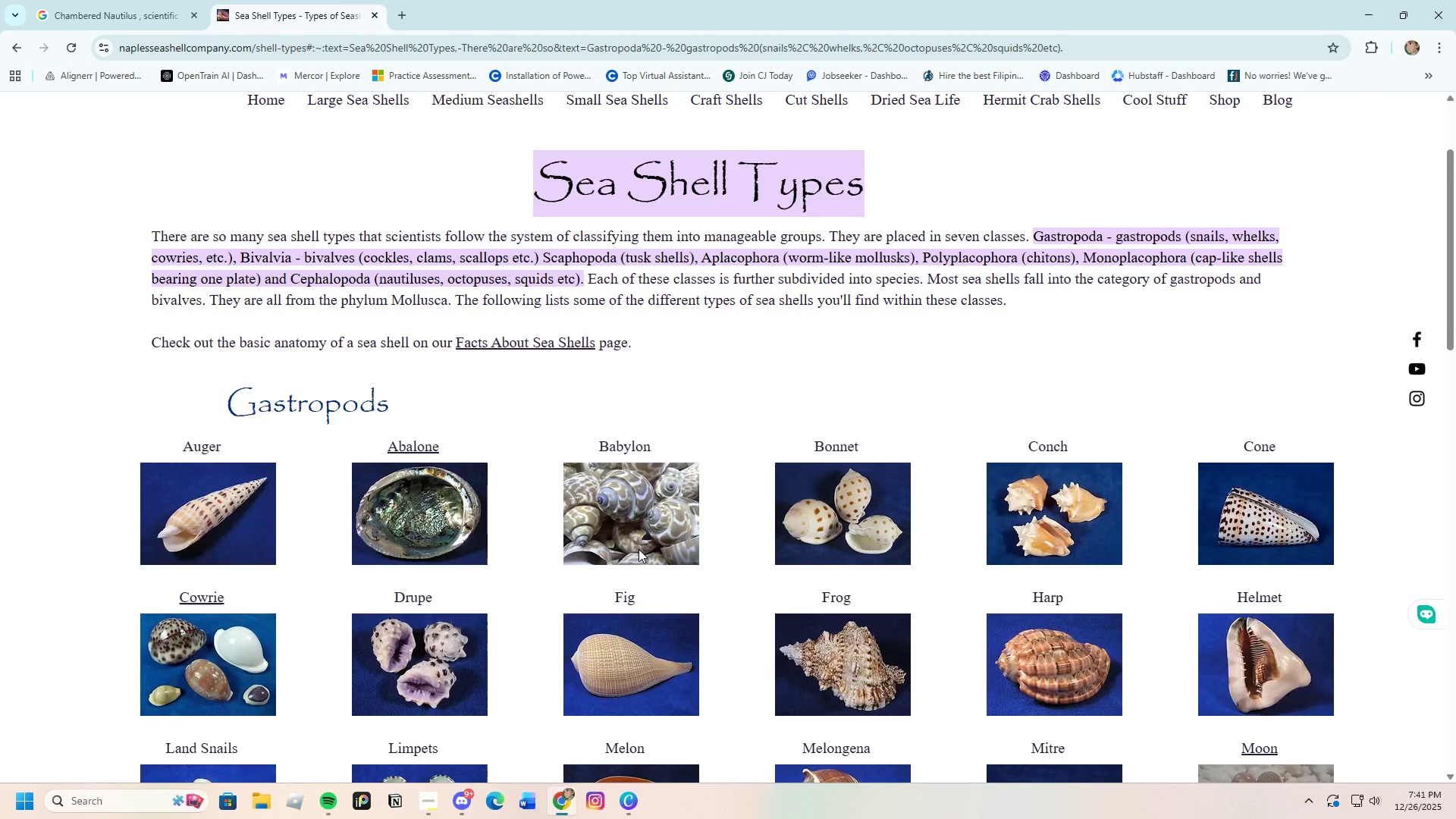 
scroll: coordinate [642, 563], scroll_direction: down, amount: 4.0
 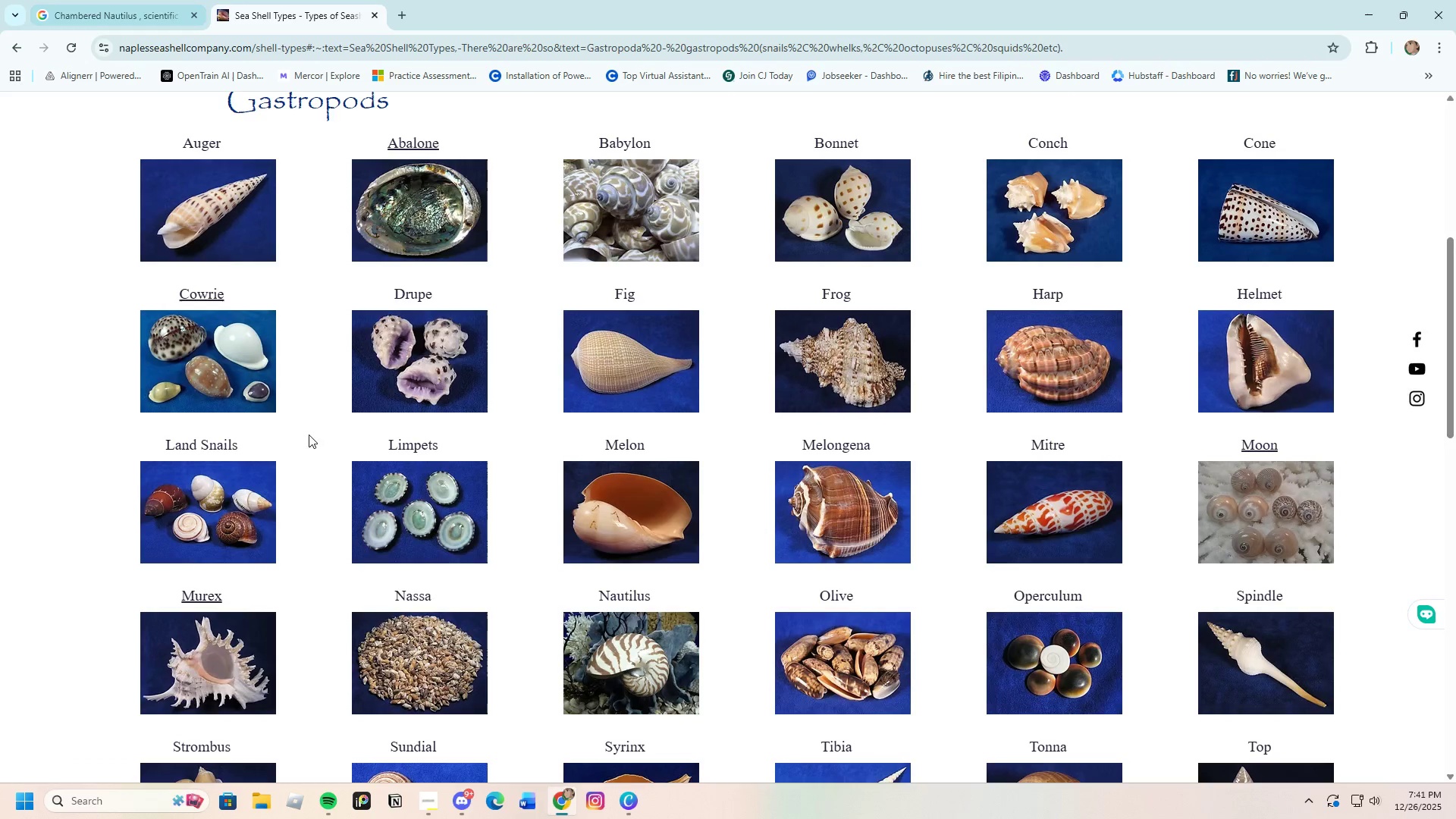 
wait(5.83)
 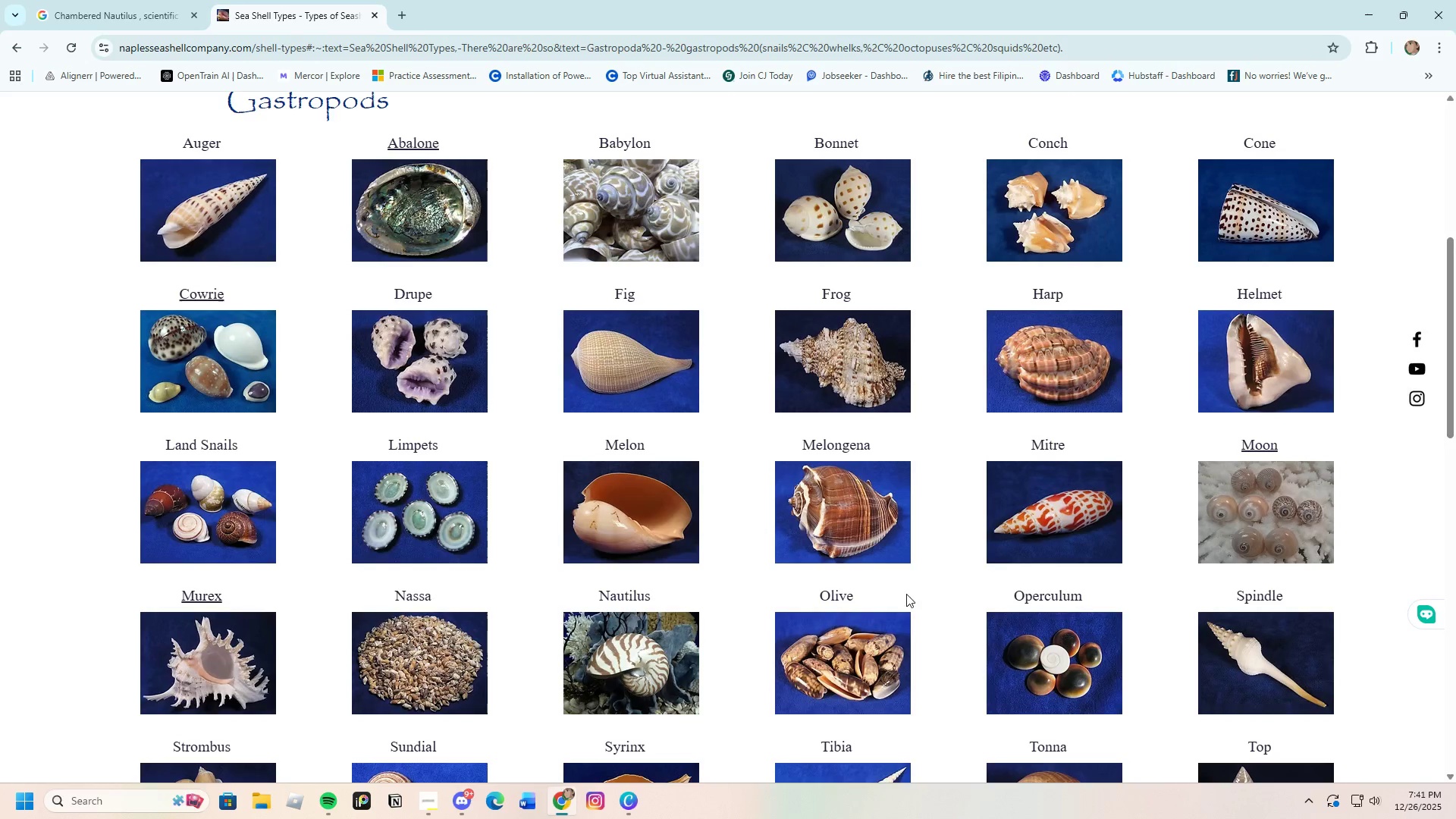 
left_click([124, 0])
 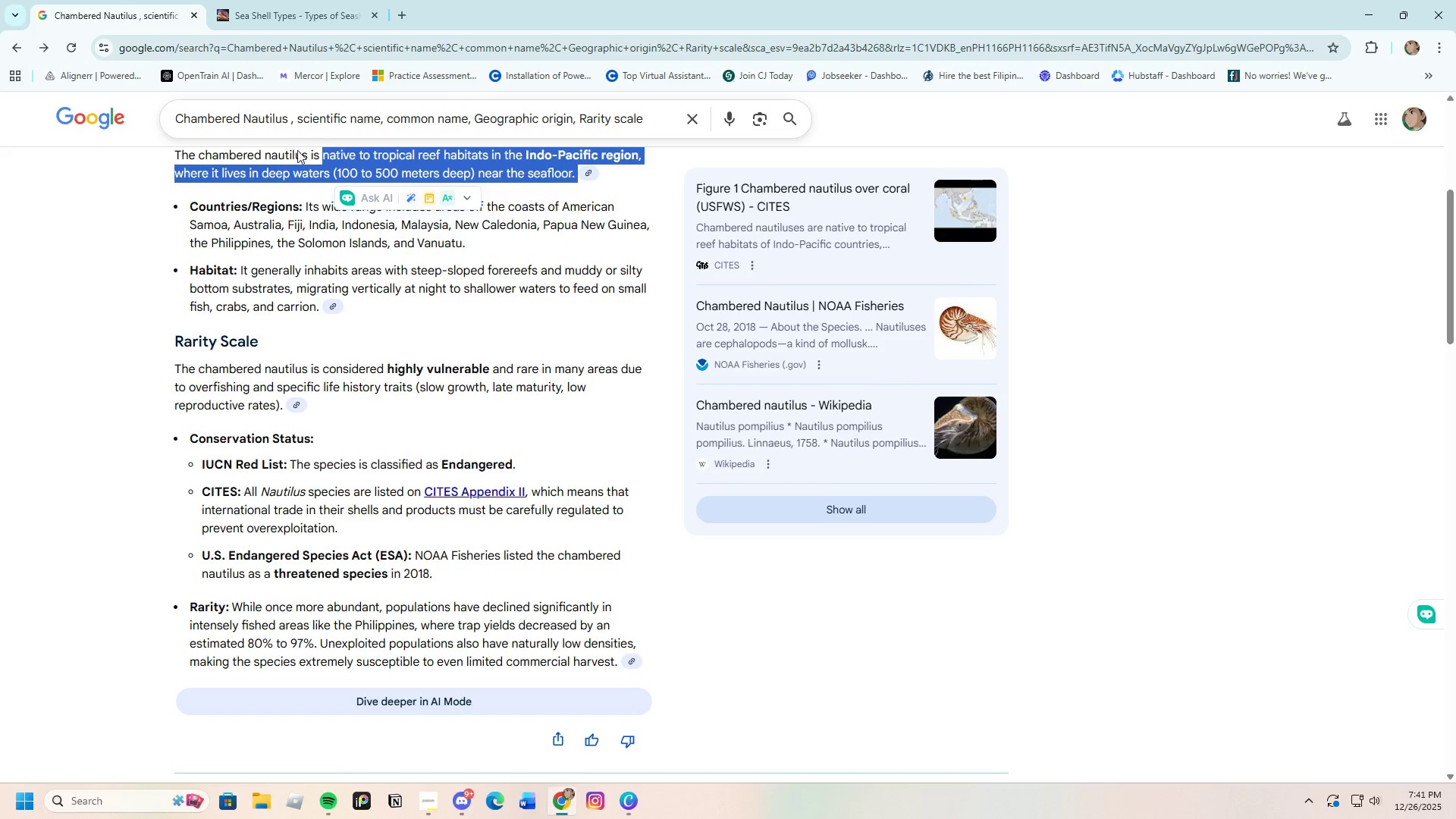 
scroll: coordinate [278, 335], scroll_direction: up, amount: 11.0
 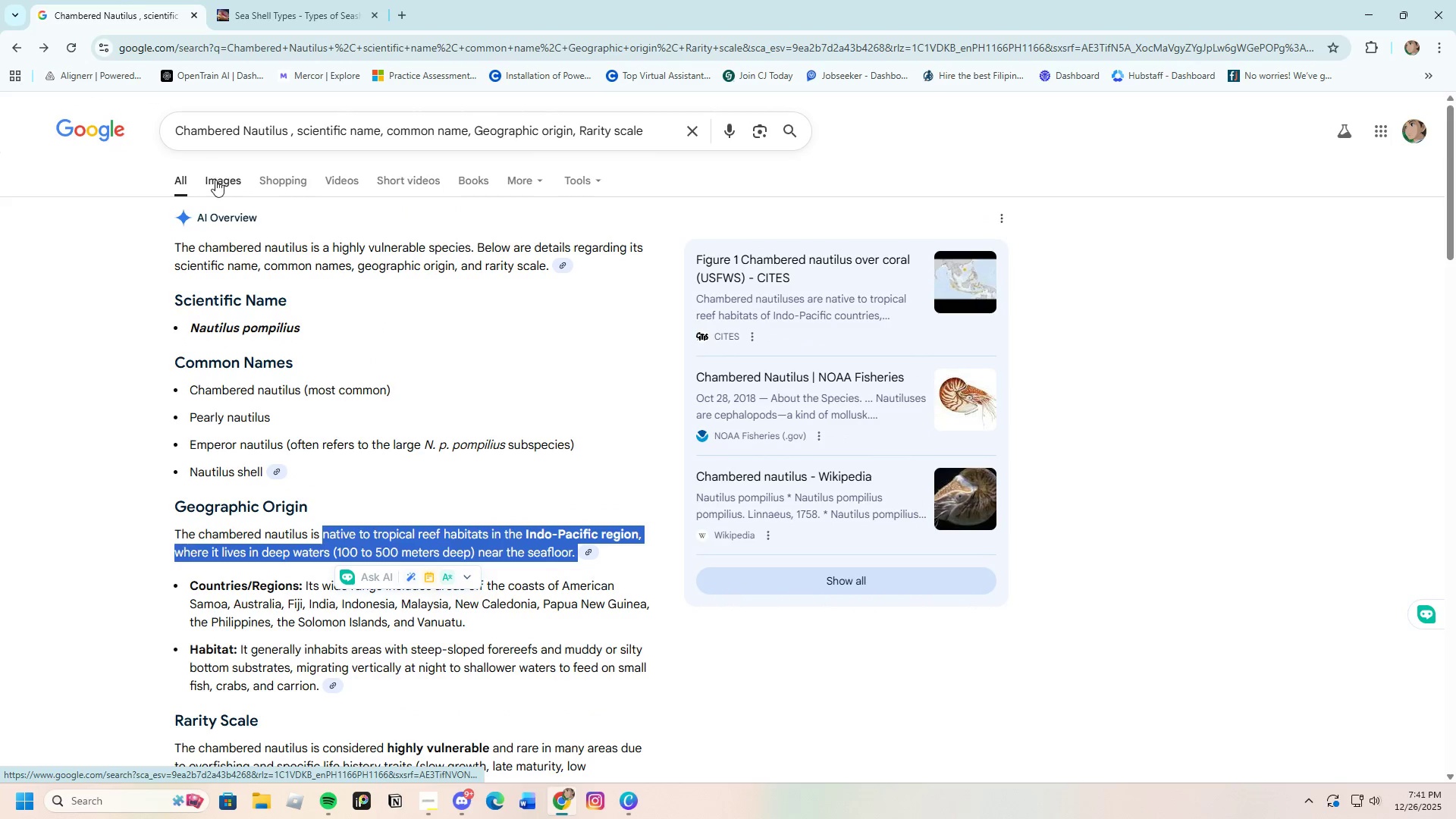 
left_click([215, 180])
 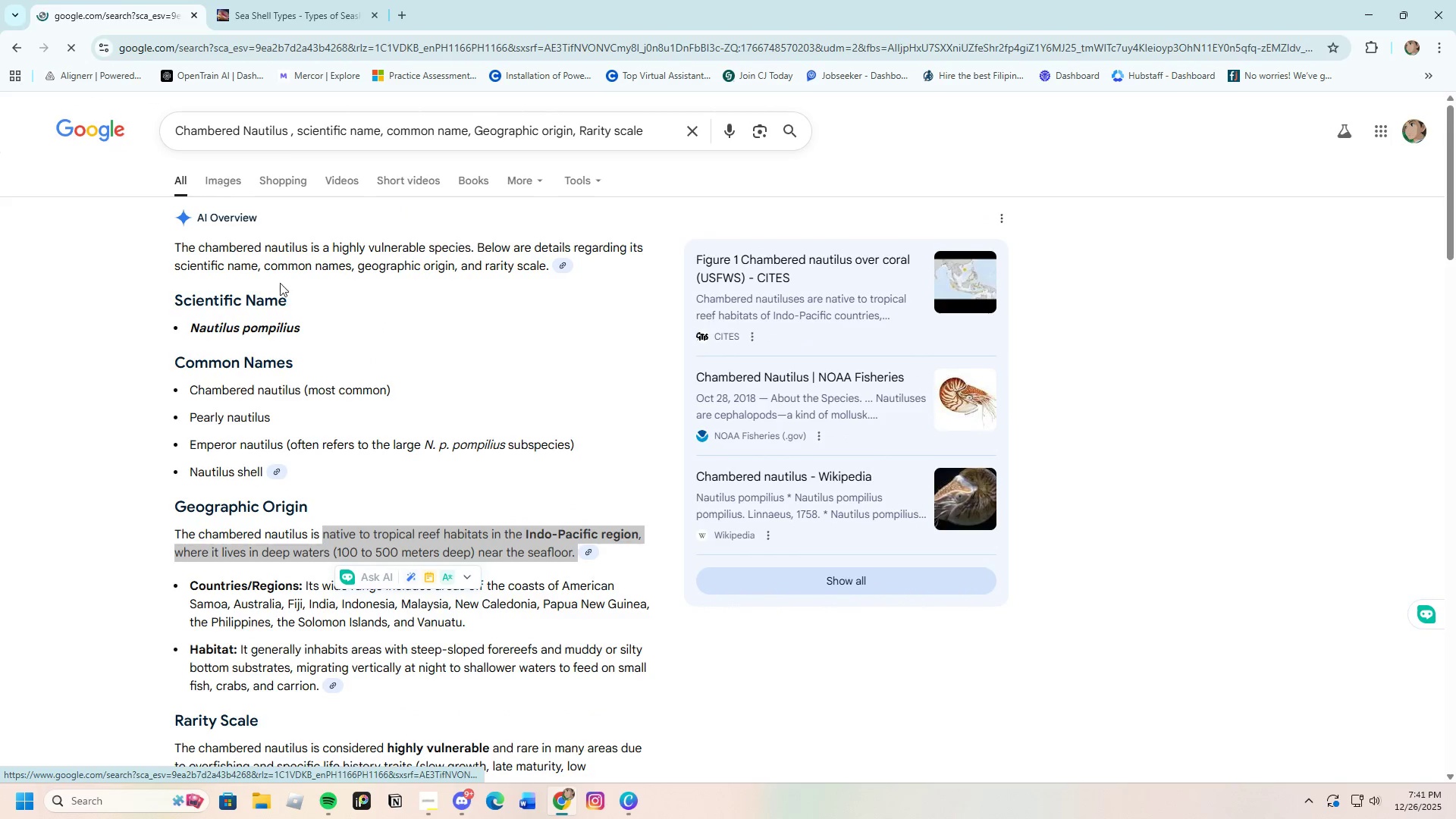 
mouse_move([318, 362])
 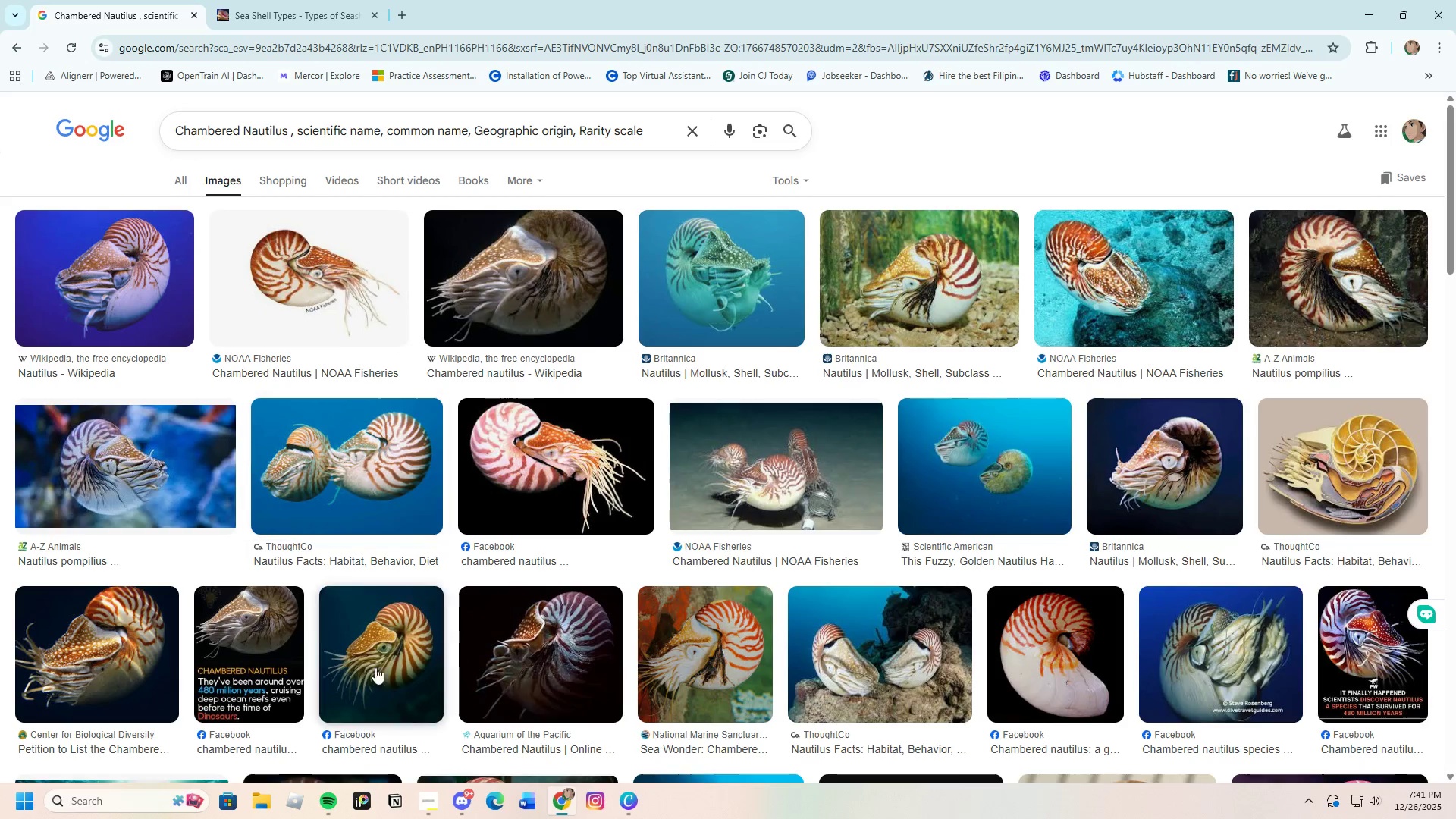 
left_click([625, 807])
 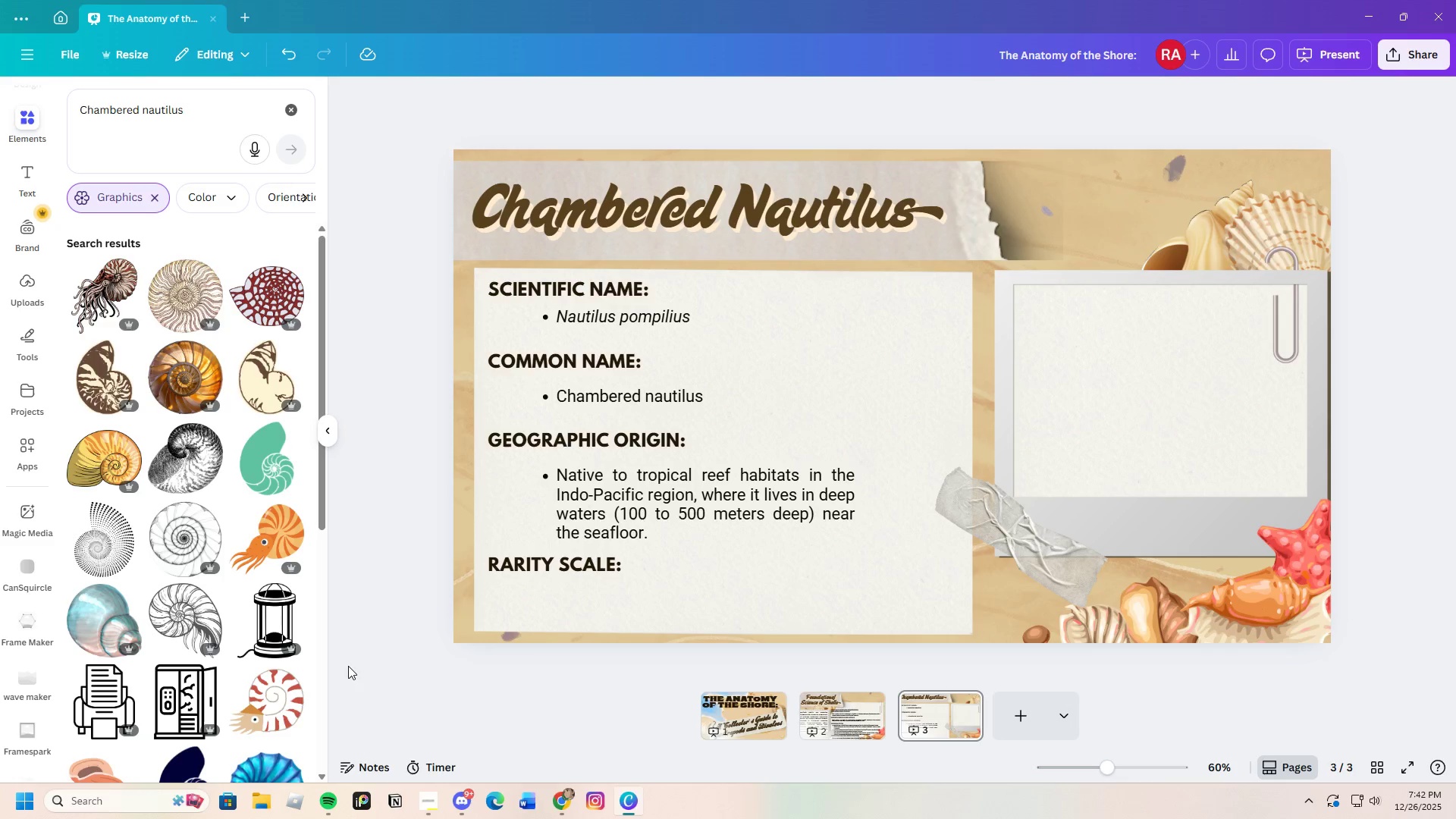 
scroll: coordinate [168, 607], scroll_direction: down, amount: 5.0
 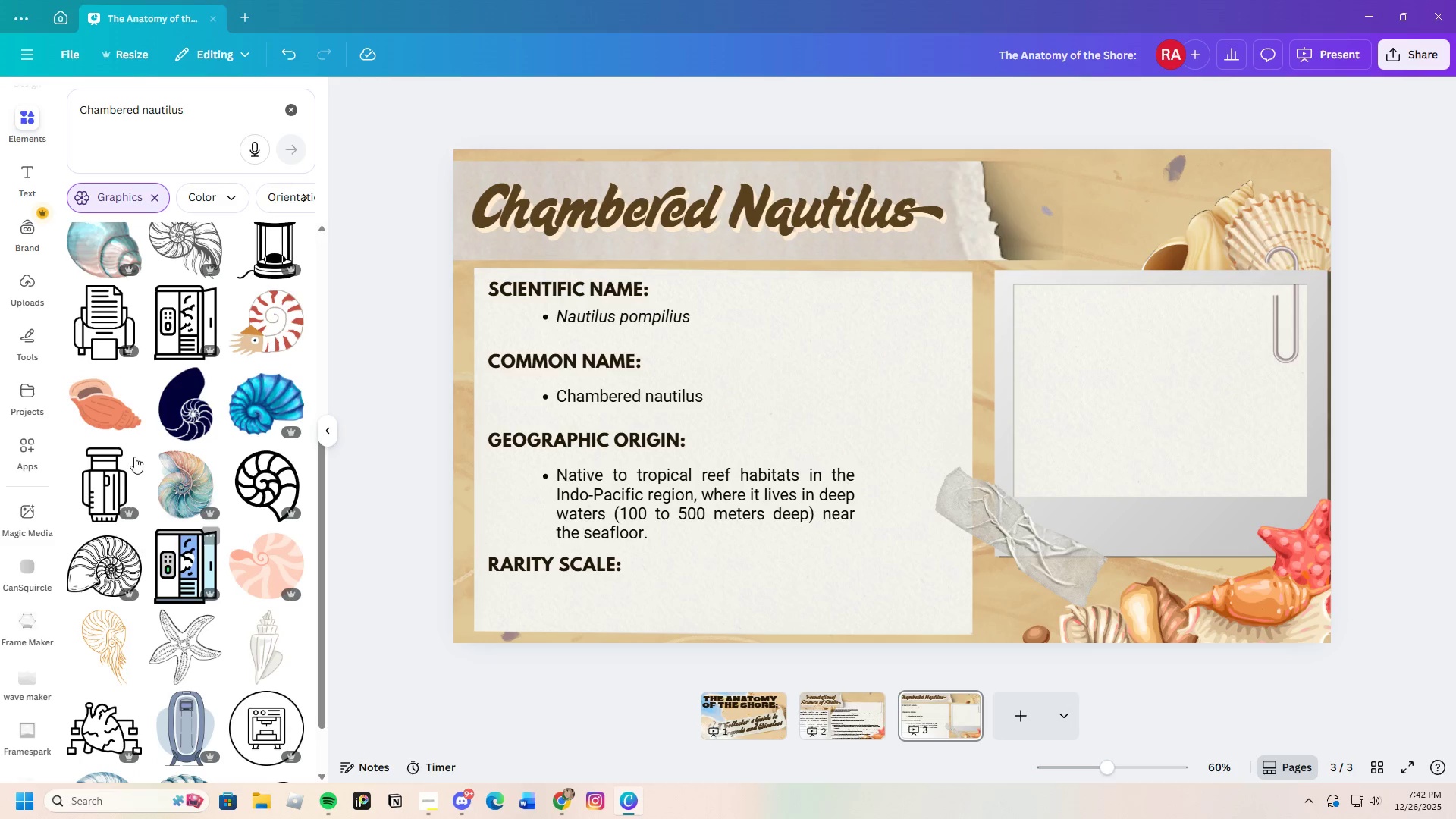 
left_click([93, 290])
 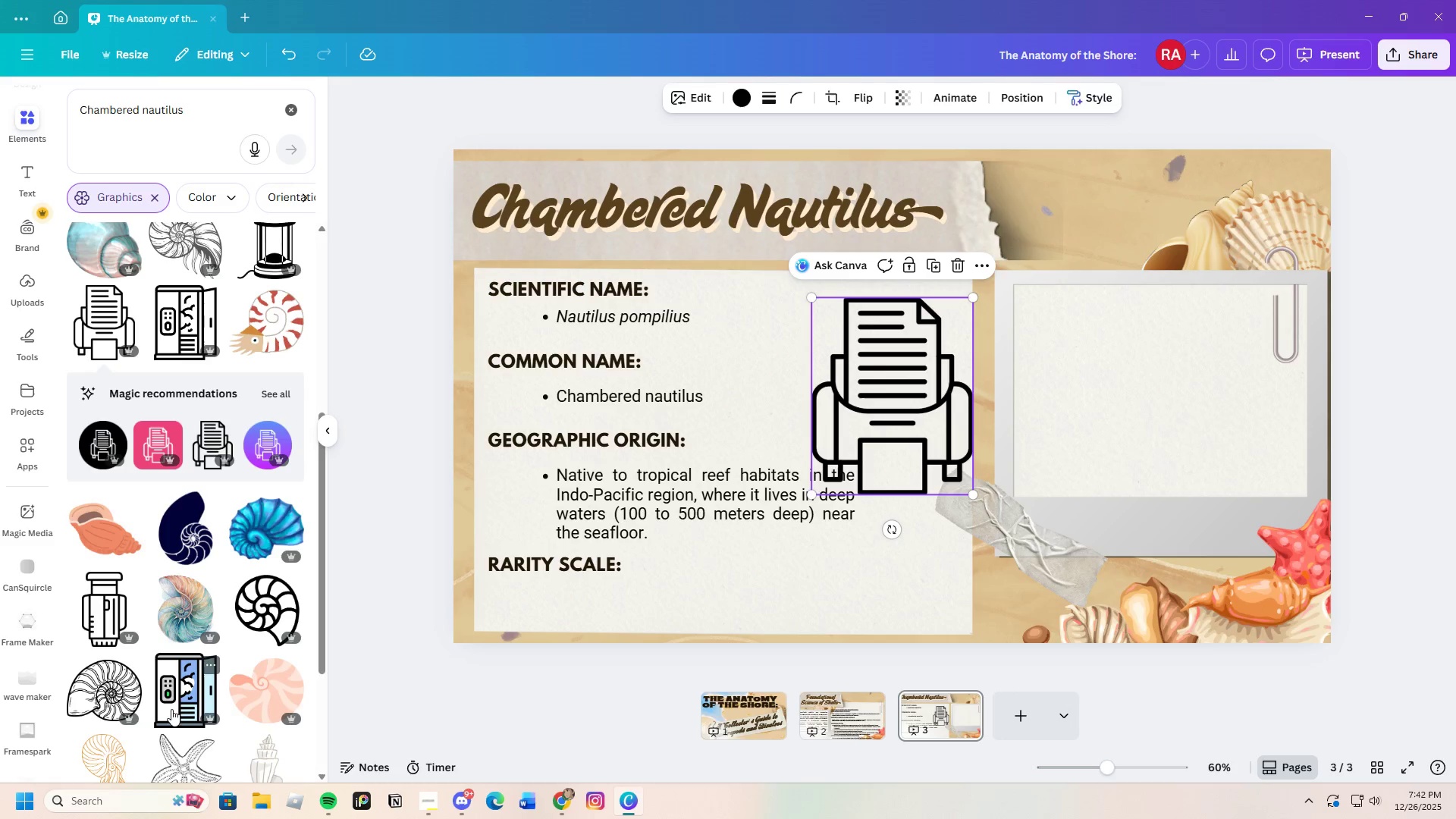 
scroll: coordinate [130, 621], scroll_direction: down, amount: 2.0
 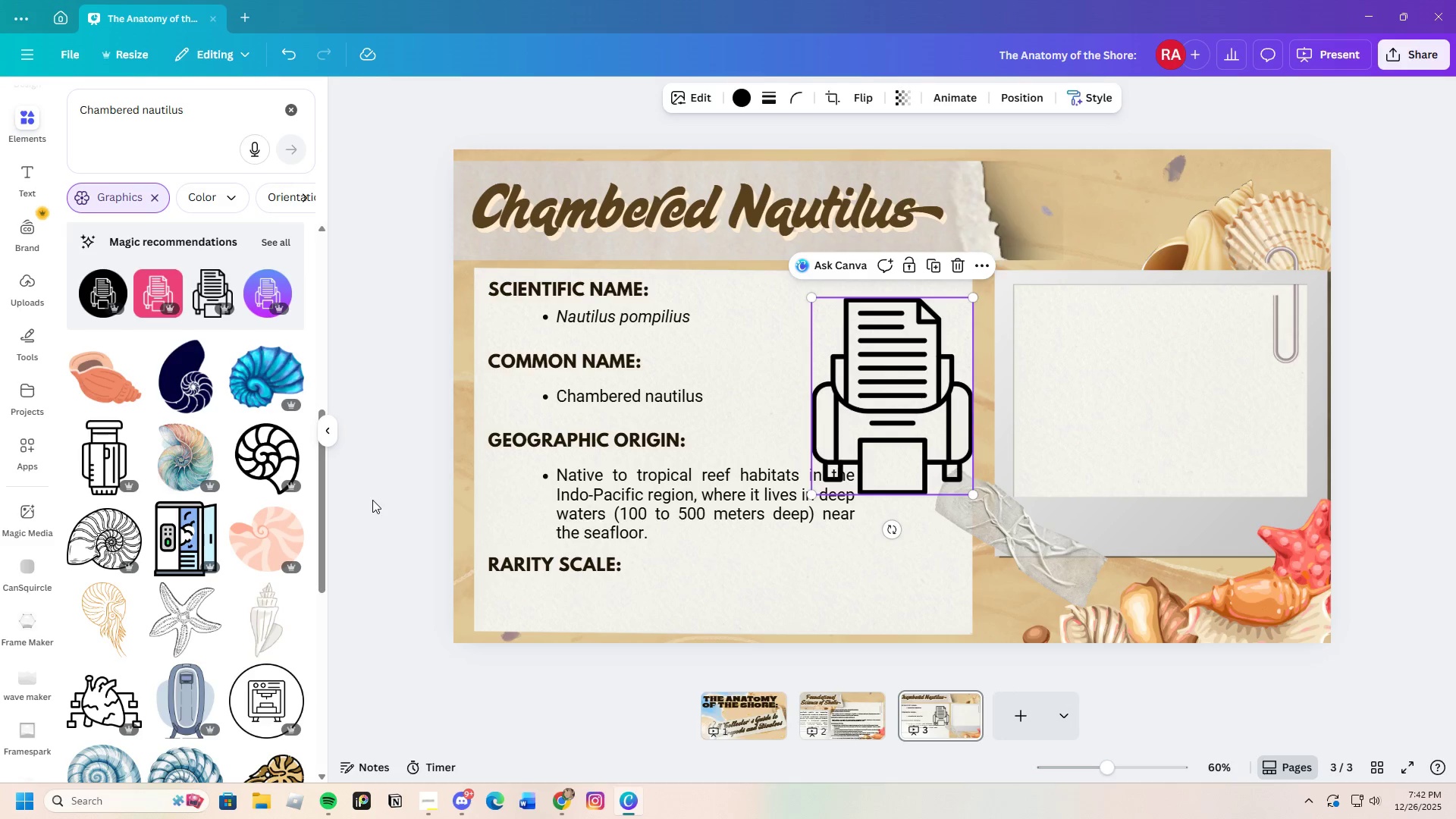 
wait(9.05)
 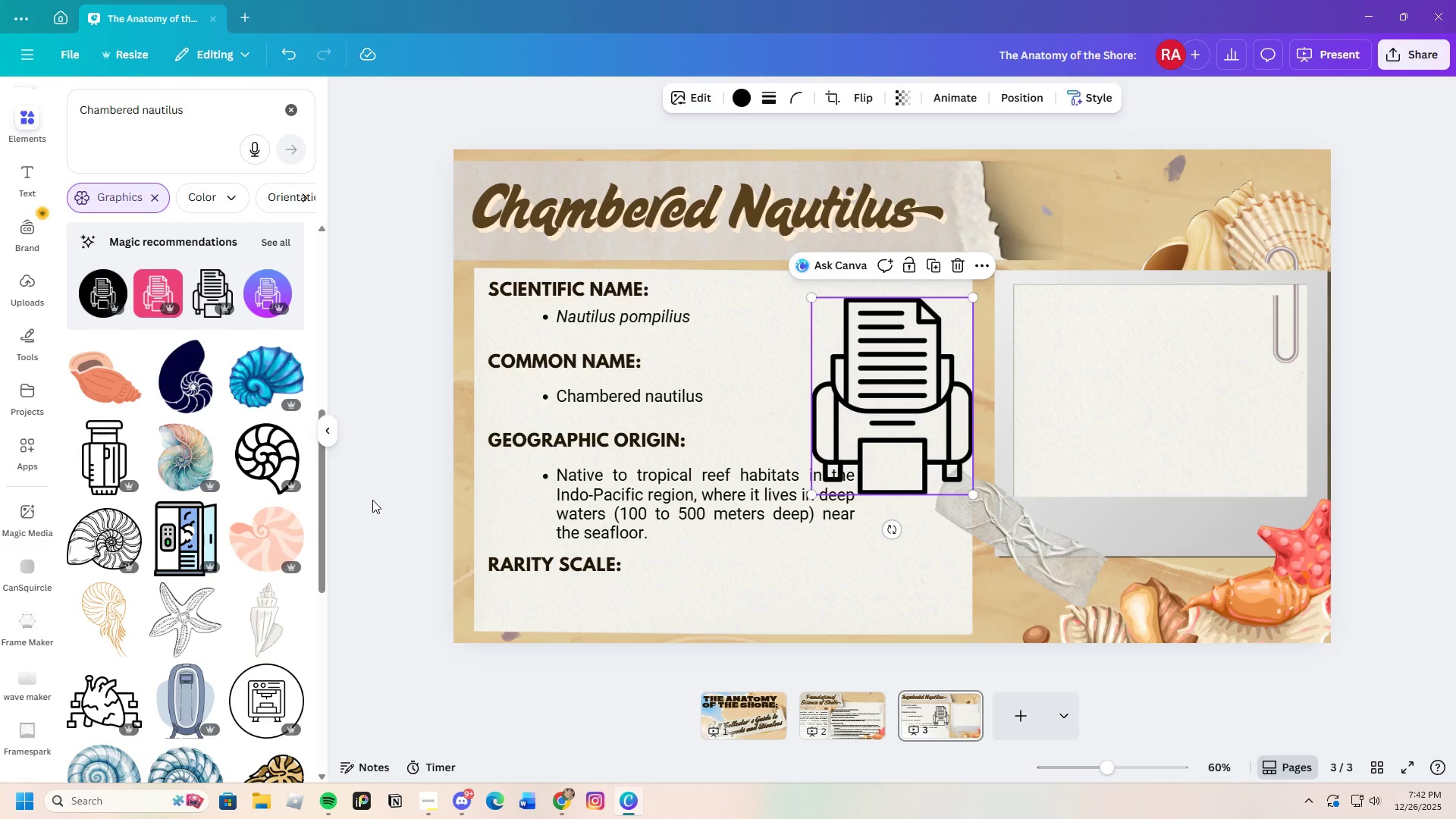 
scroll: coordinate [230, 531], scroll_direction: none, amount: 0.0
 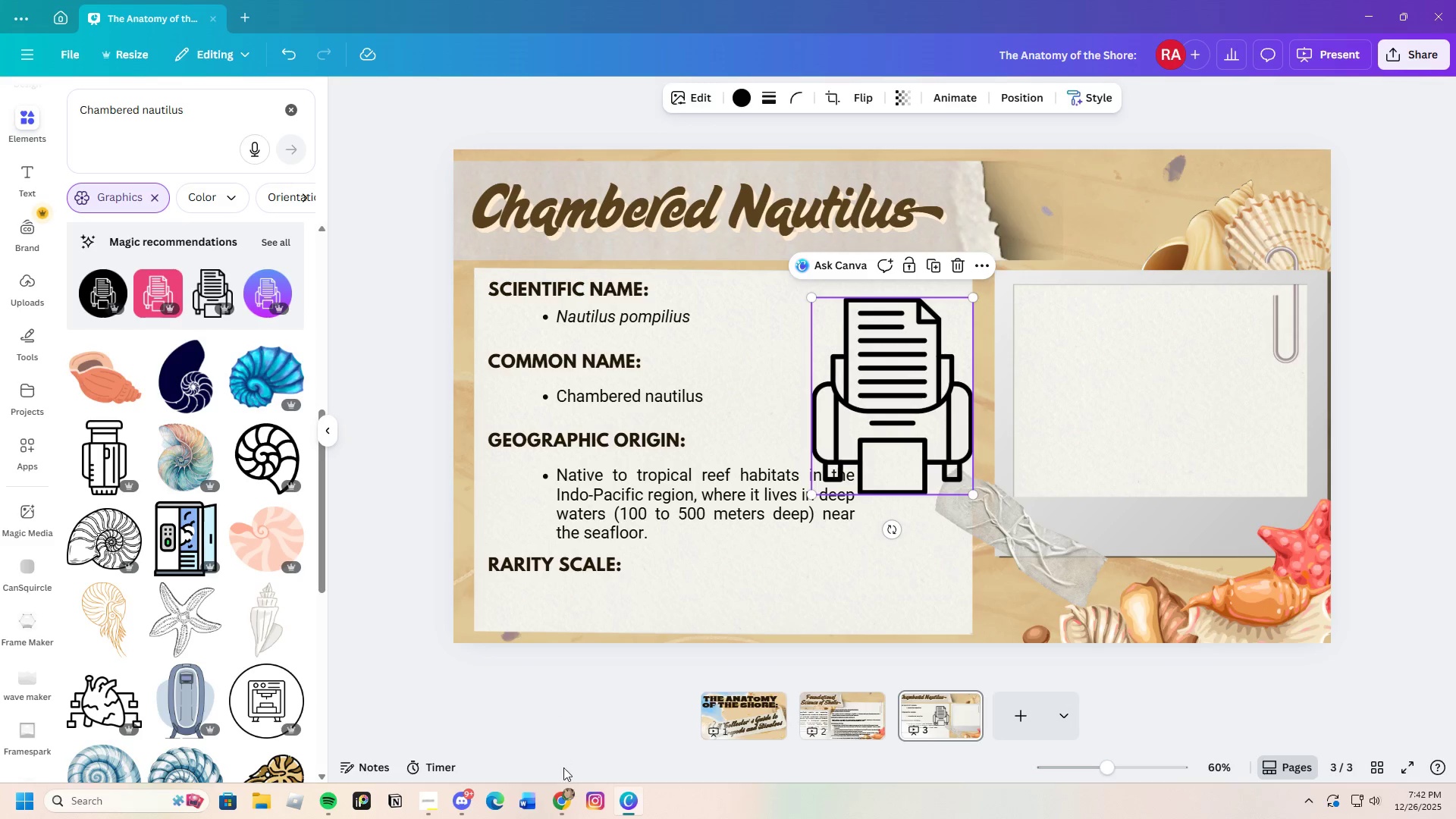 
left_click([566, 794])
 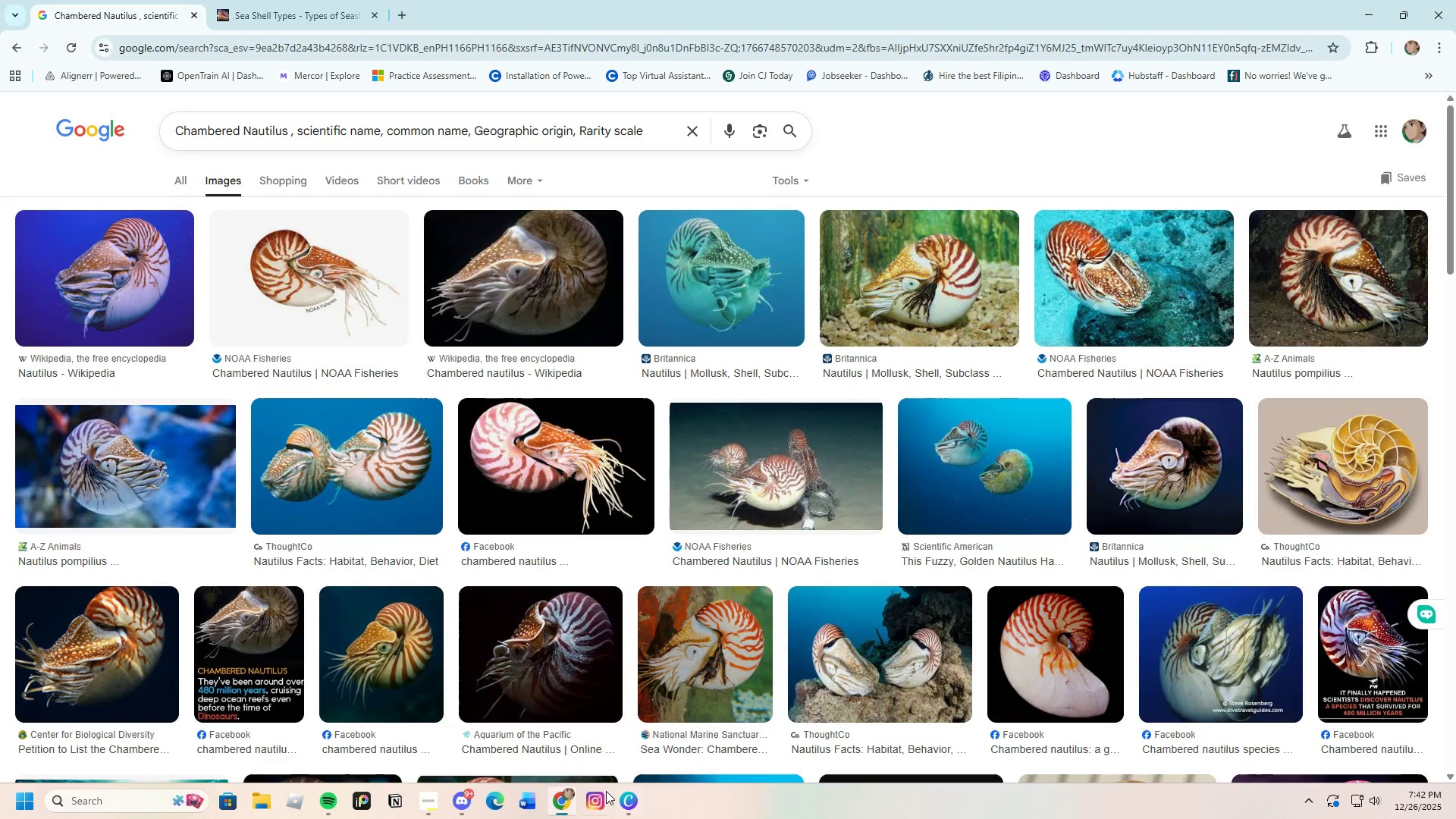 
left_click([563, 803])
 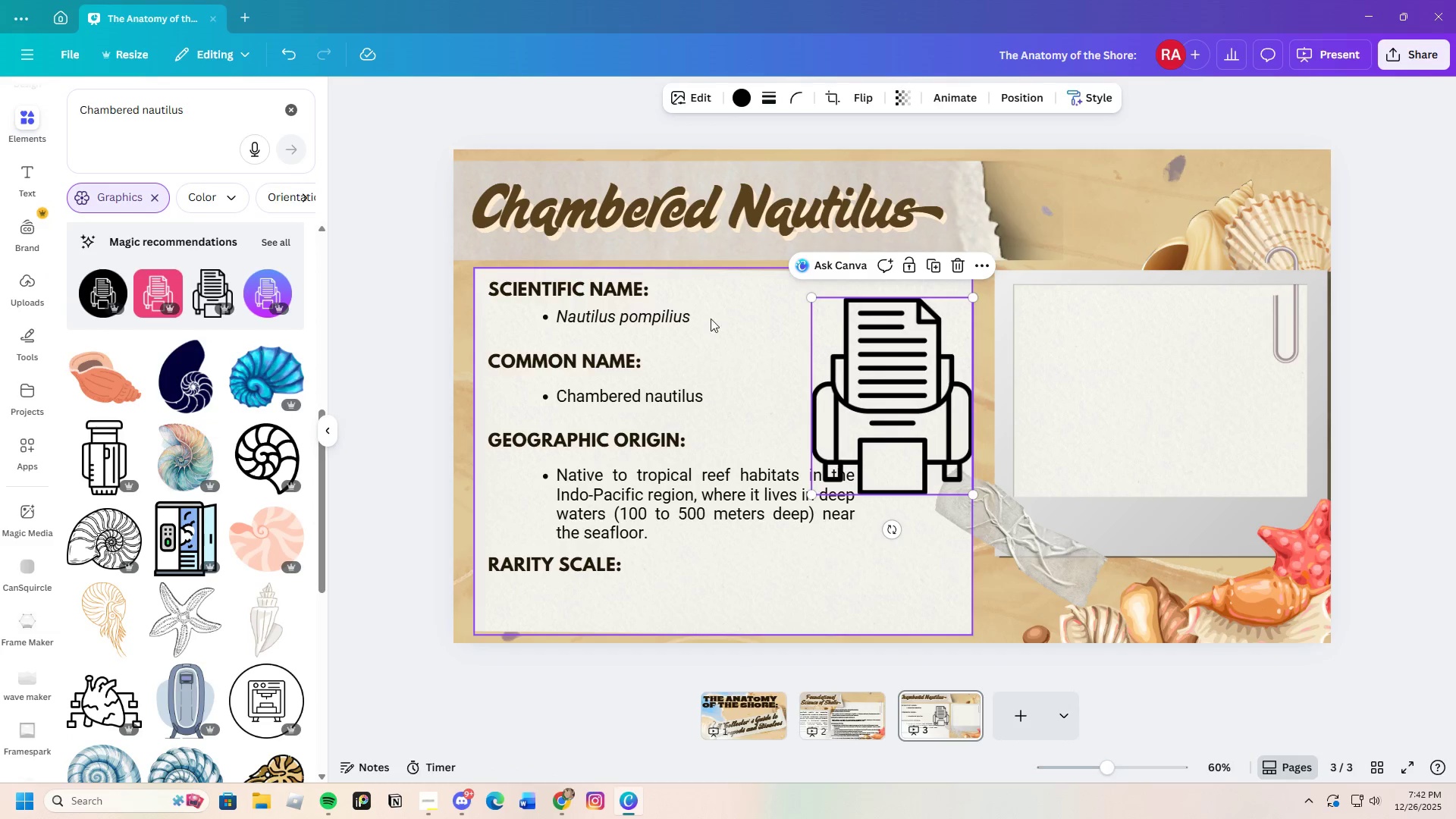 
left_click([960, 264])
 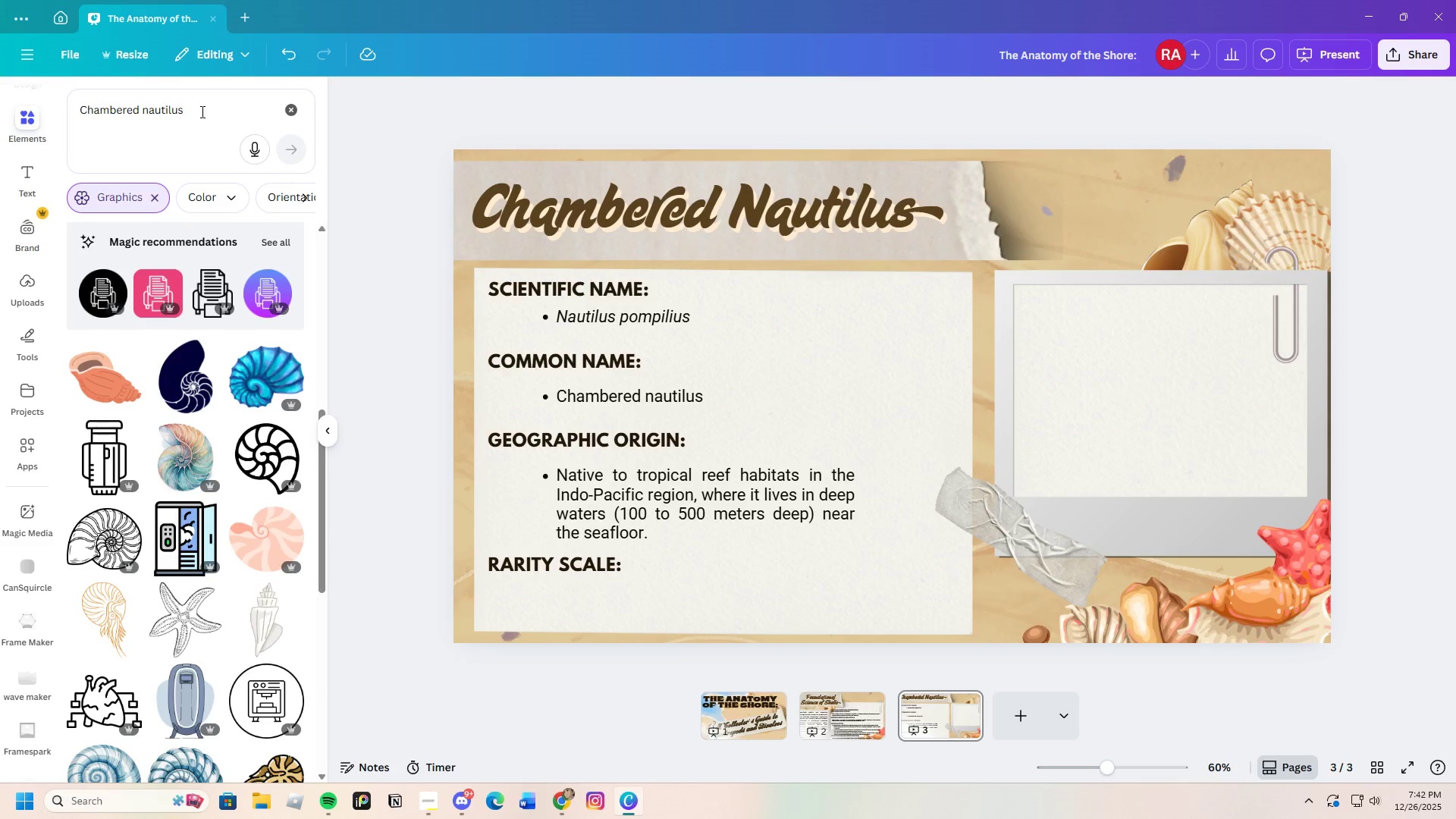 
left_click([201, 111])
 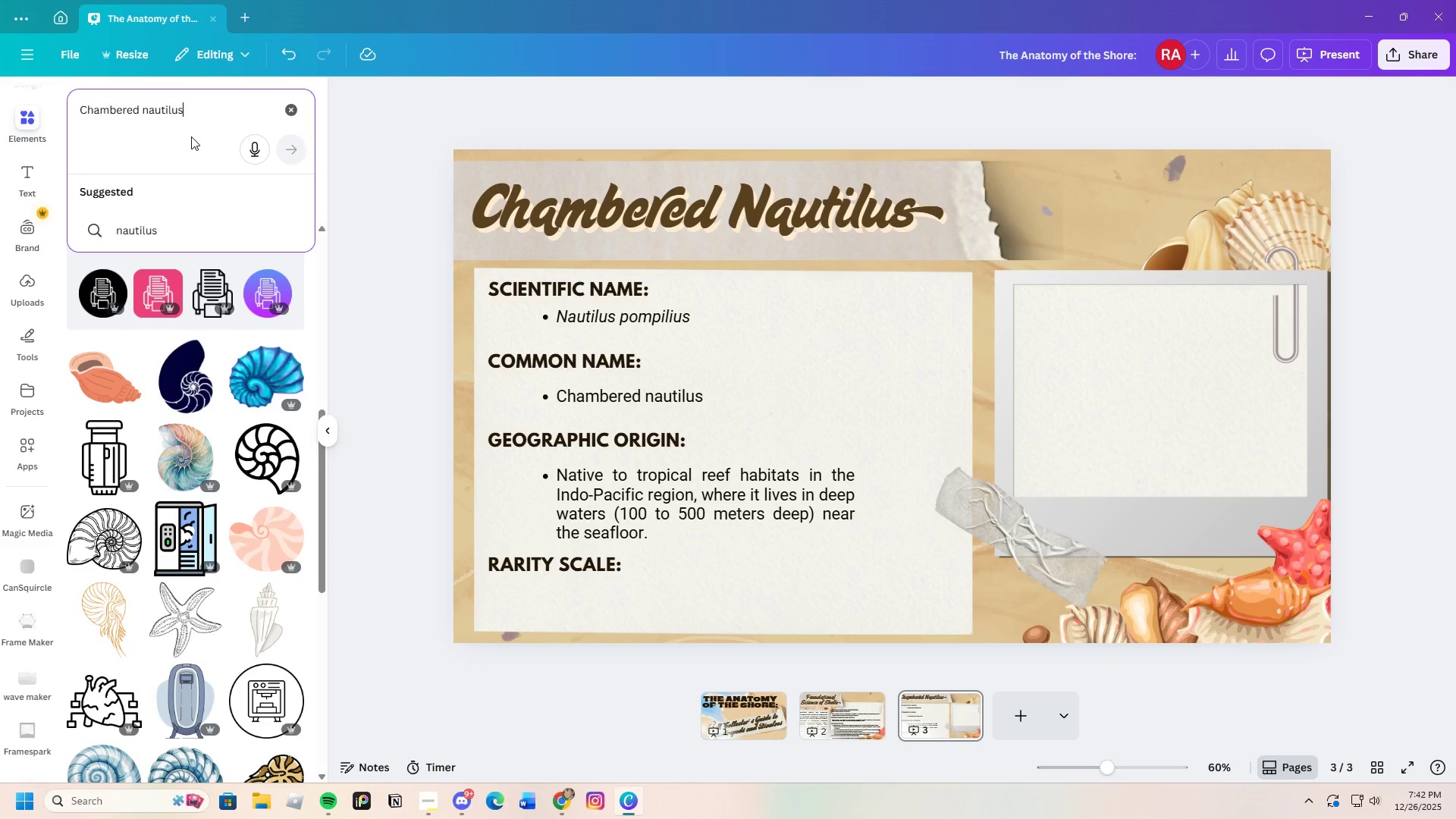 
key(Enter)
 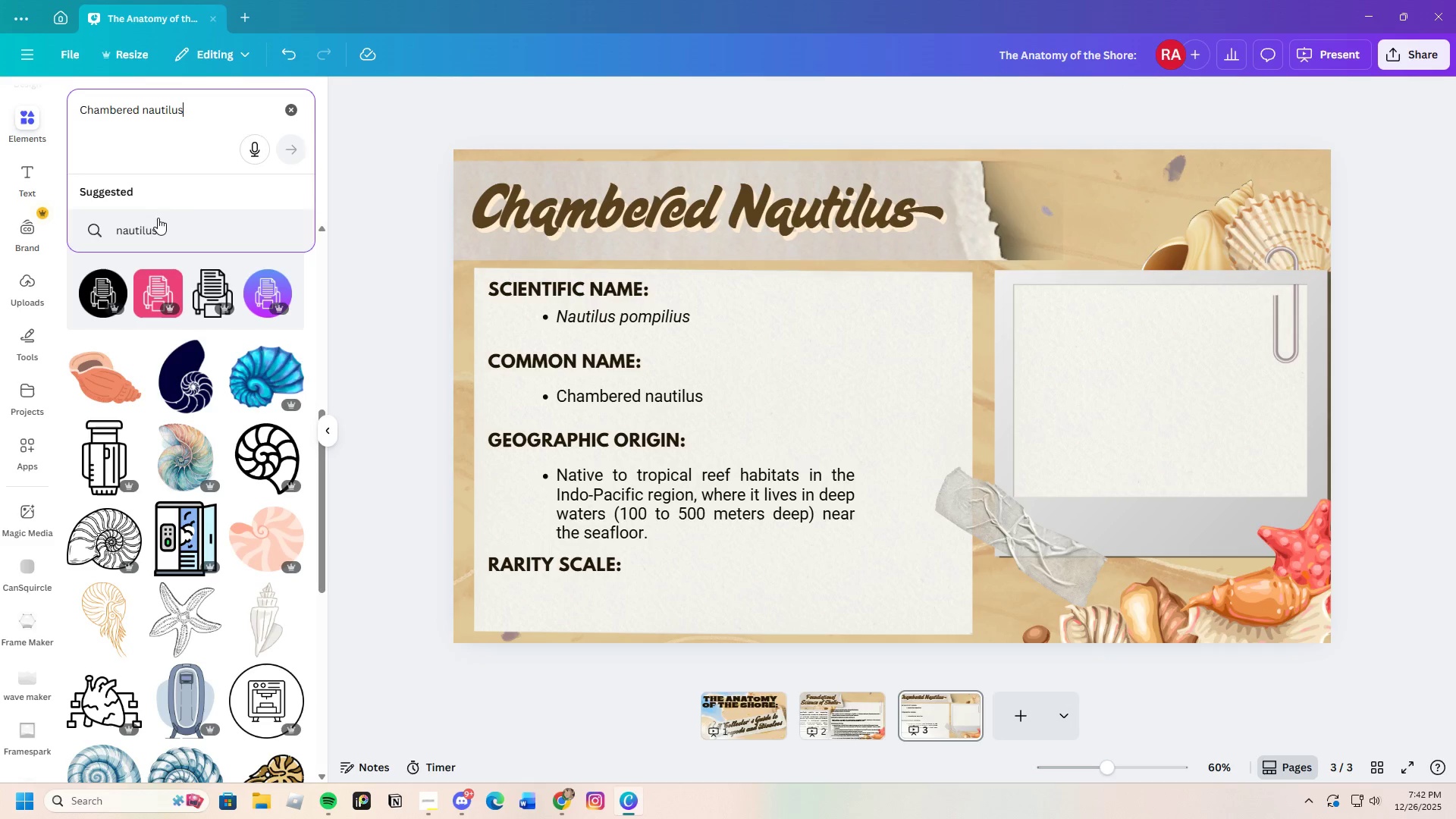 
left_click([211, 119])
 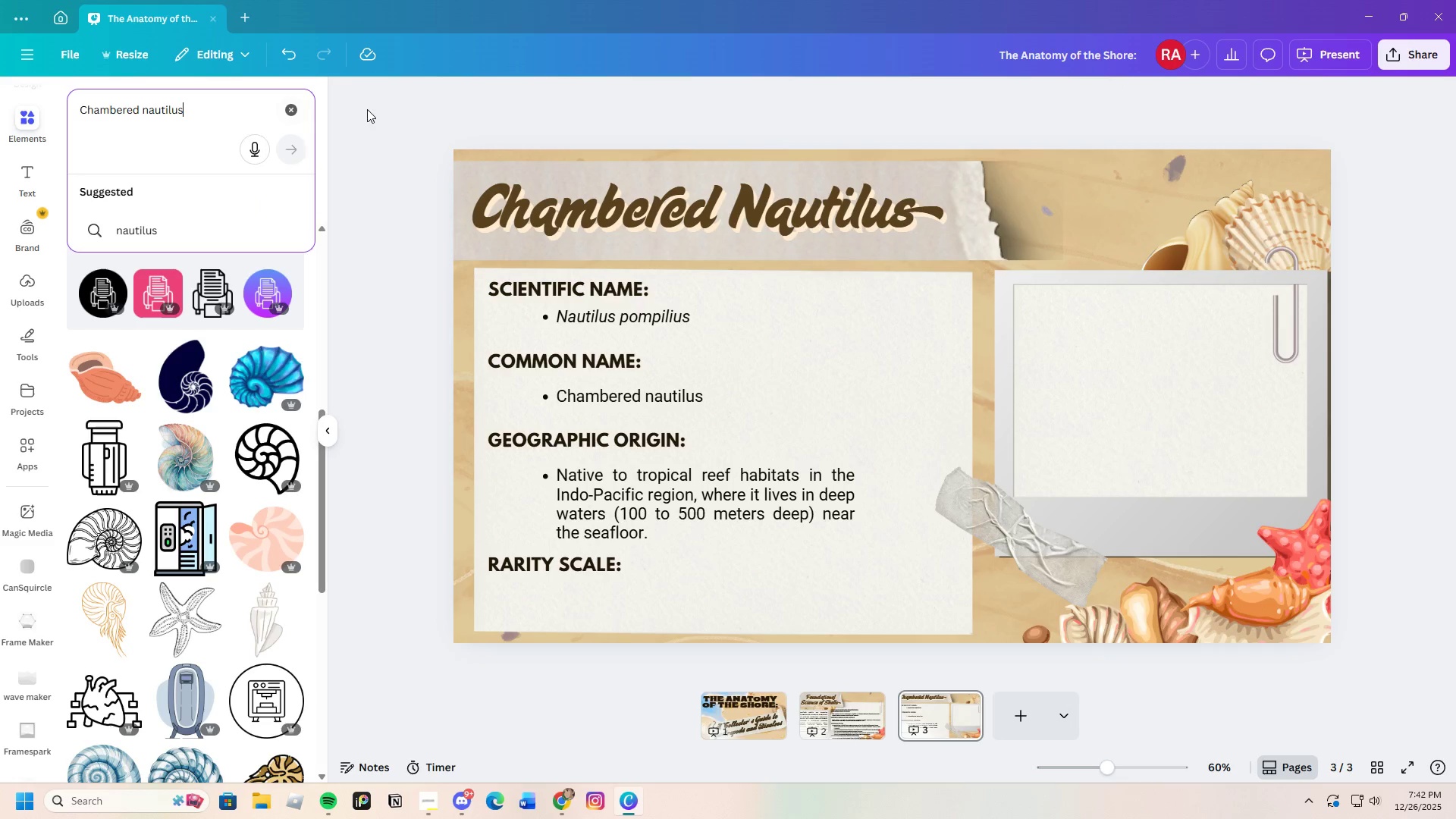 
left_click([376, 109])
 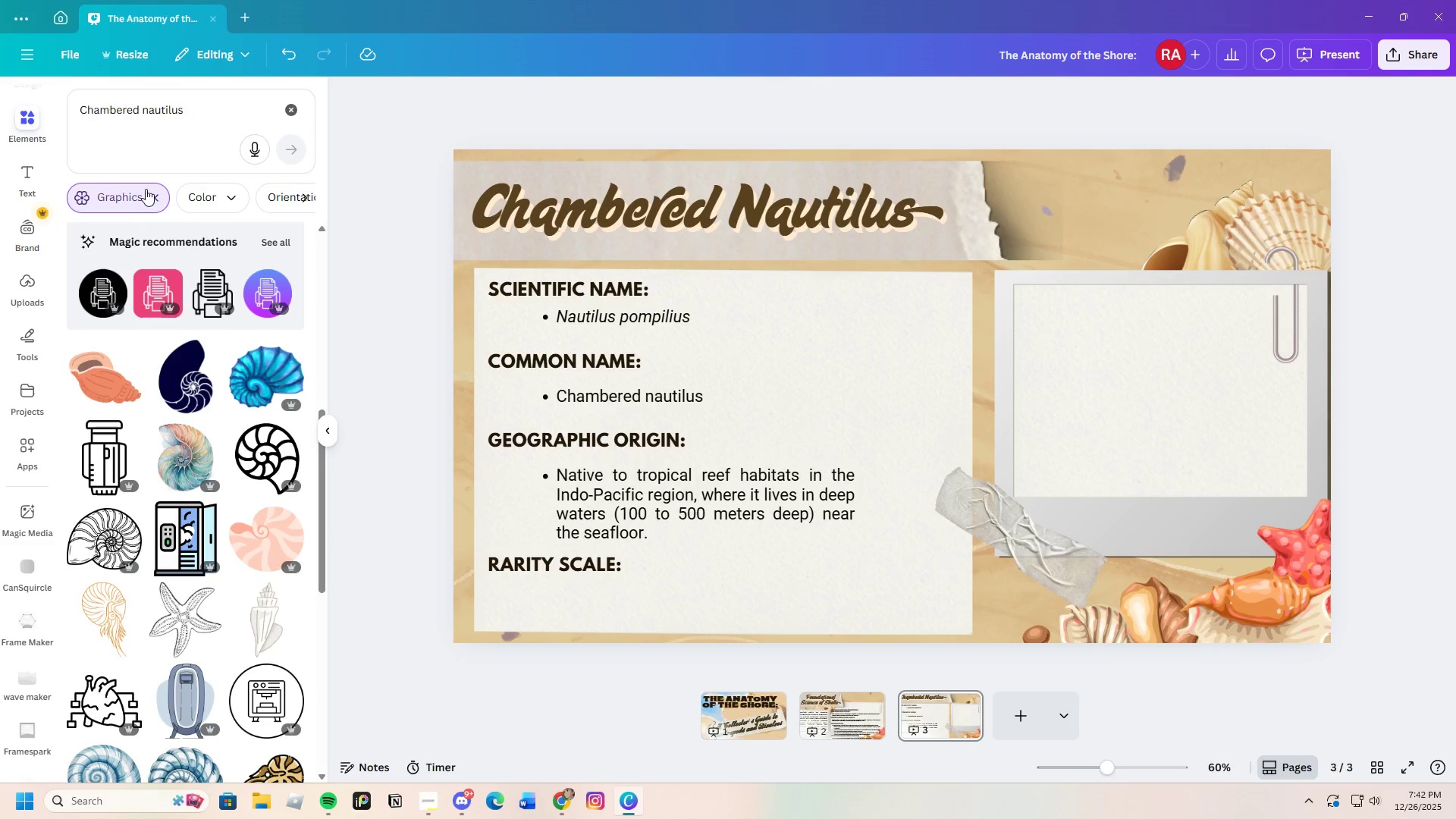 
left_click([131, 196])
 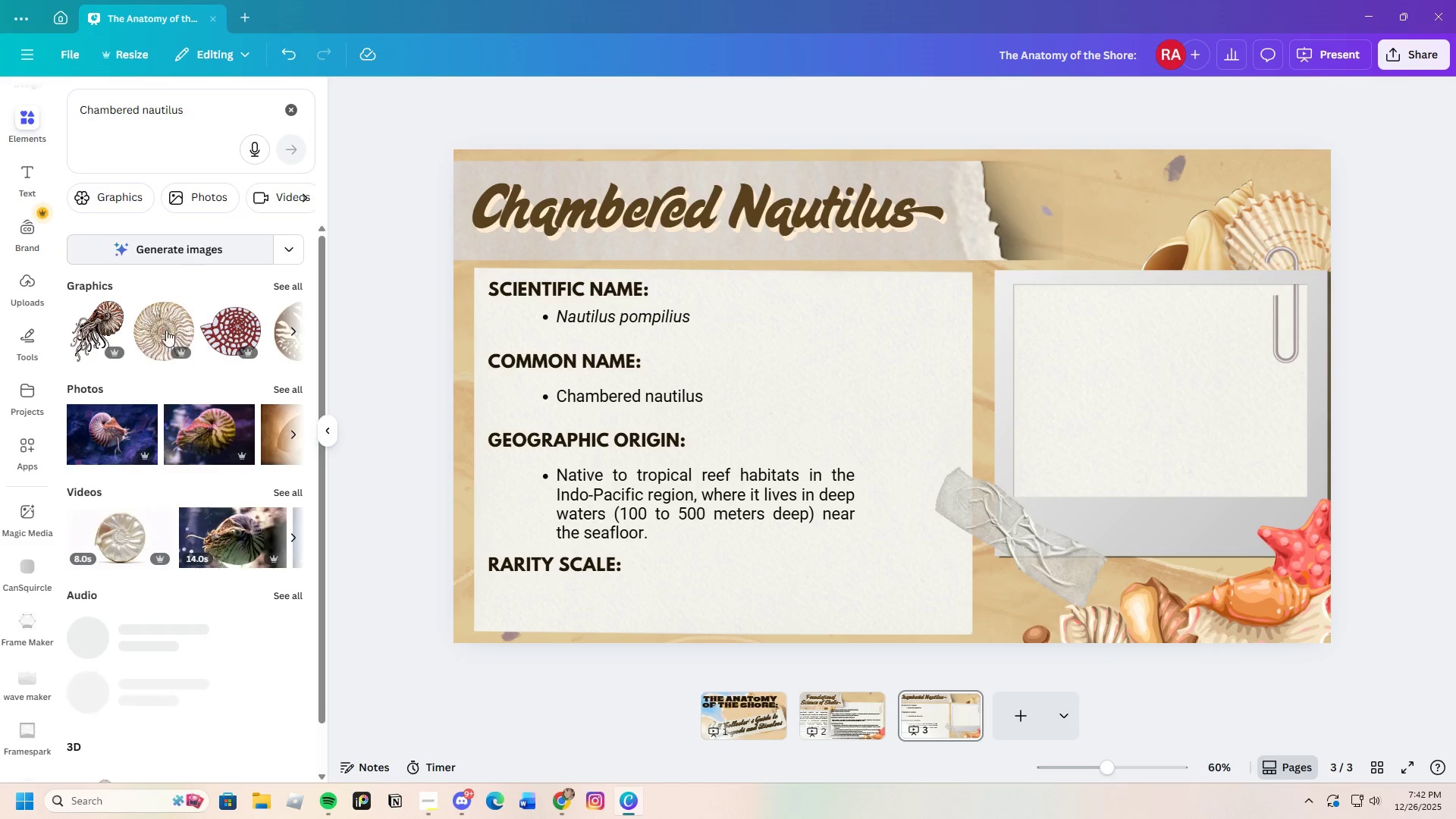 
left_click([100, 323])
 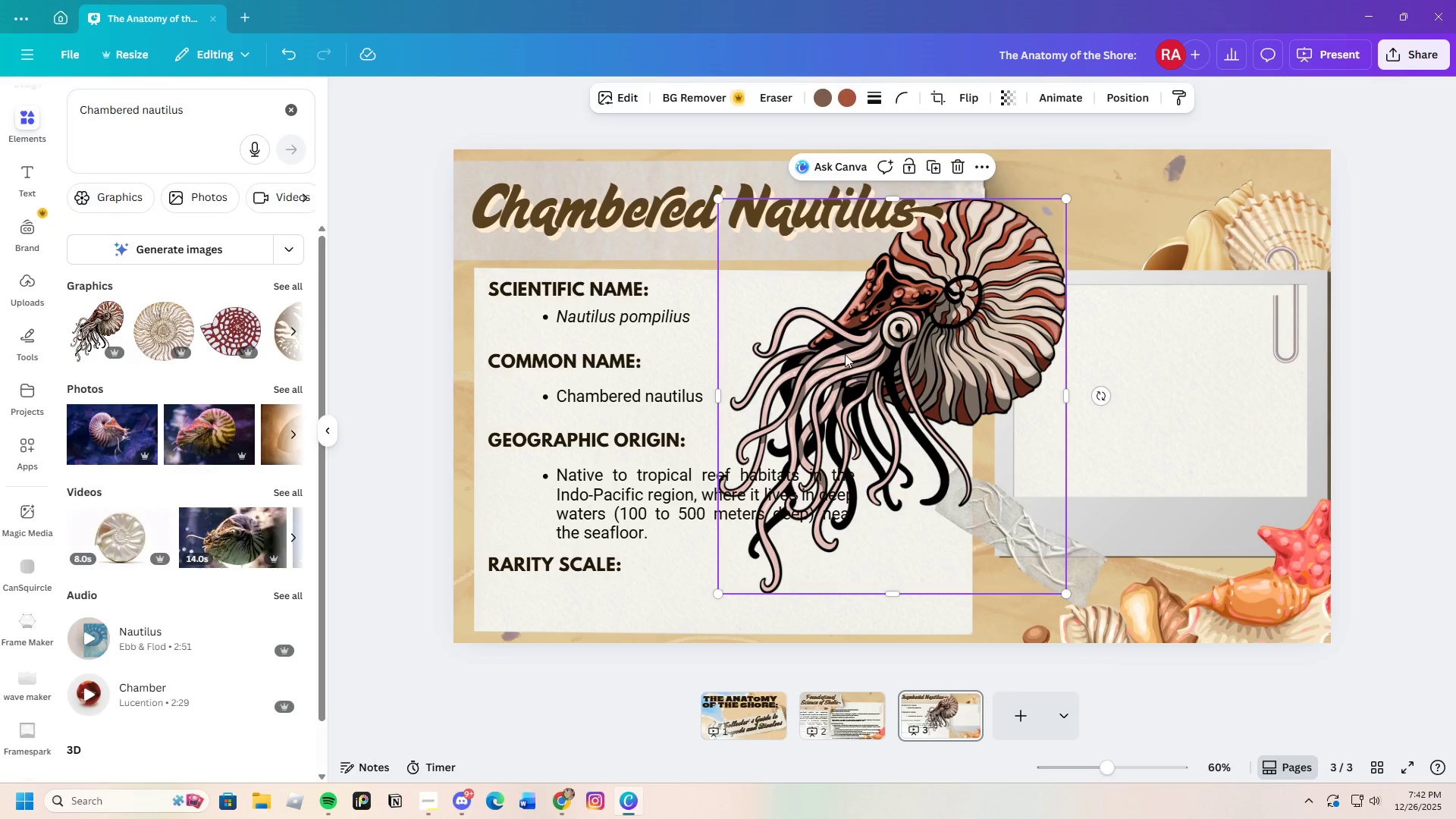 
left_click_drag(start_coordinate=[849, 344], to_coordinate=[962, 418])
 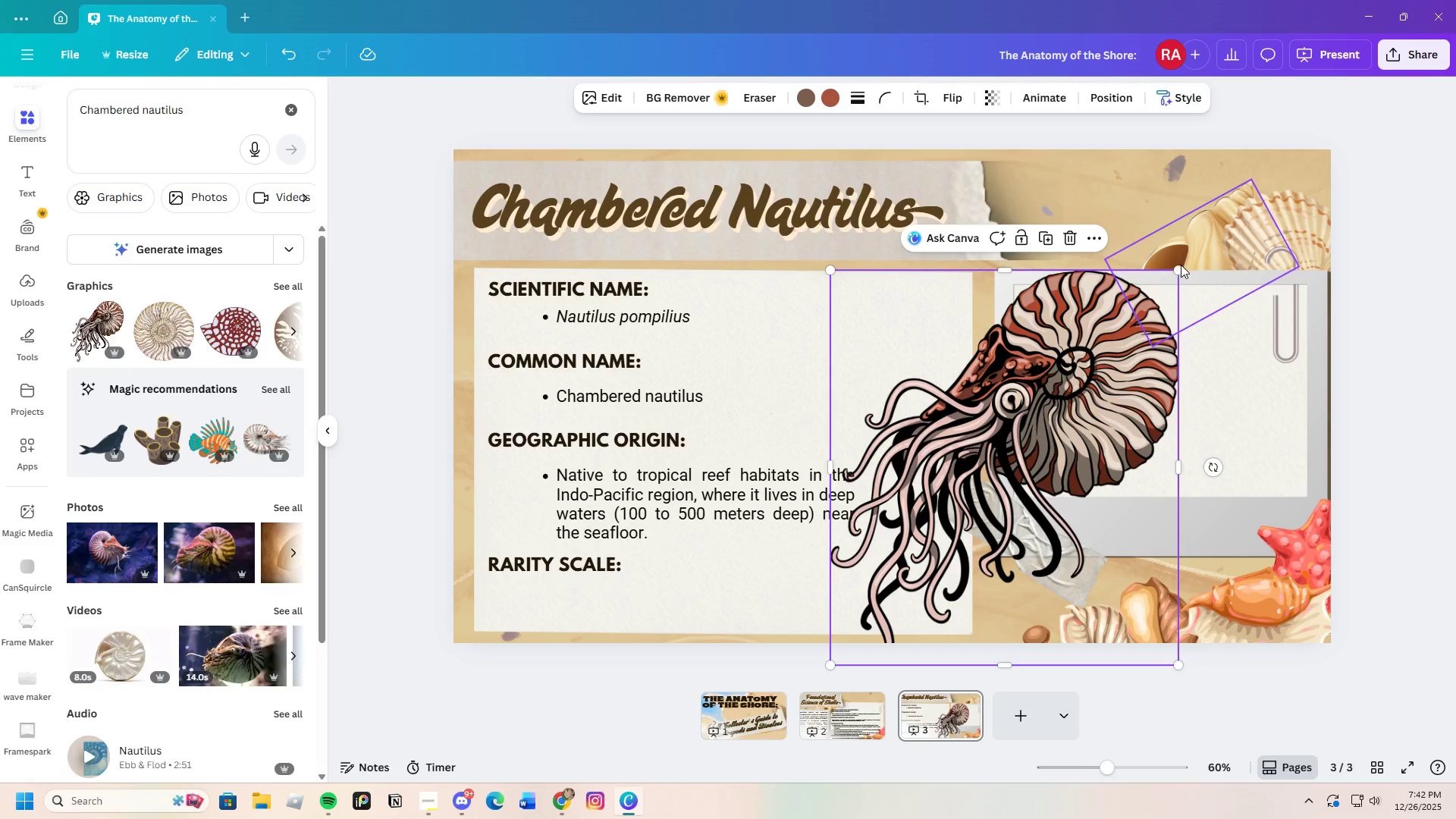 
left_click_drag(start_coordinate=[1178, 271], to_coordinate=[965, 441])
 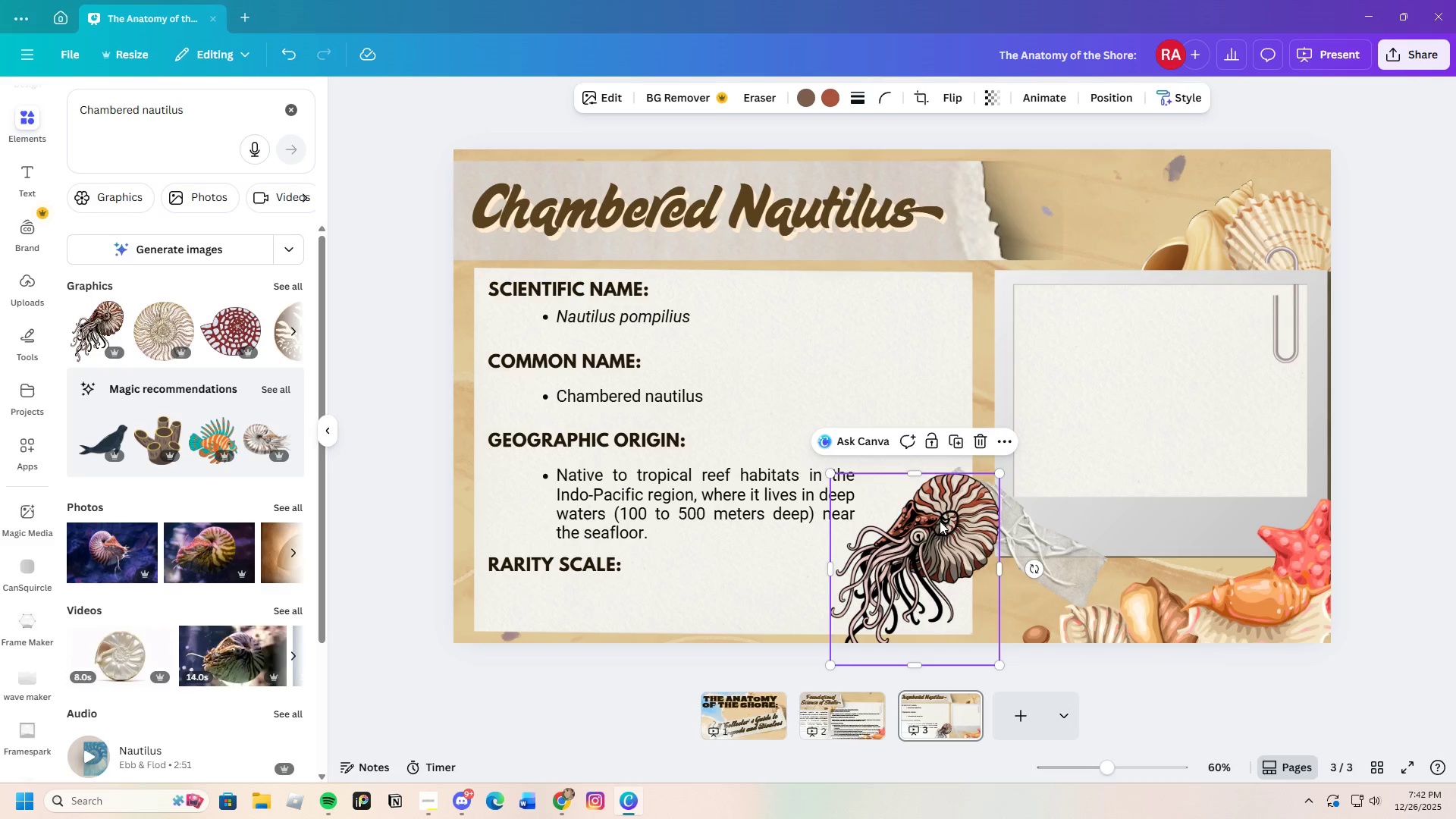 
left_click_drag(start_coordinate=[940, 521], to_coordinate=[1192, 368])
 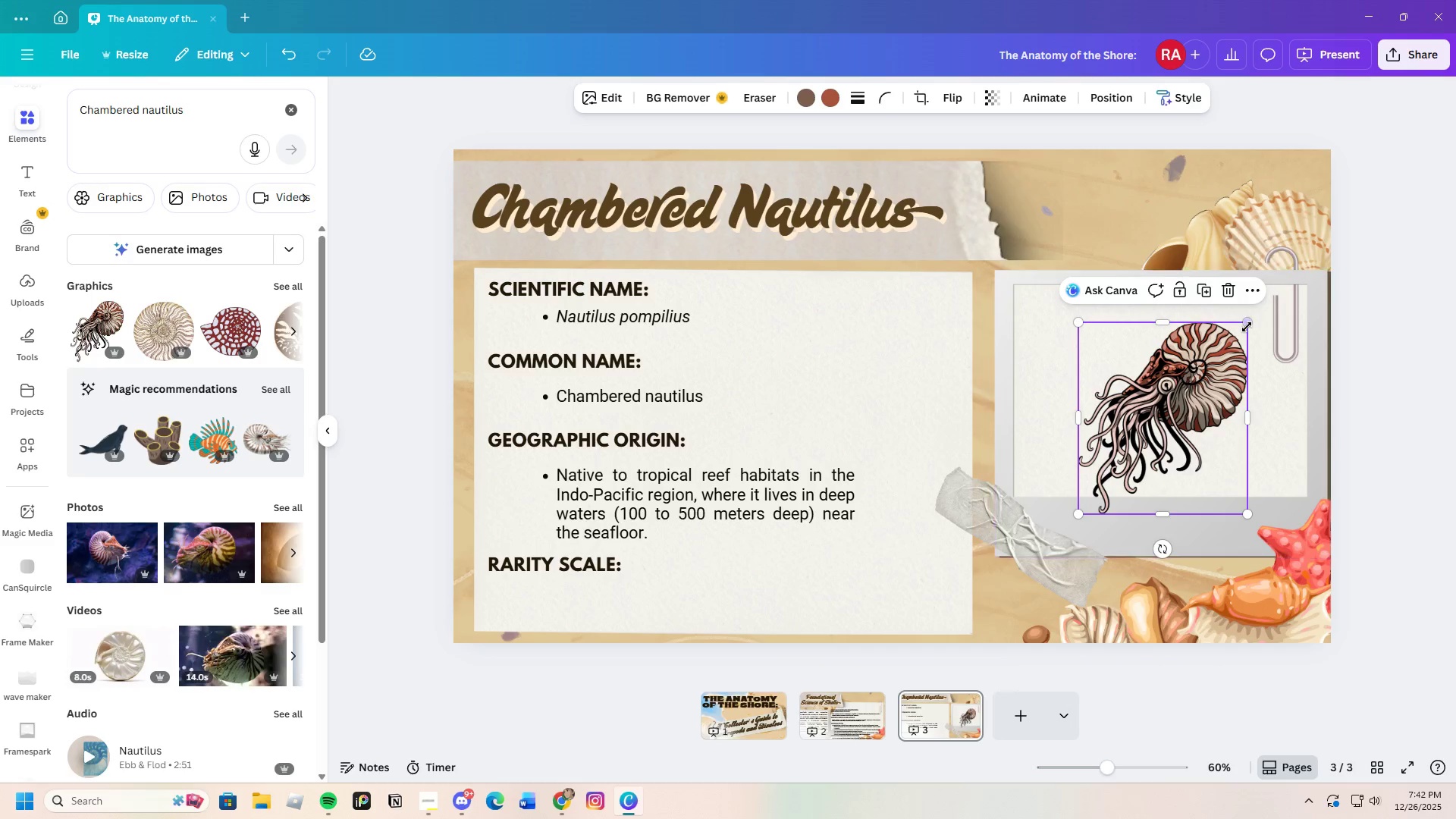 
left_click_drag(start_coordinate=[1247, 327], to_coordinate=[1274, 292])
 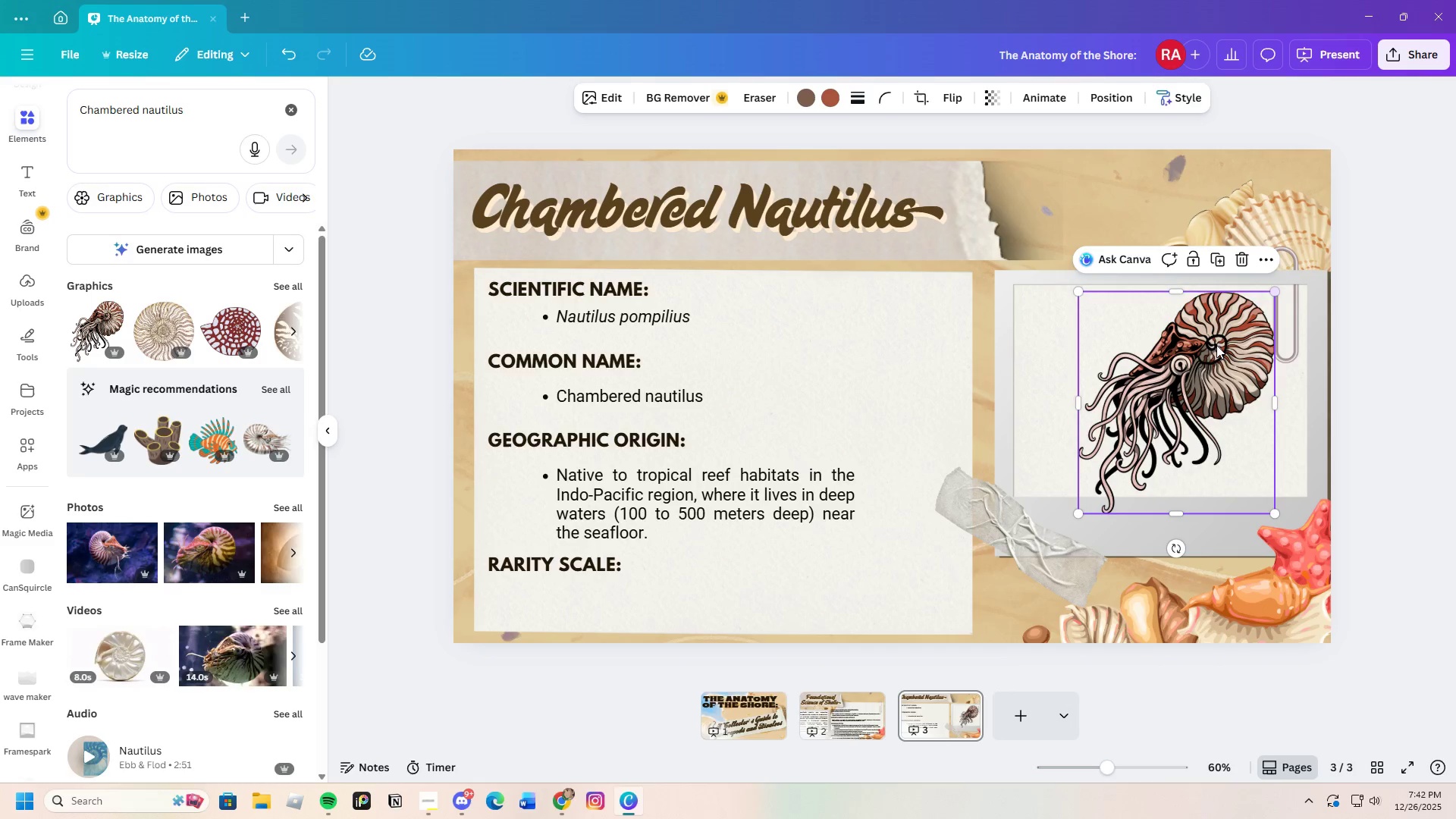 
left_click_drag(start_coordinate=[1216, 345], to_coordinate=[1206, 347])
 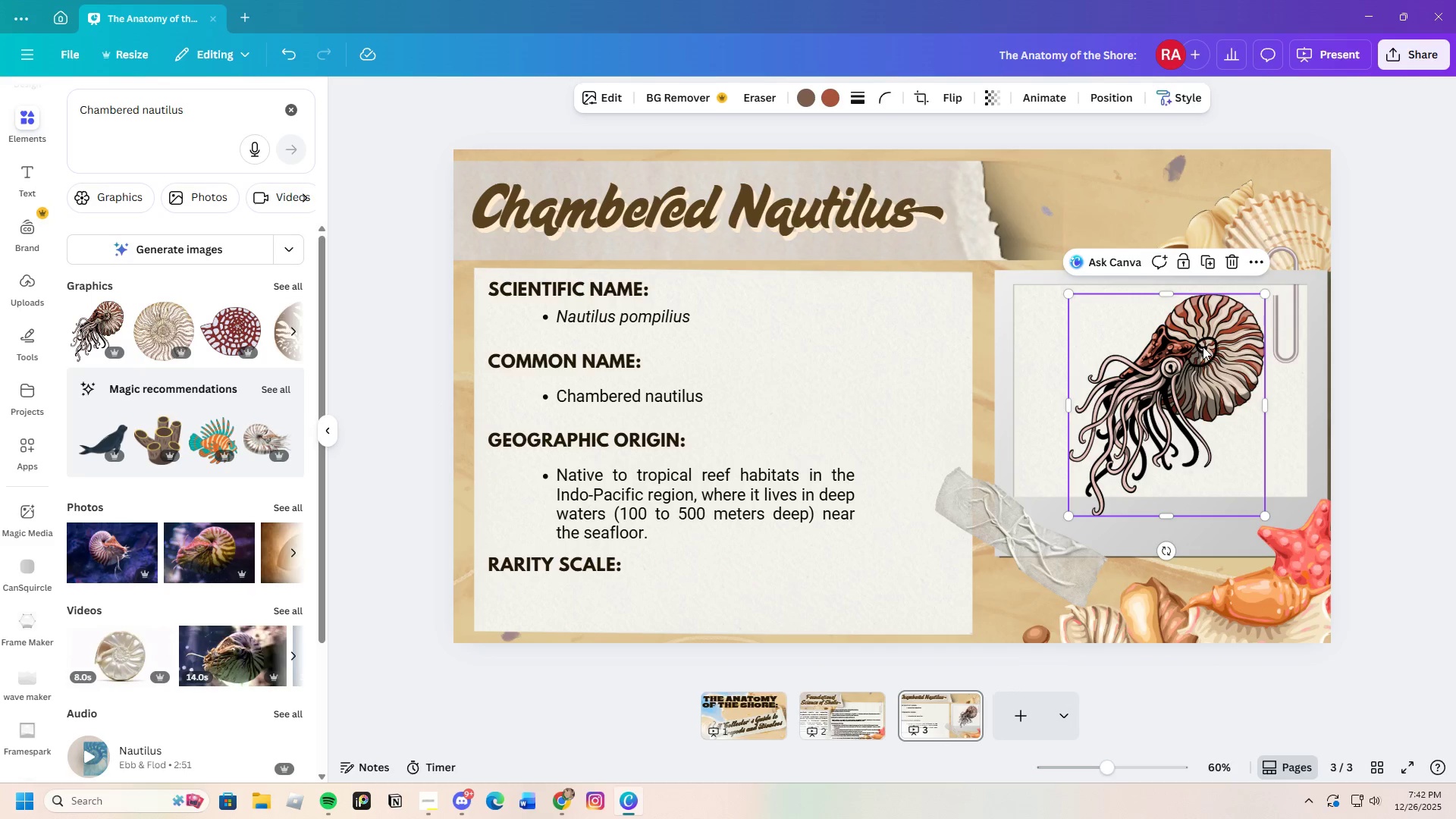 
wait(8.08)
 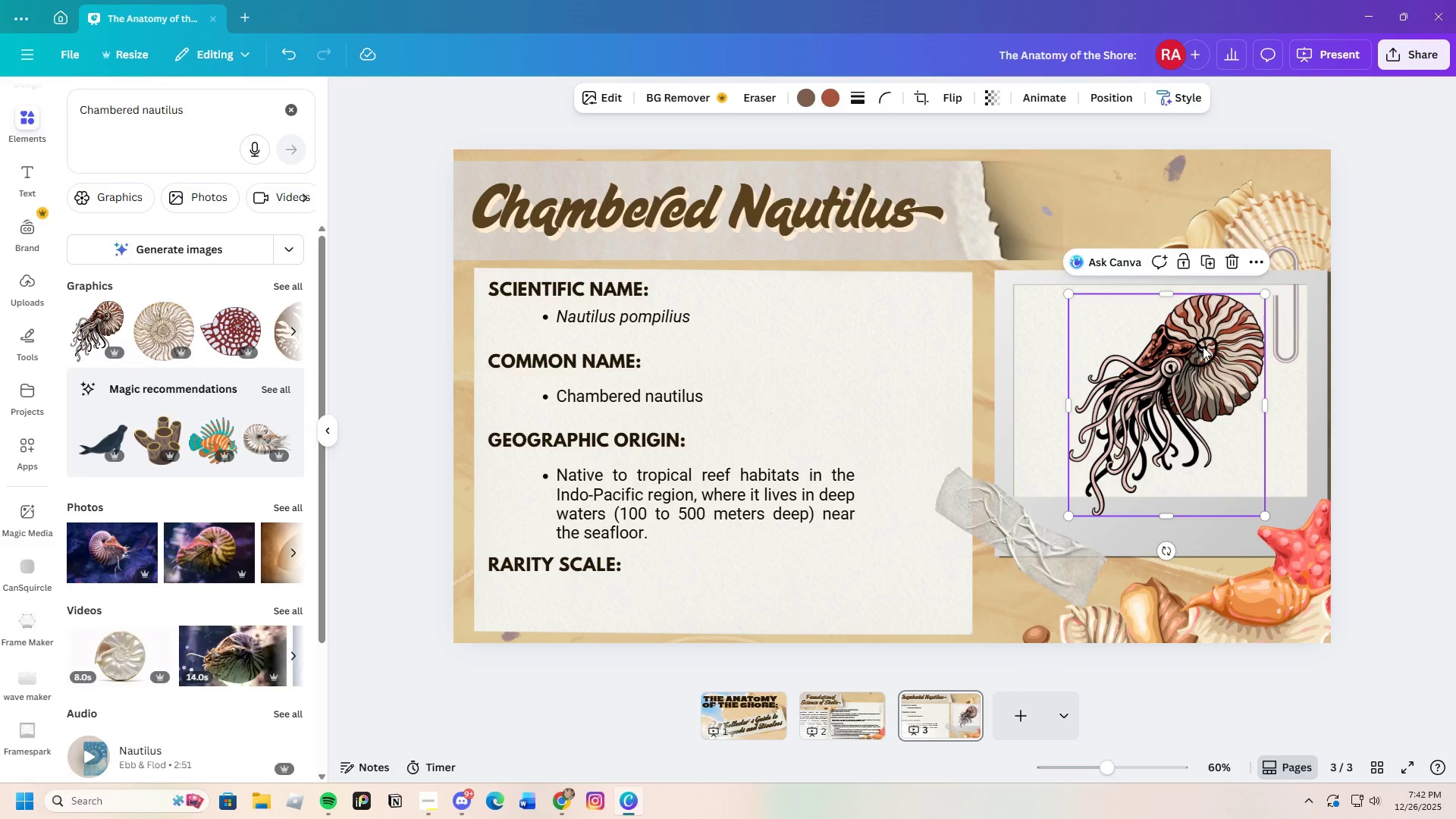 
scroll: coordinate [331, 478], scroll_direction: down, amount: 2.0
 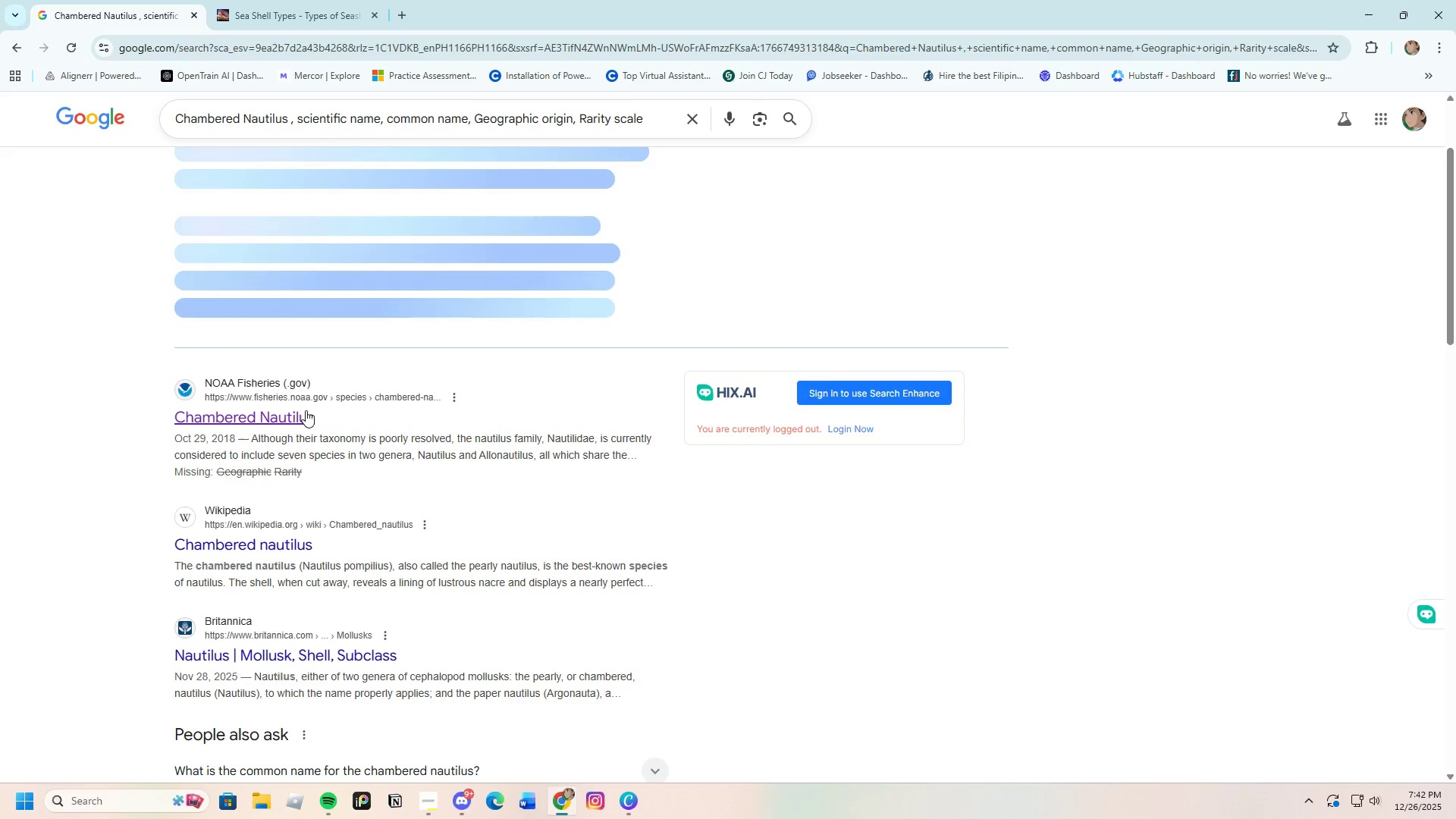 
scroll: coordinate [301, 404], scroll_direction: up, amount: 2.0
 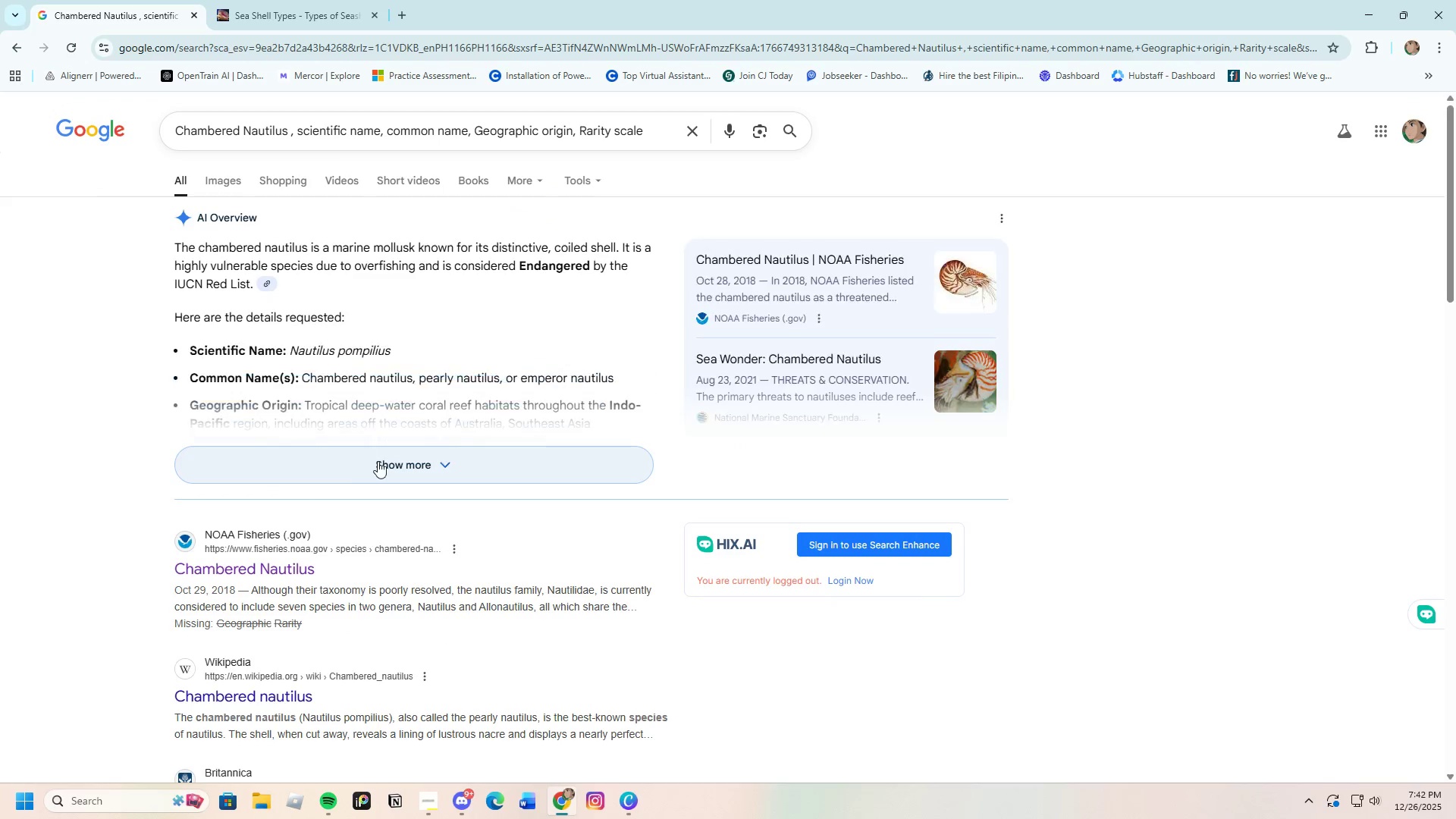 
left_click([380, 461])
 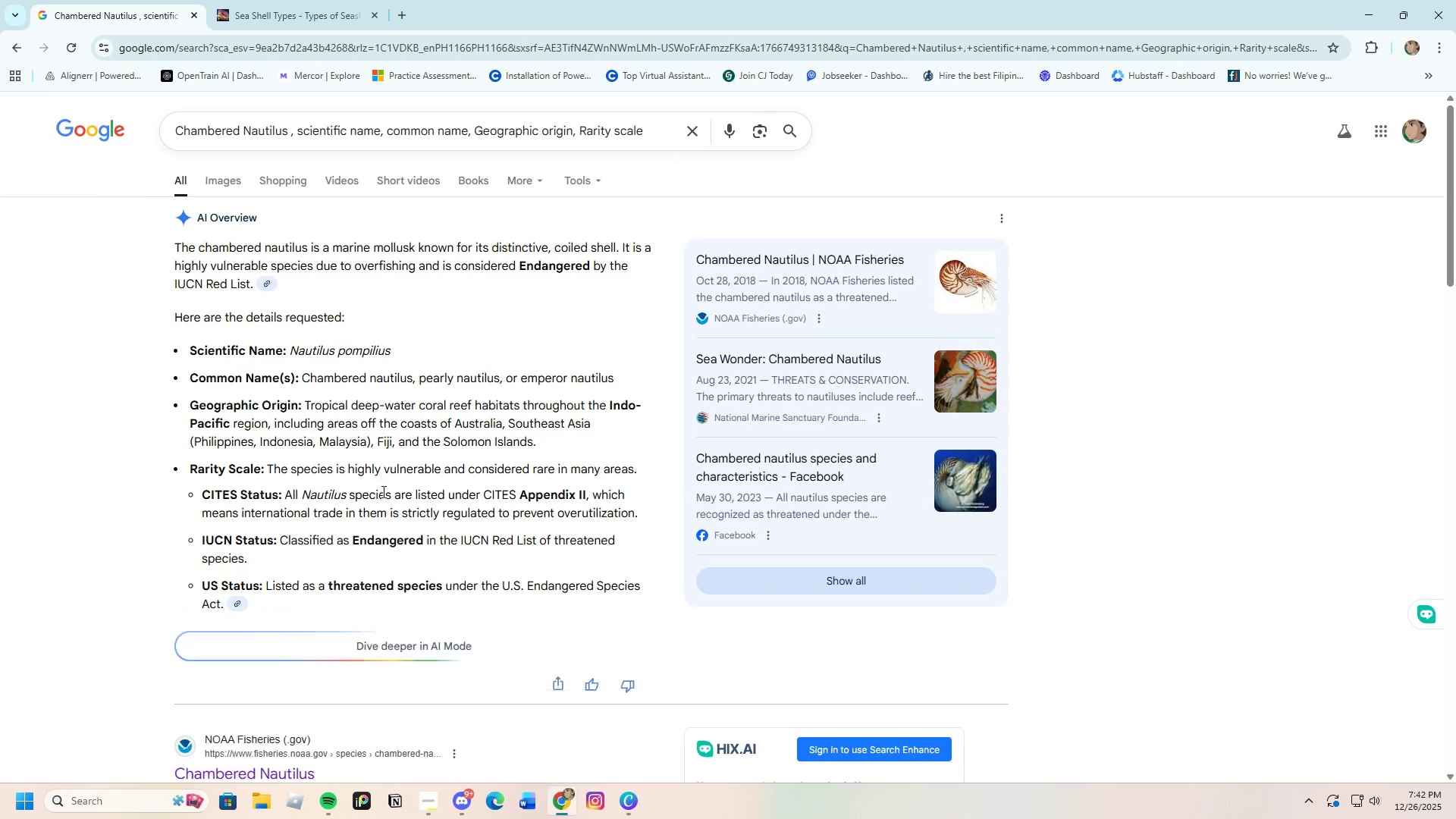 
scroll: coordinate [384, 497], scroll_direction: down, amount: 4.0
 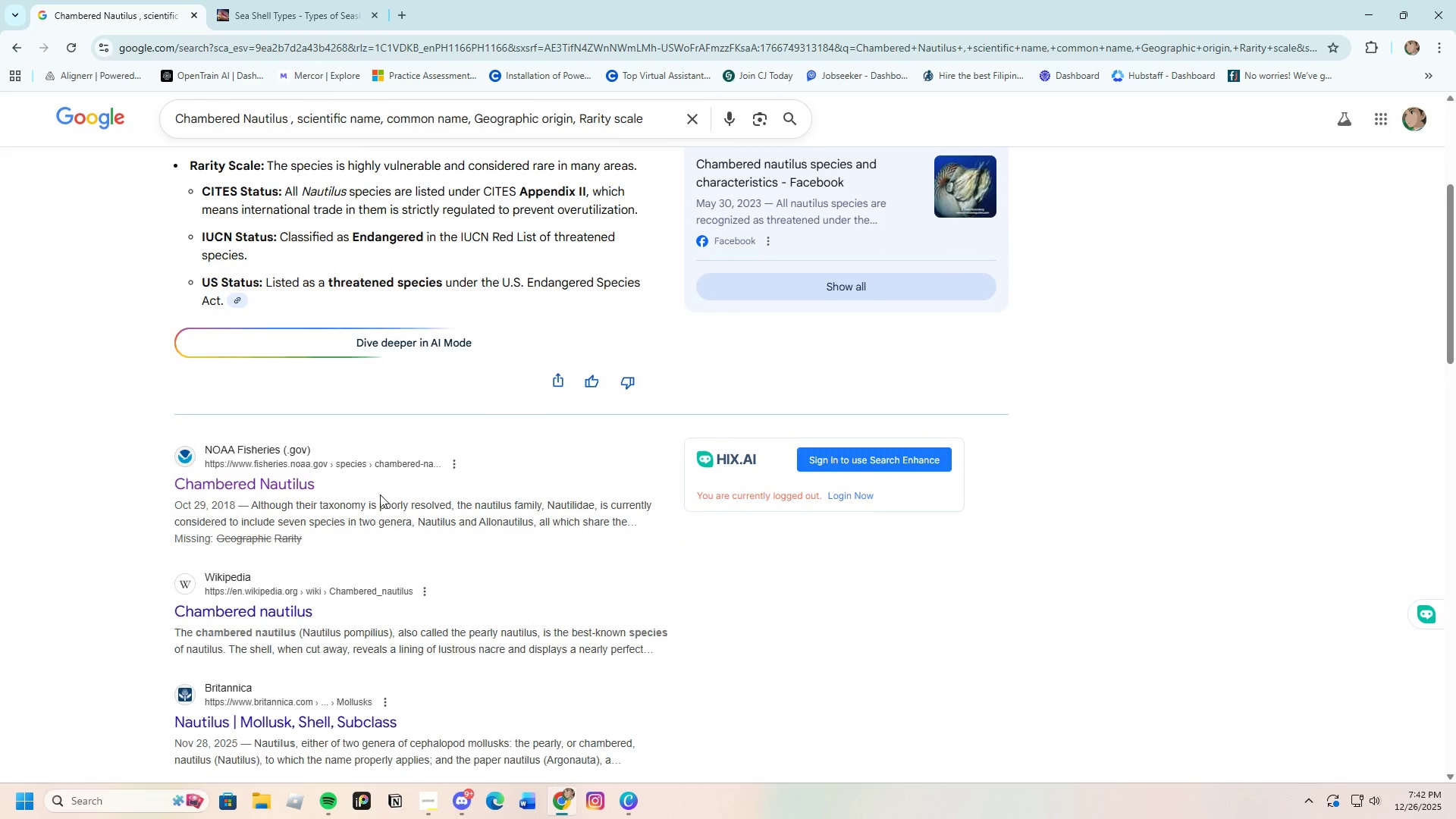 
scroll: coordinate [373, 485], scroll_direction: up, amount: 6.0
 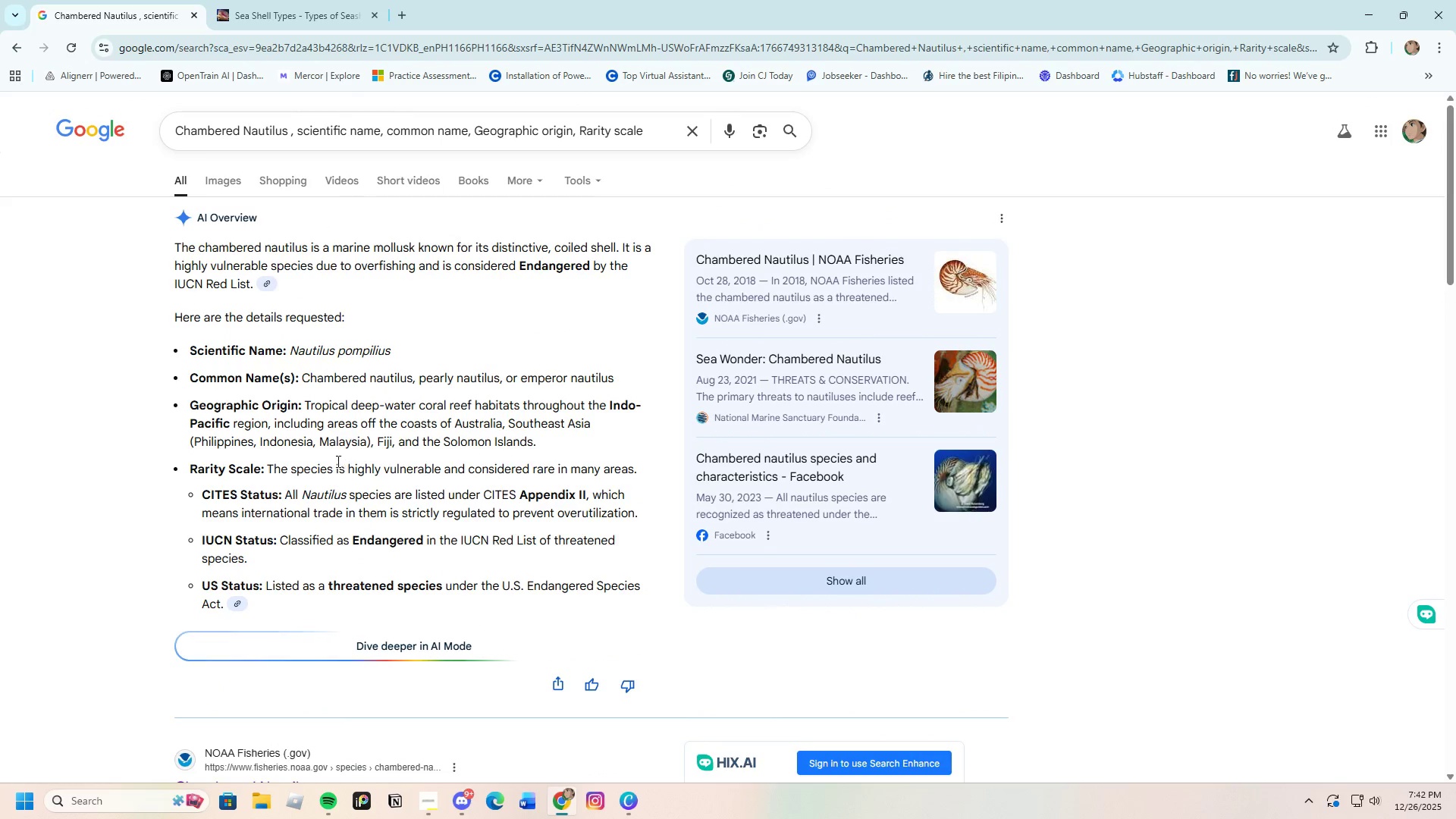 
scroll: coordinate [320, 477], scroll_direction: down, amount: 1.0
 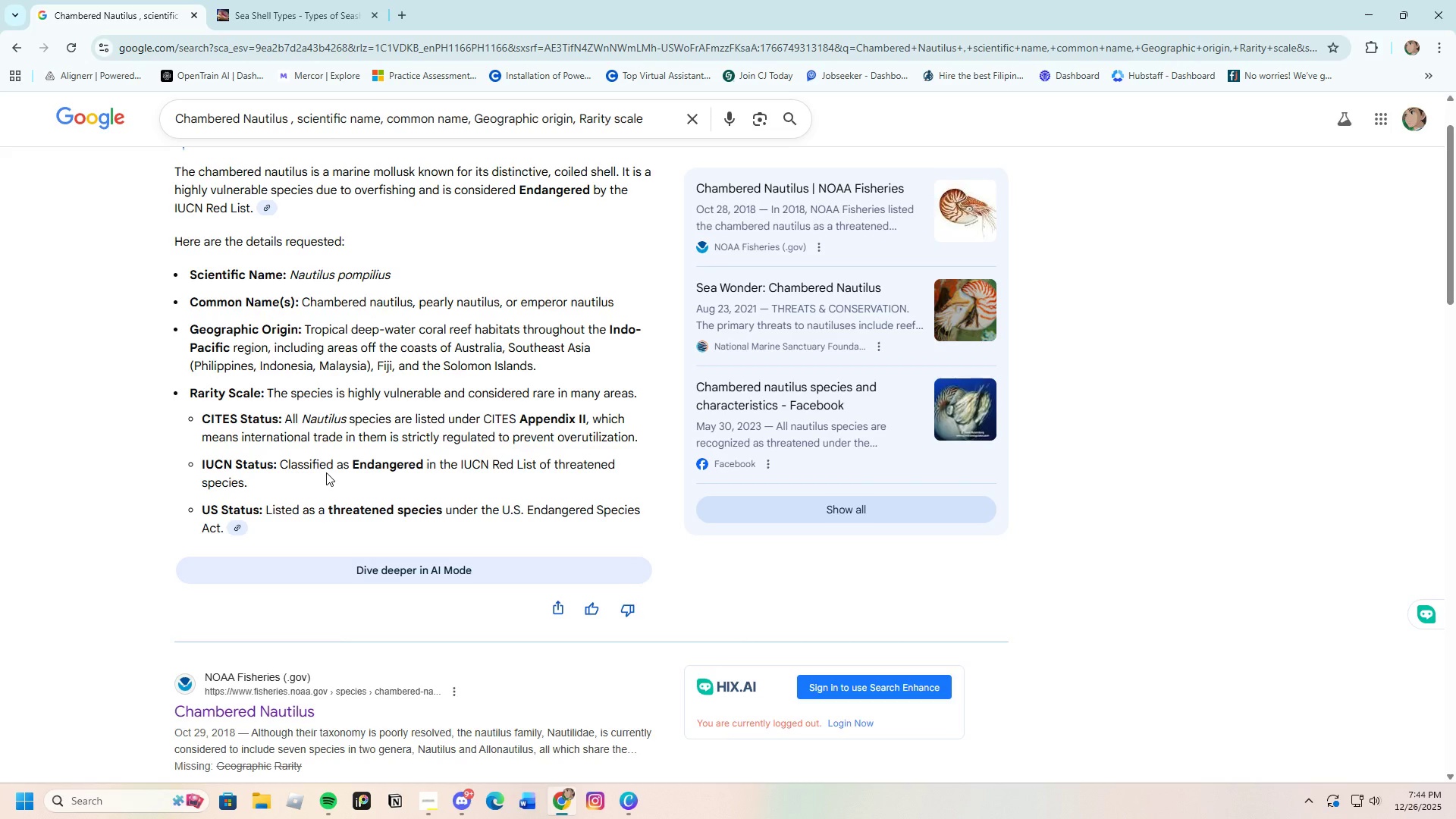 
wait(79.28)
 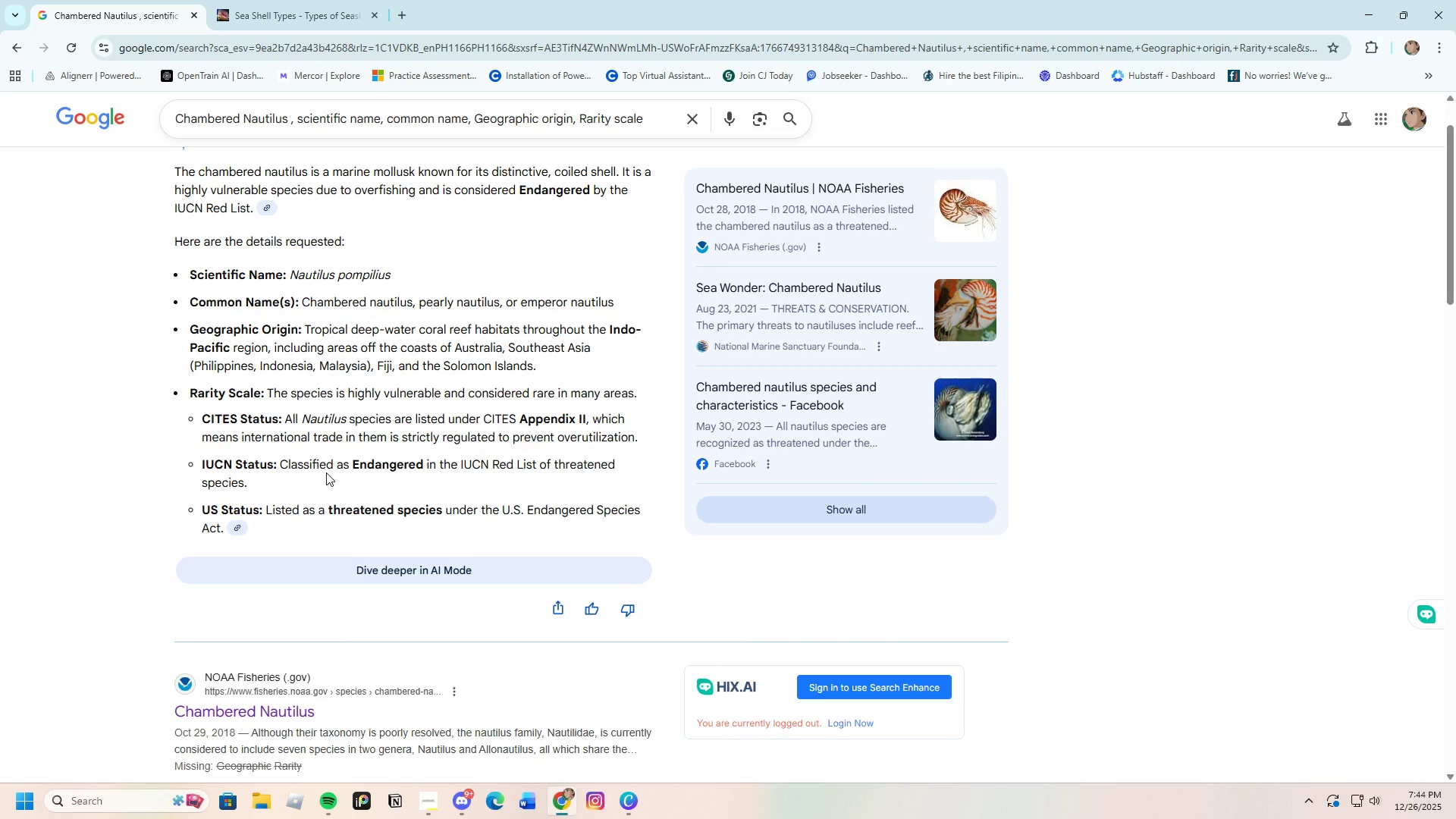 
scroll: coordinate [347, 490], scroll_direction: down, amount: 6.0
 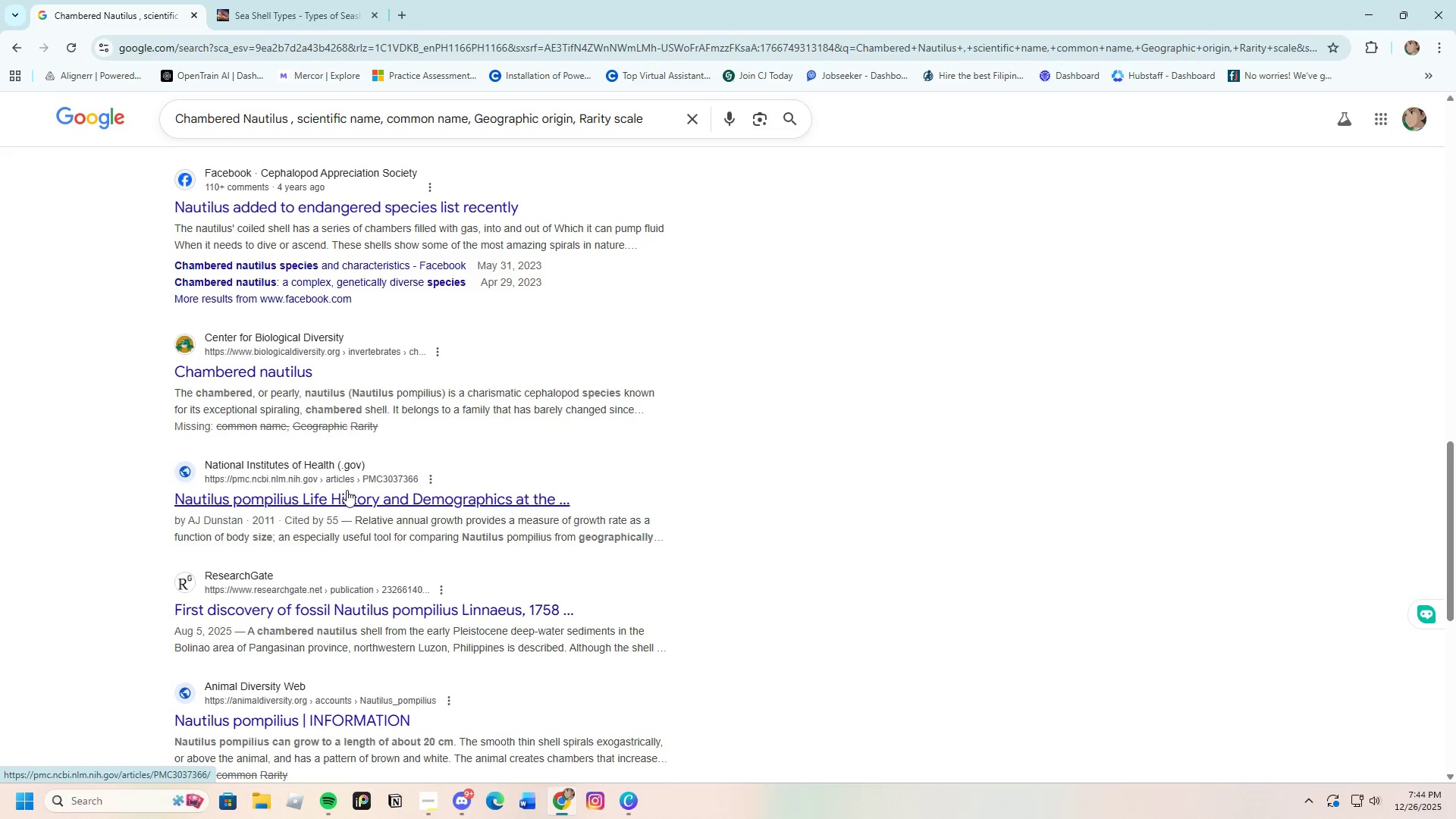 
scroll: coordinate [347, 490], scroll_direction: up, amount: 5.0
 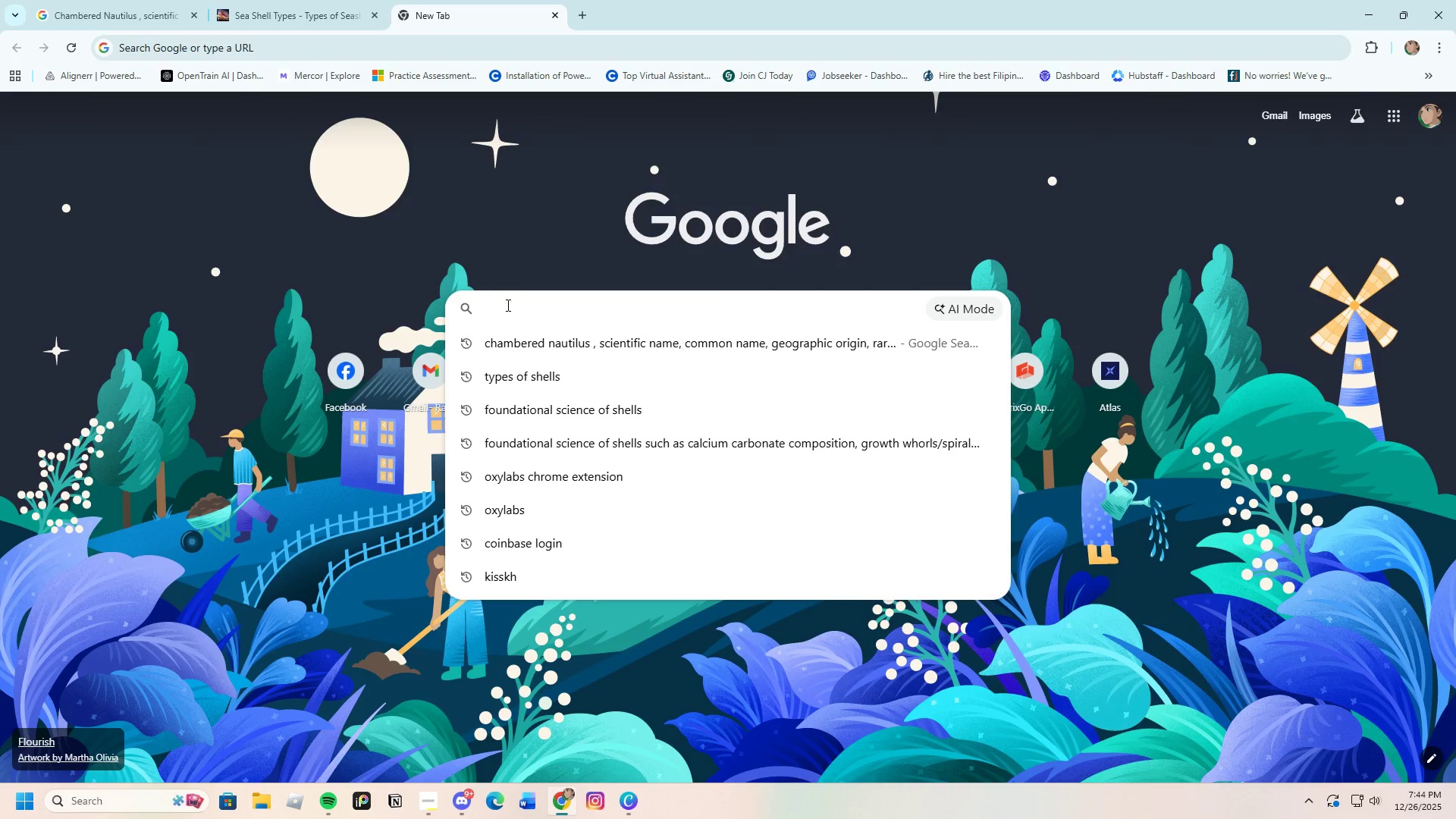 
type(pi)
 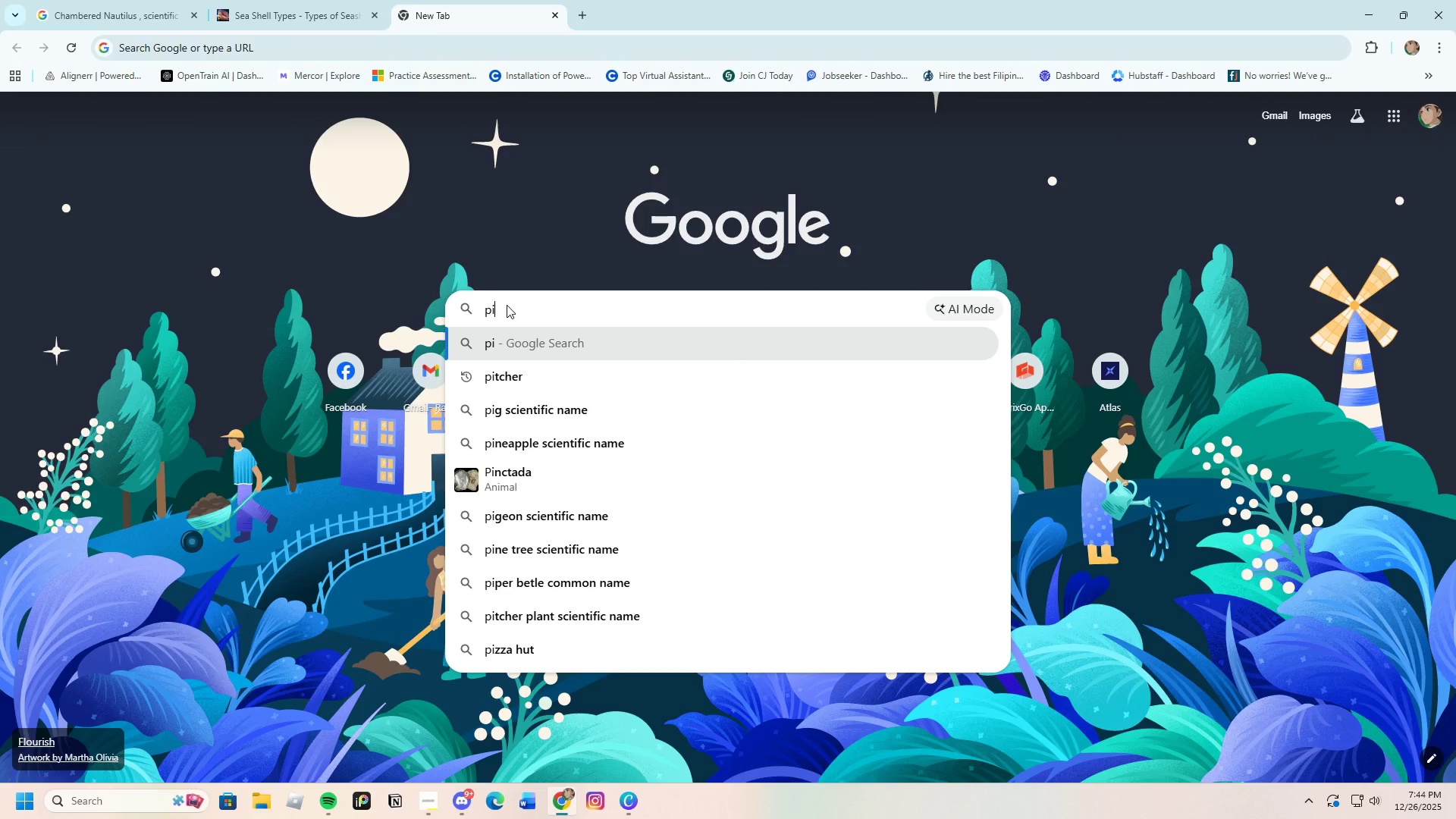 
type(ksfree)
key(Backspace)
key(Backspace)
key(Backspace)
type(ree)
 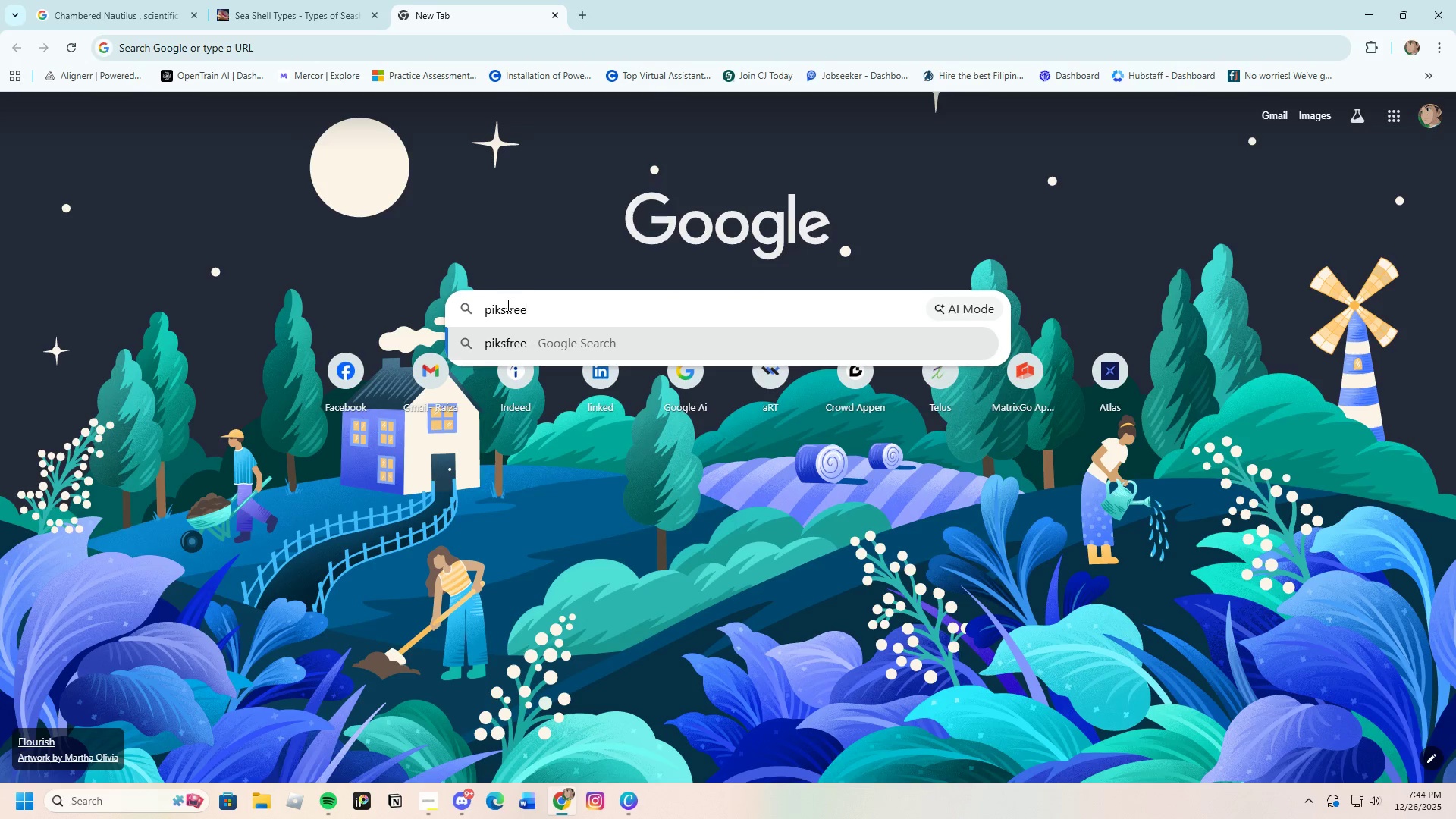 
key(Enter)
 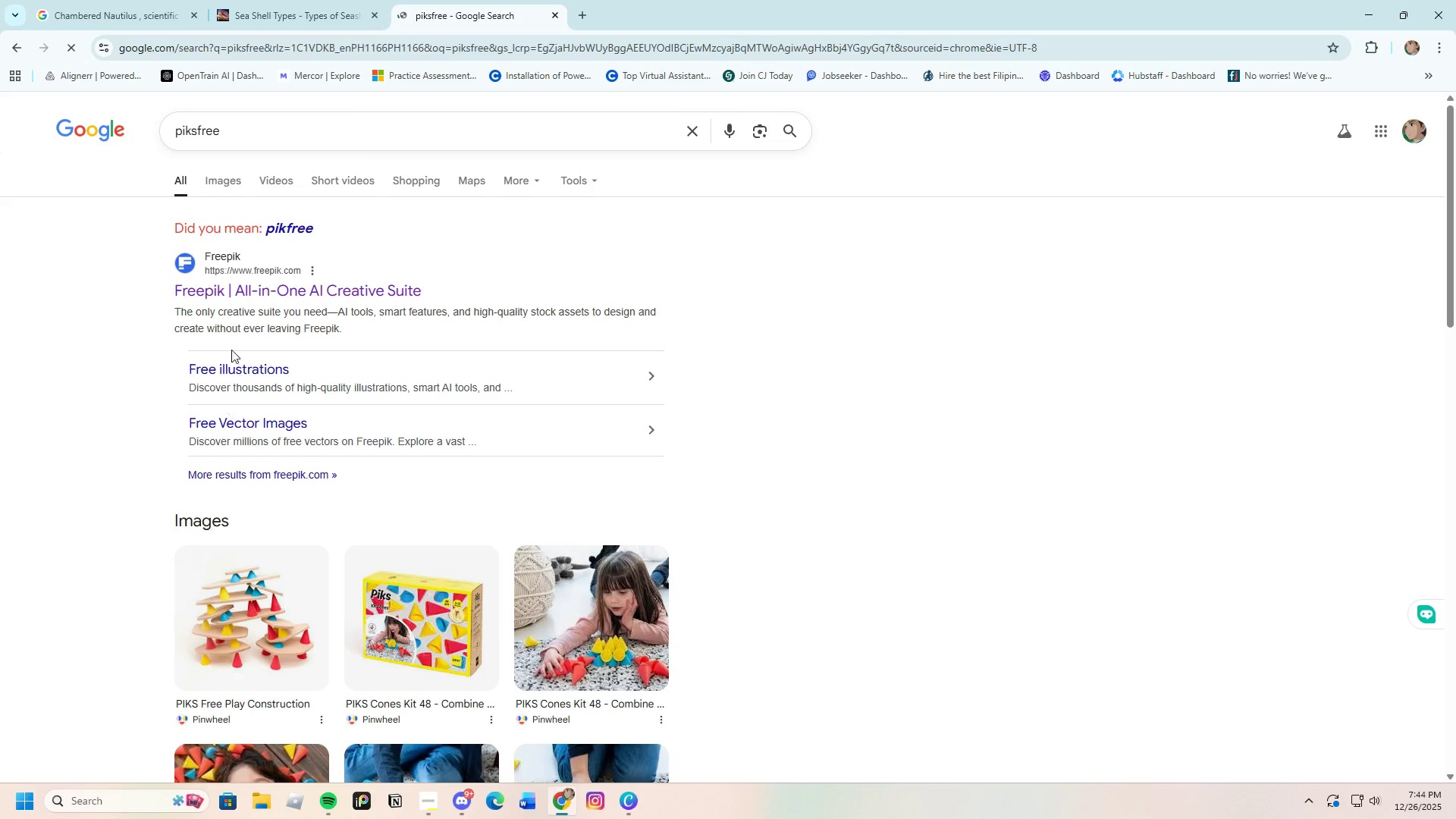 
left_click([249, 294])
 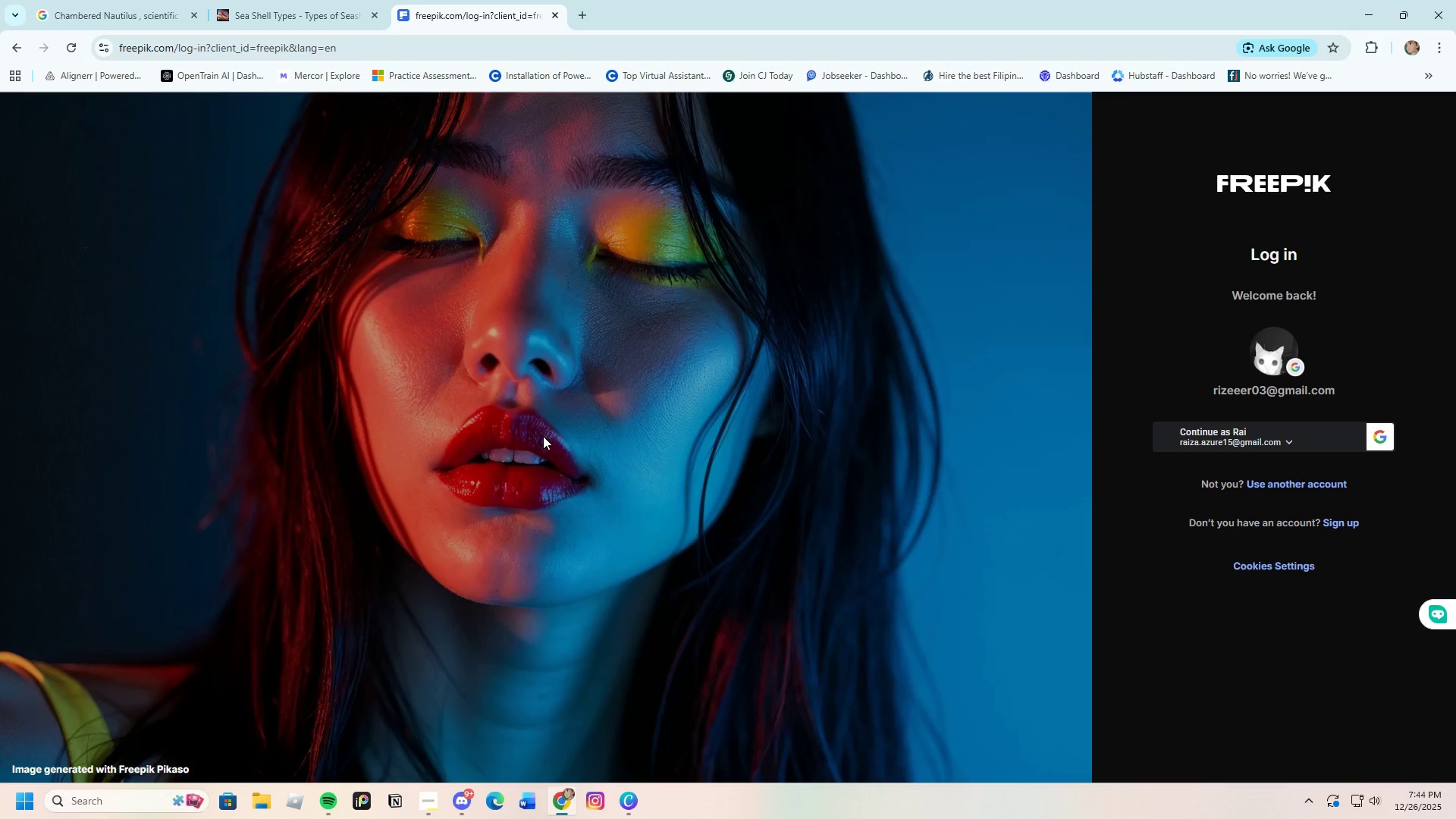 
wait(5.89)
 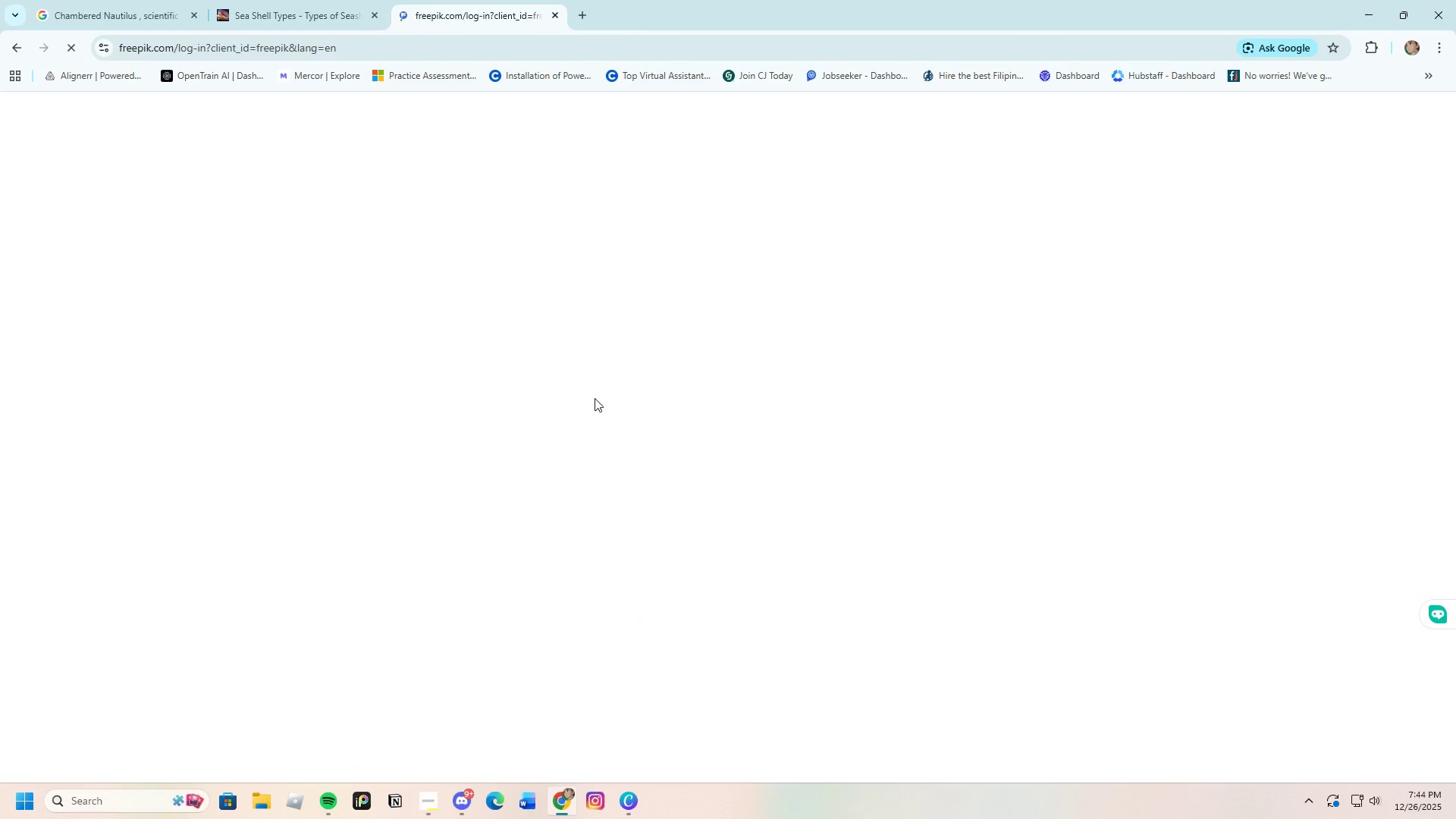 
left_click([1222, 442])
 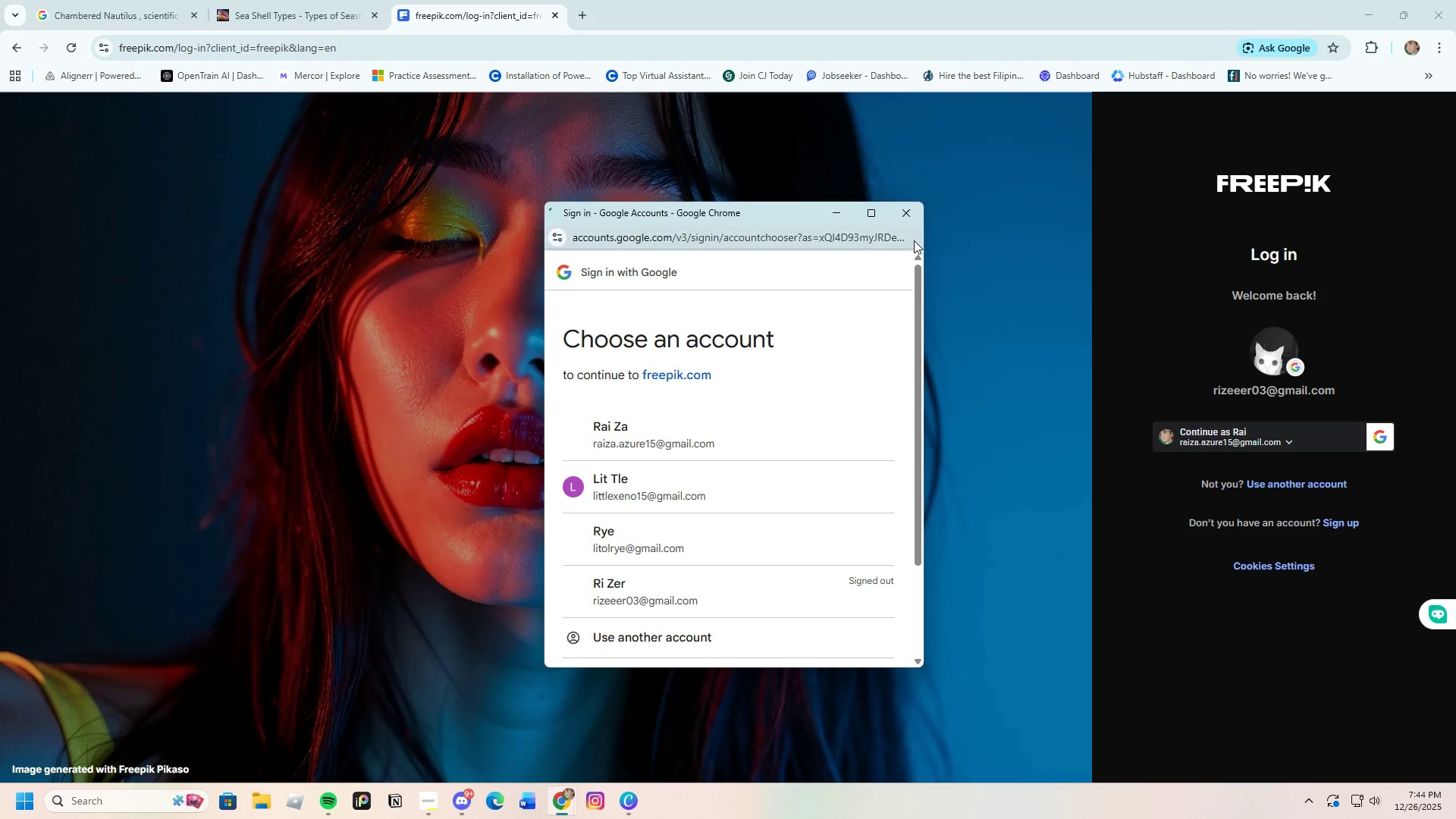 
left_click([911, 210])
 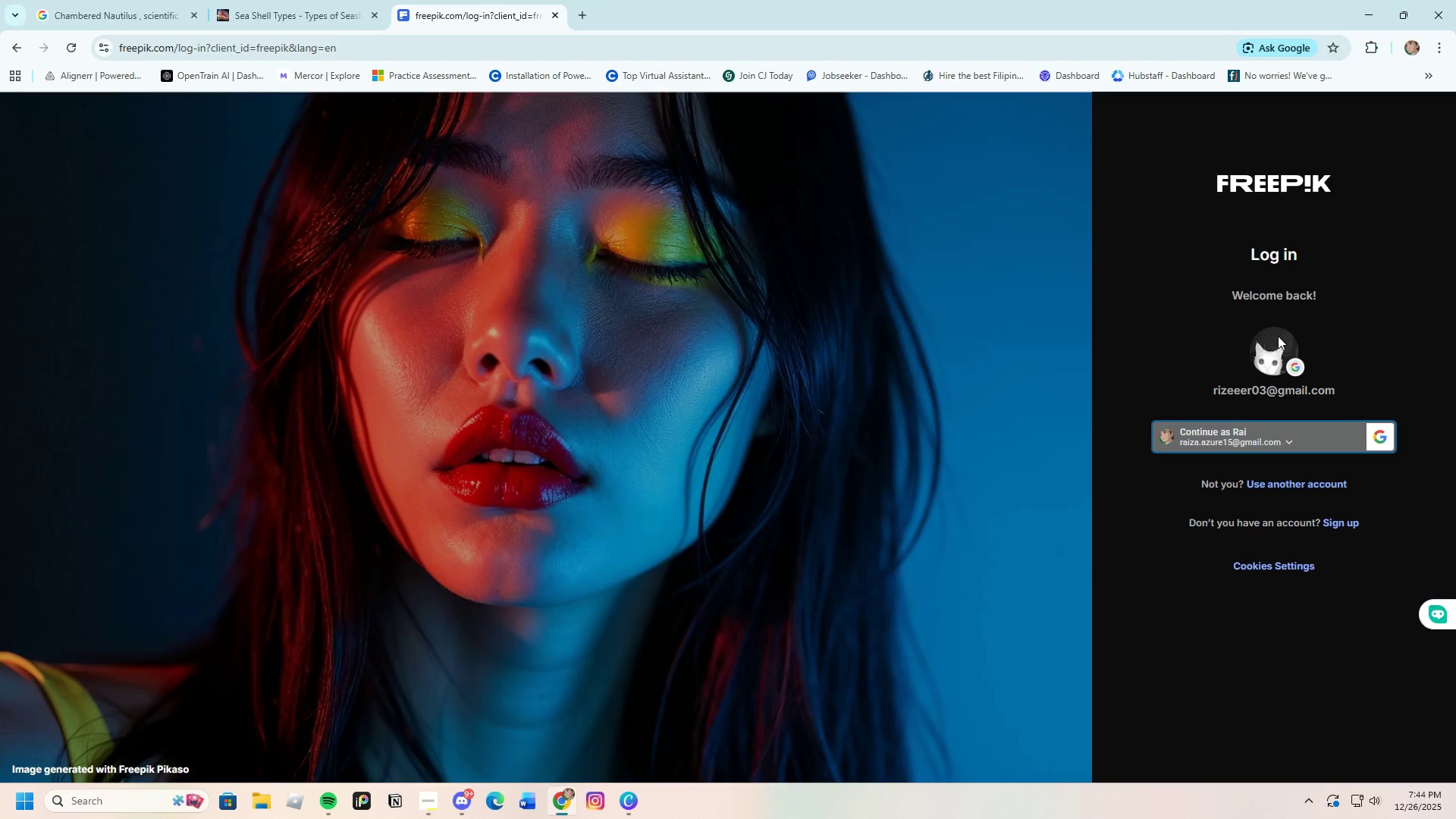 
left_click([1278, 336])
 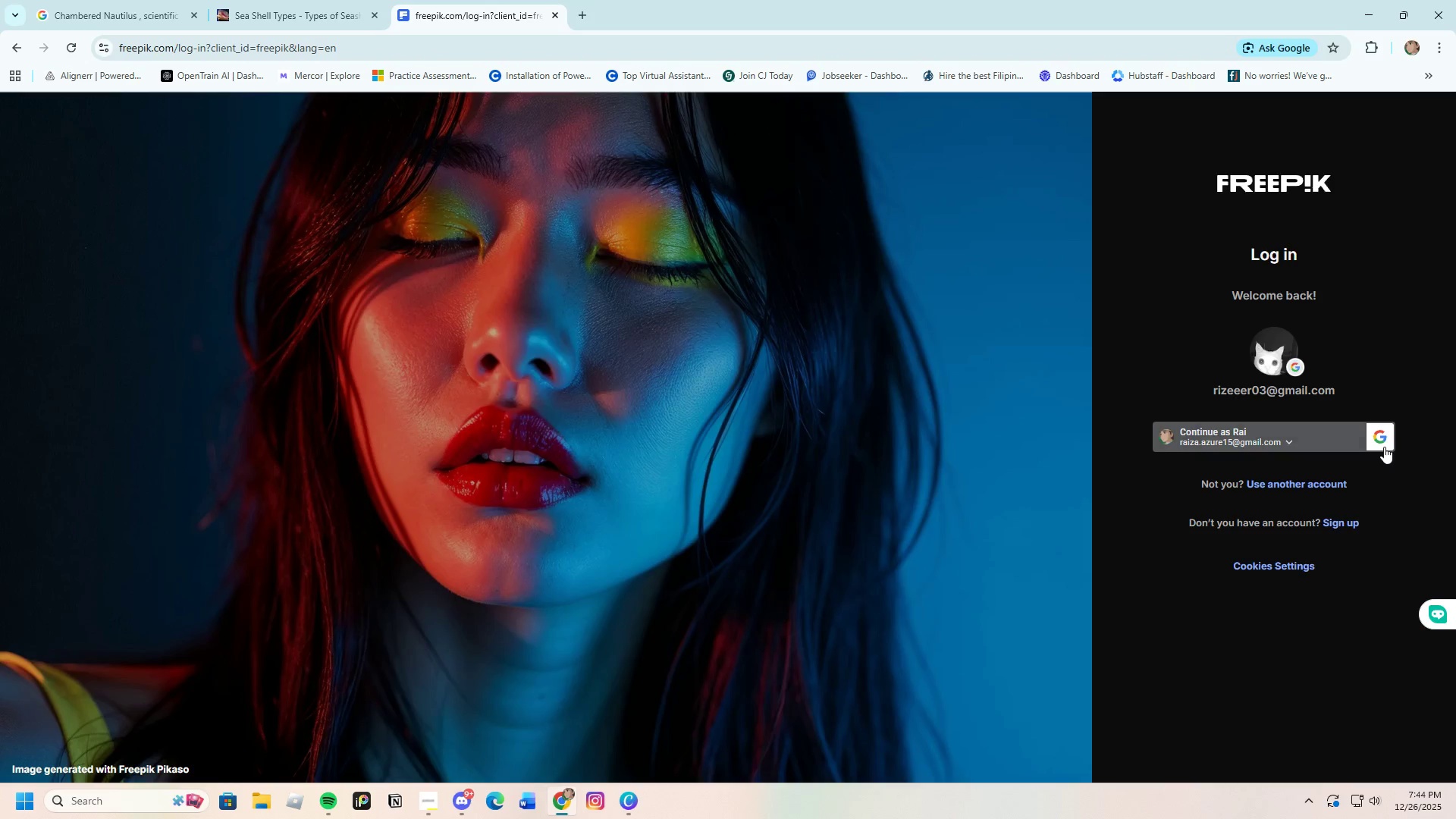 
left_click([1319, 439])
 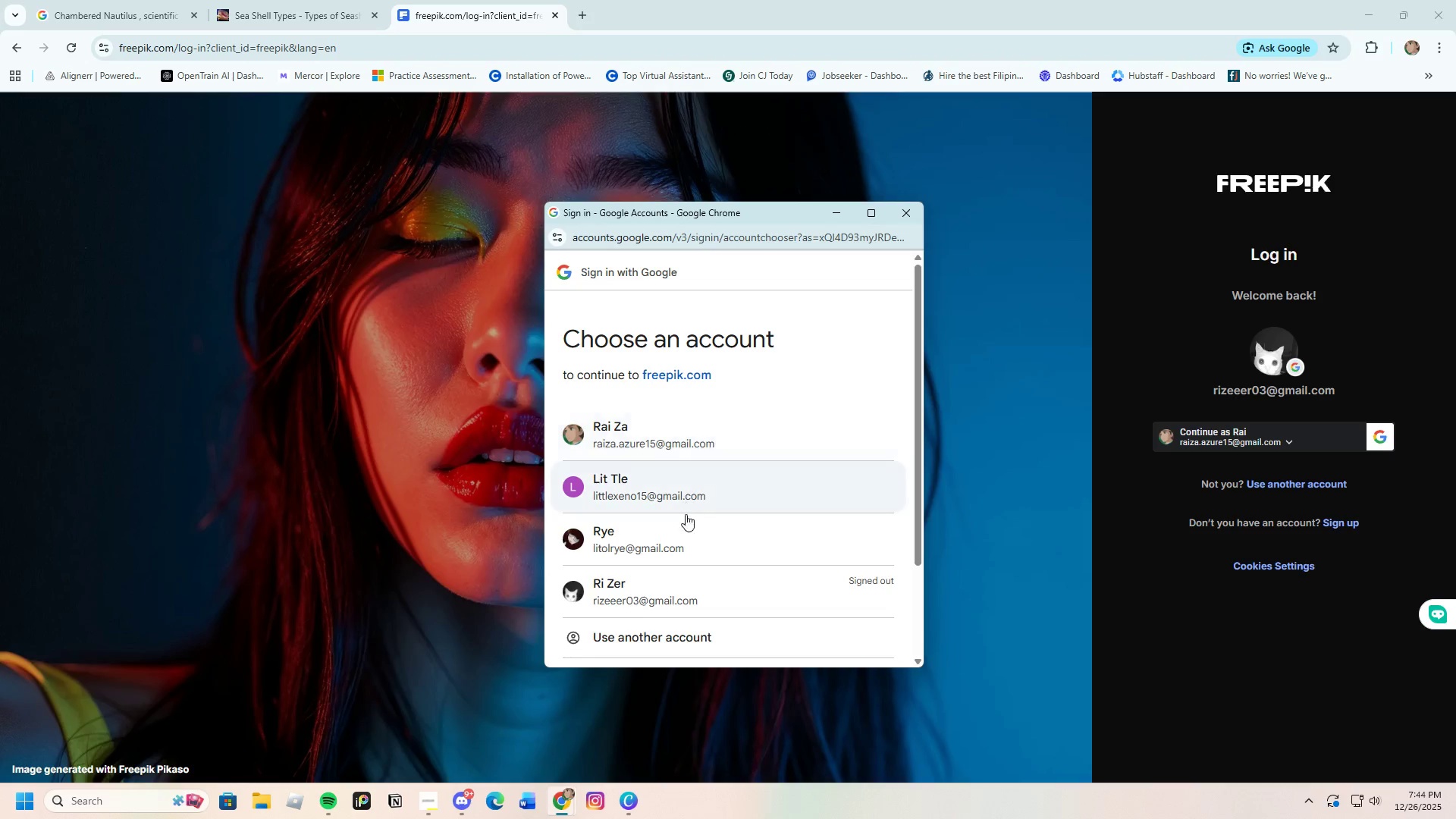 
left_click([695, 582])
 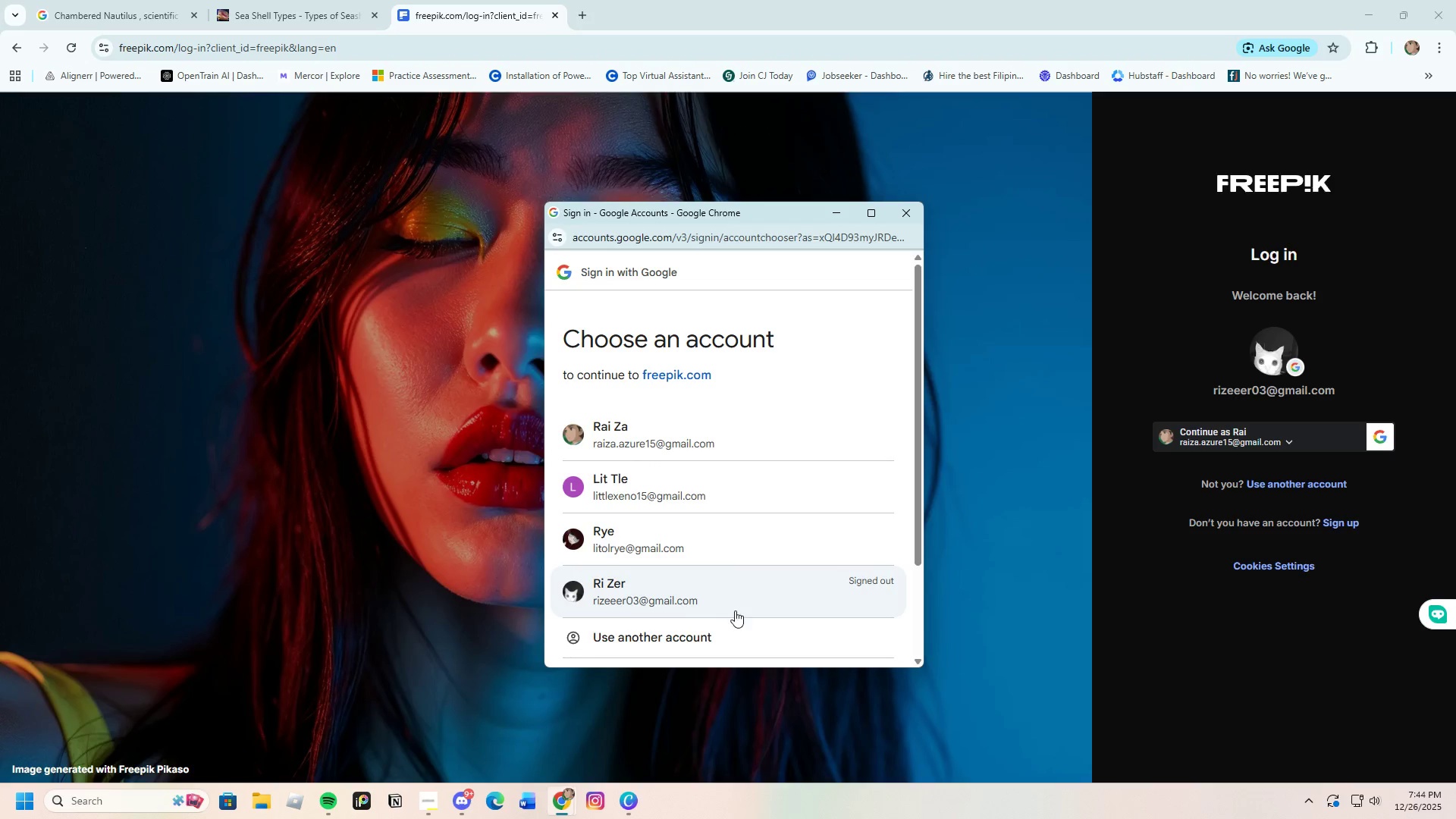 
left_click([733, 606])
 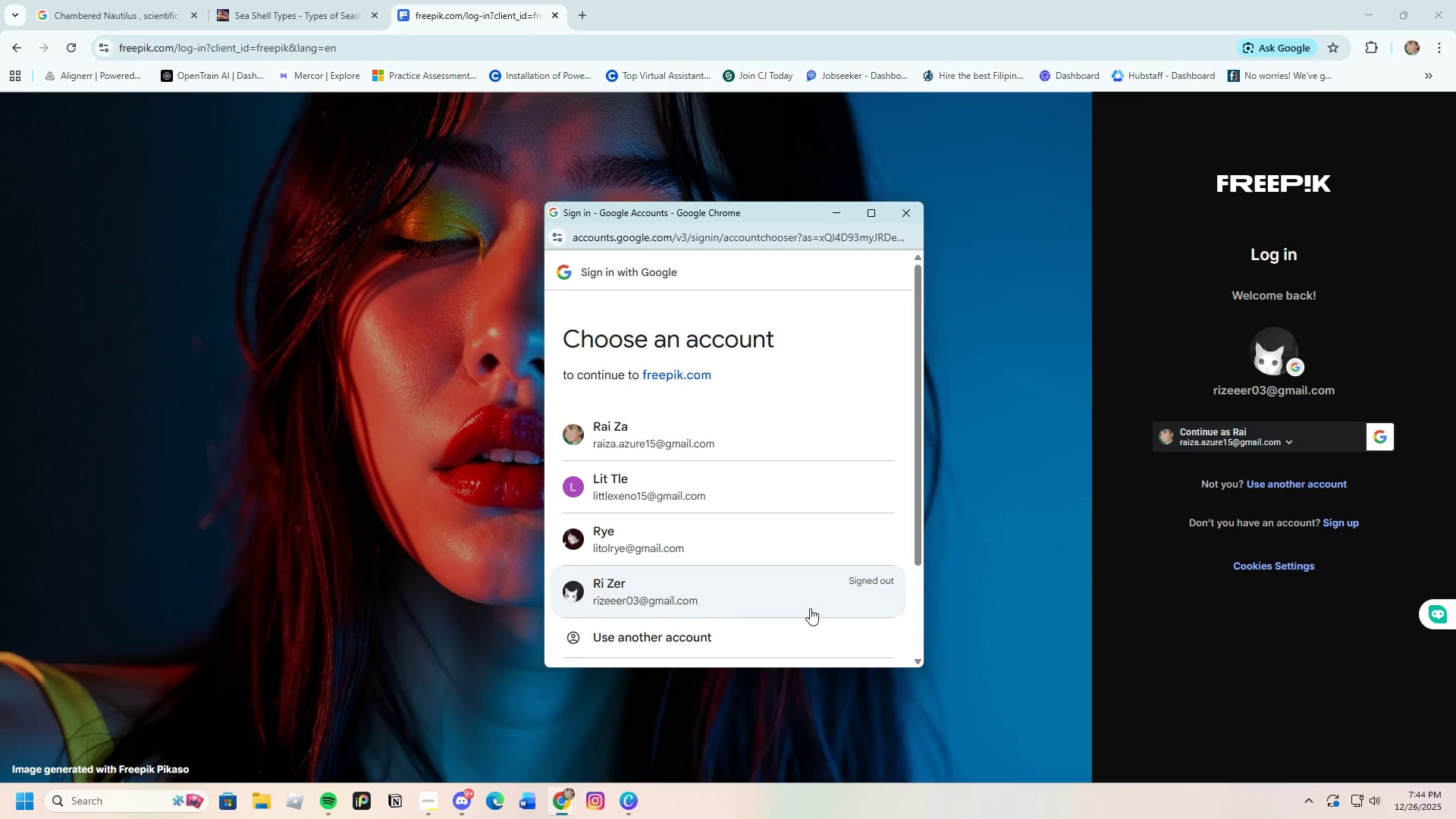 
left_click([661, 578])
 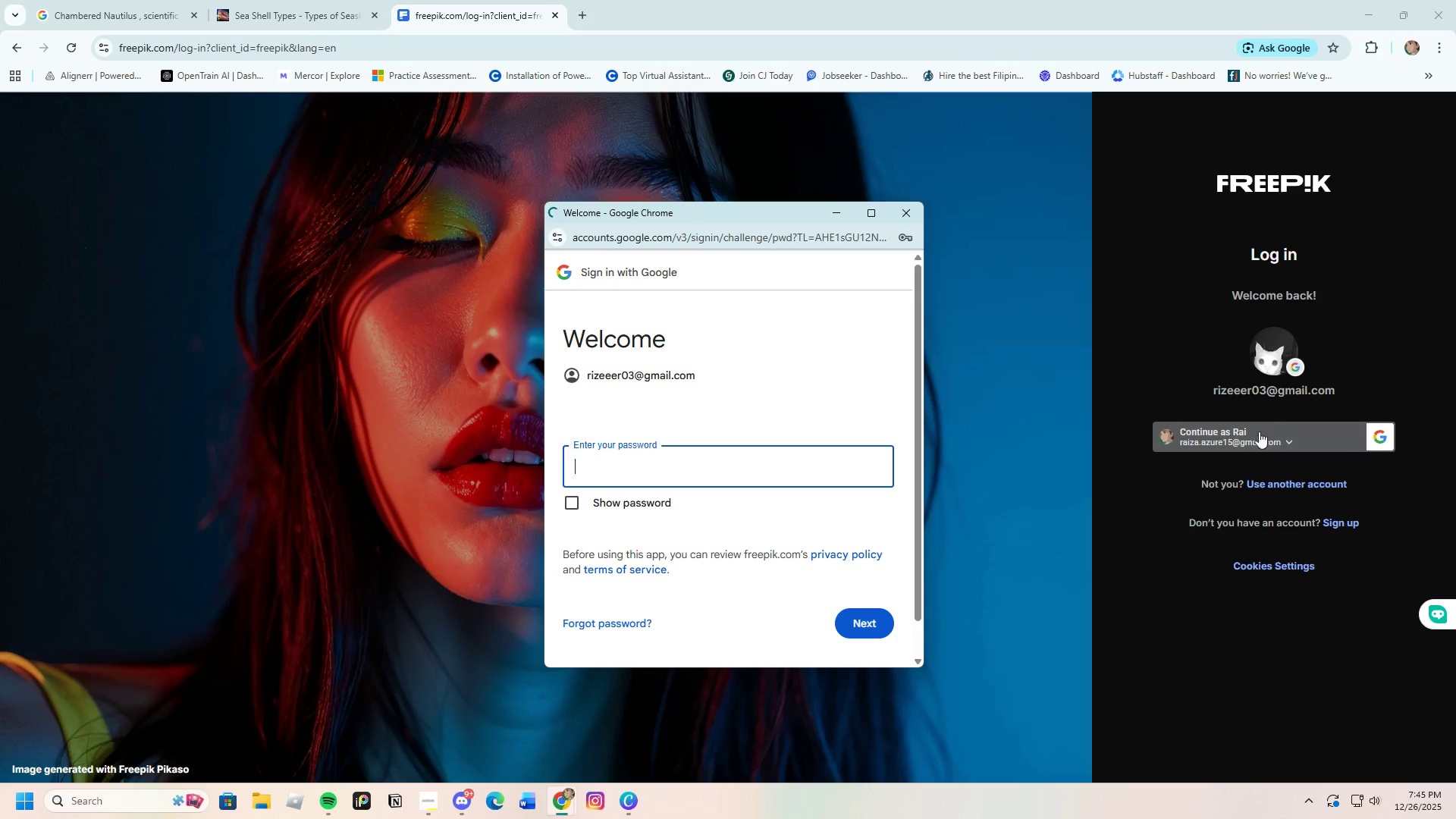 
wait(6.77)
 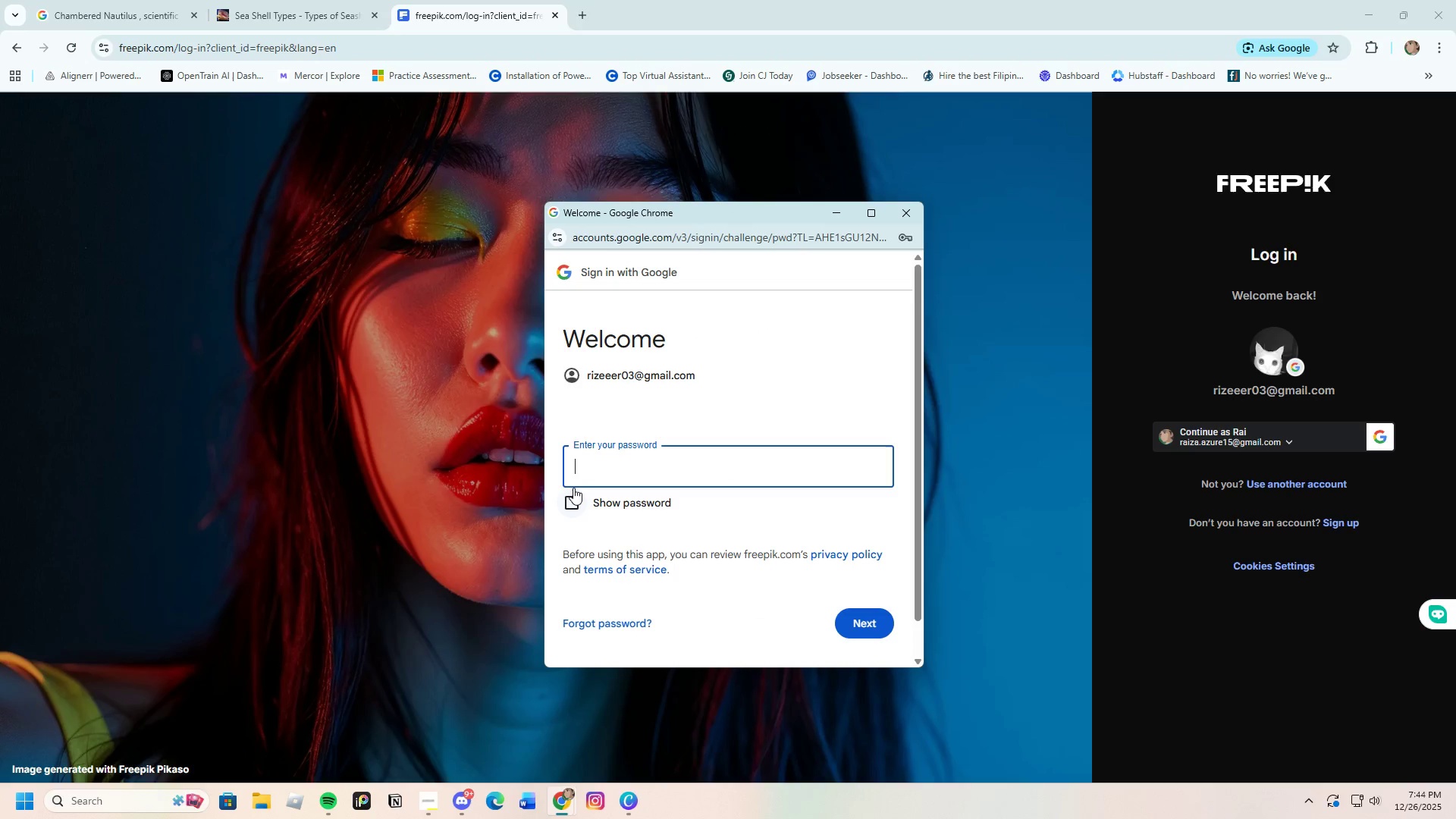 
left_click([710, 485])
 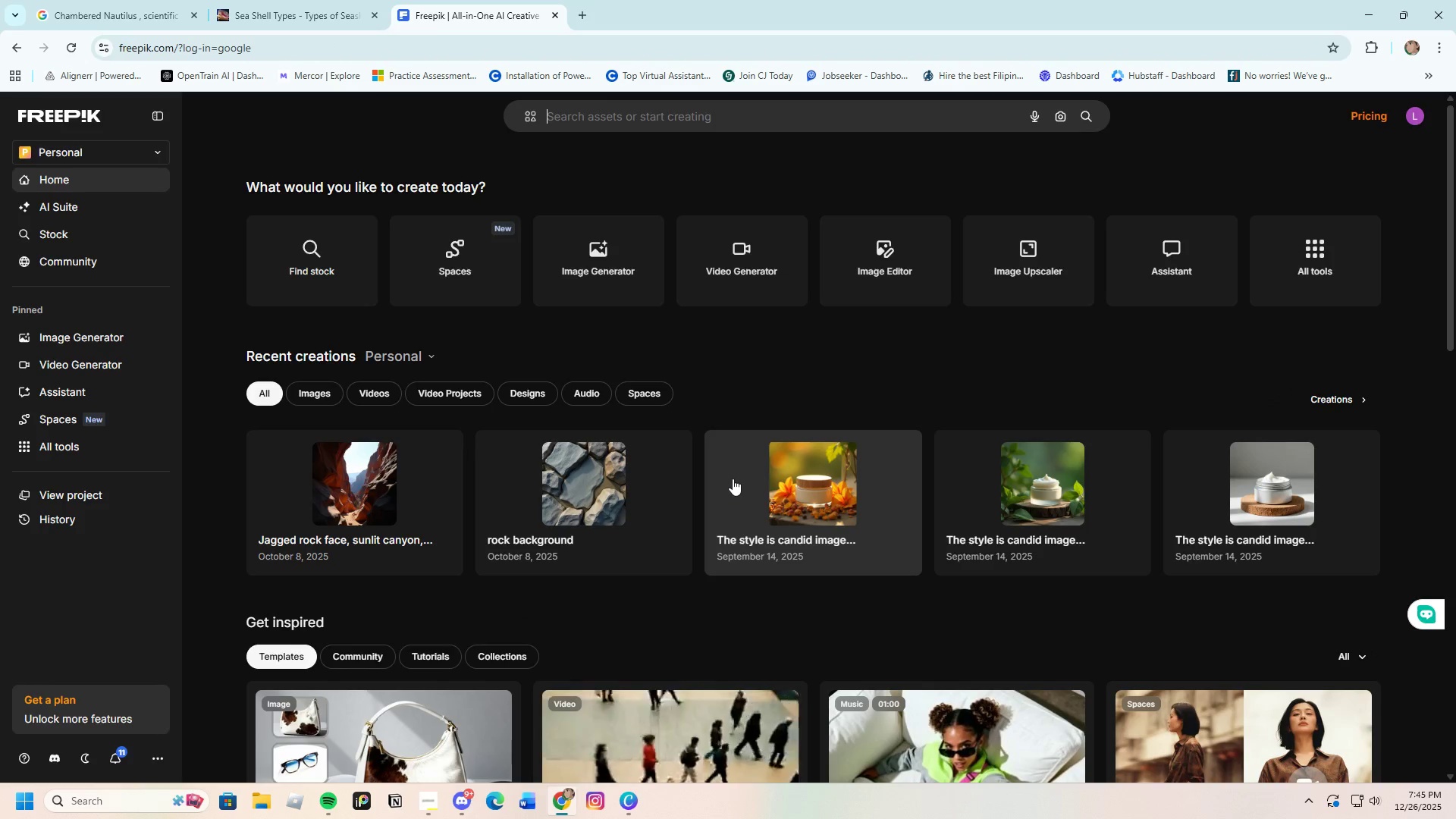 
wait(14.84)
 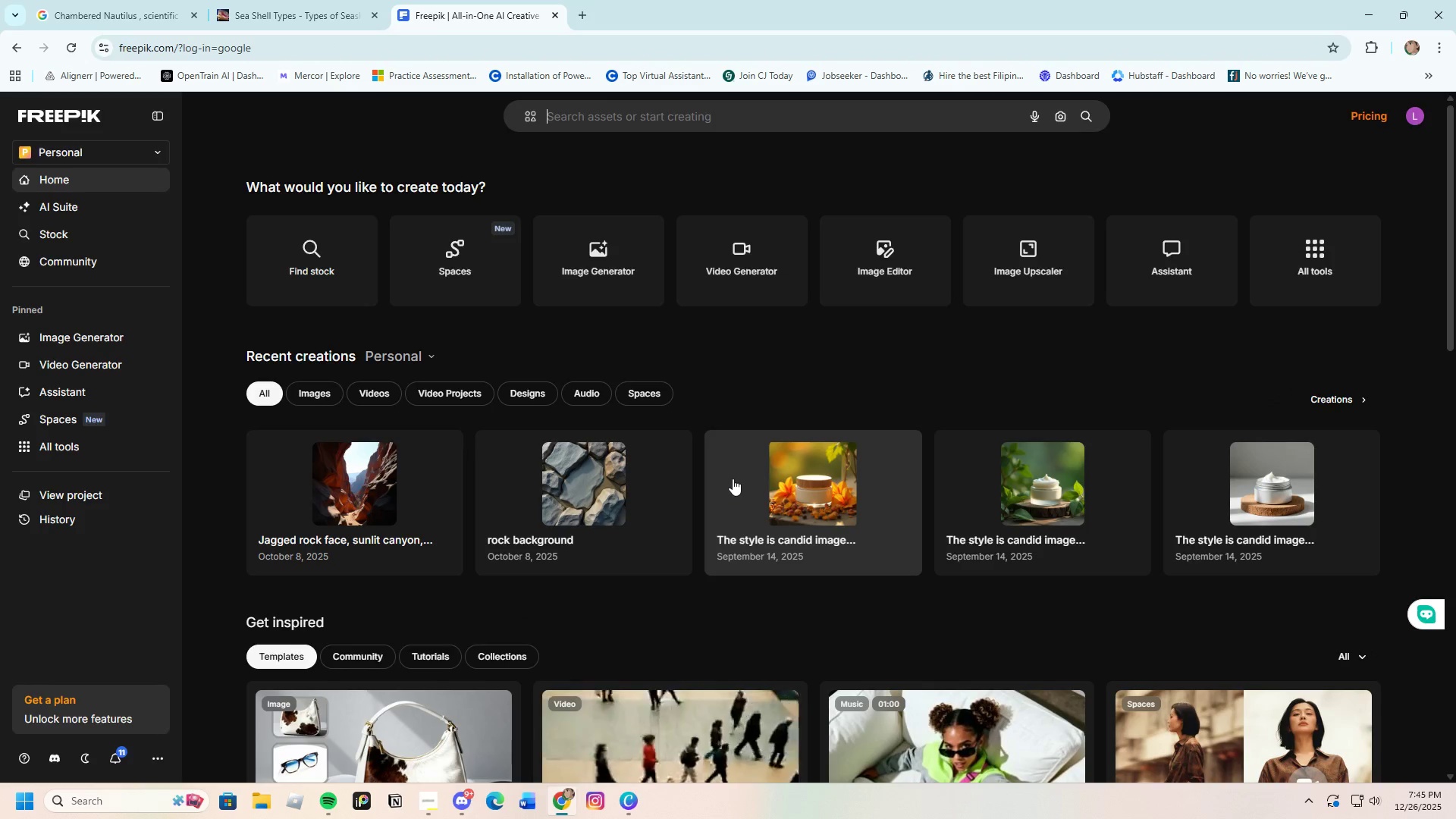 
type(rarity scale)
 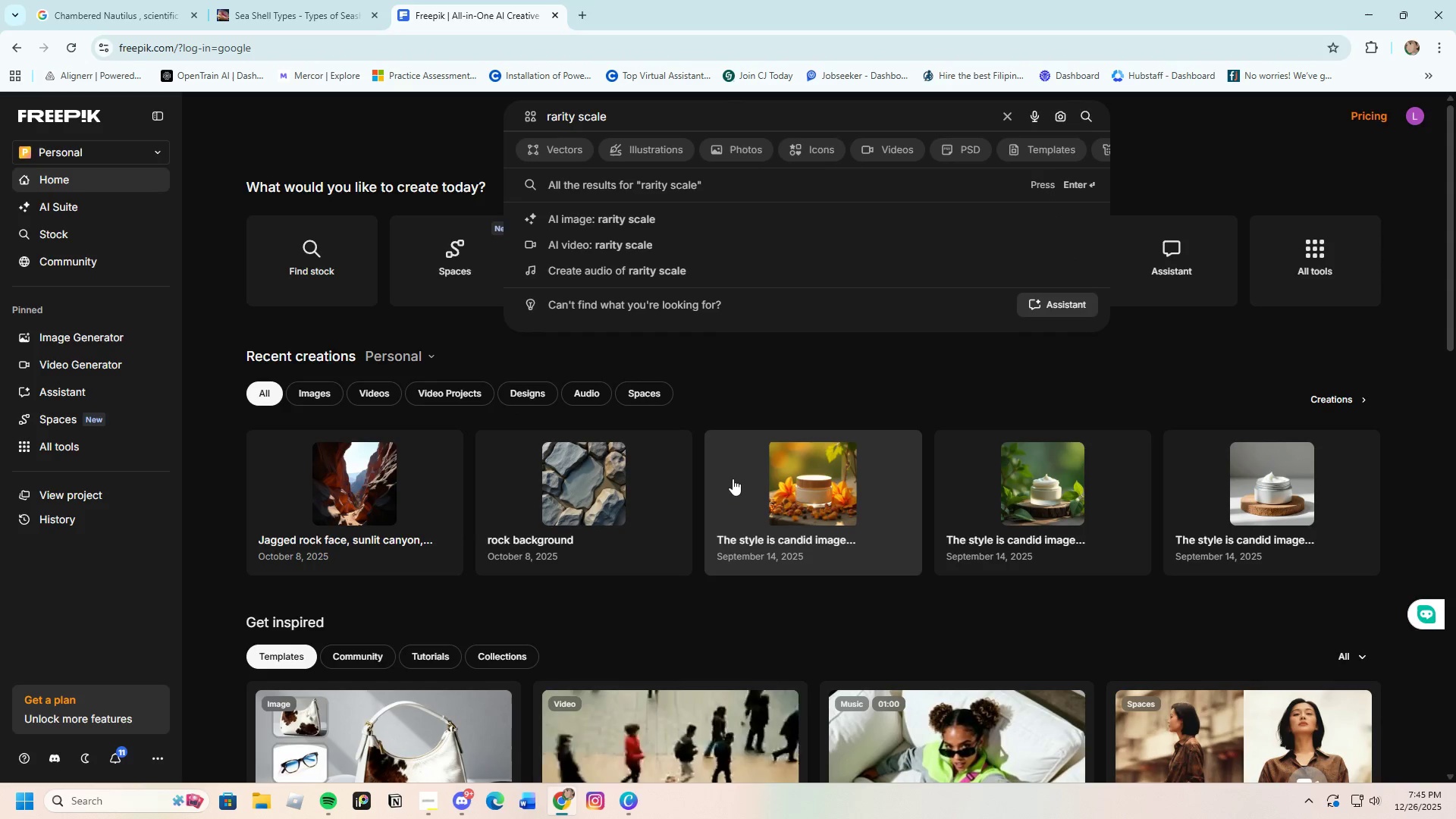 
key(Enter)
 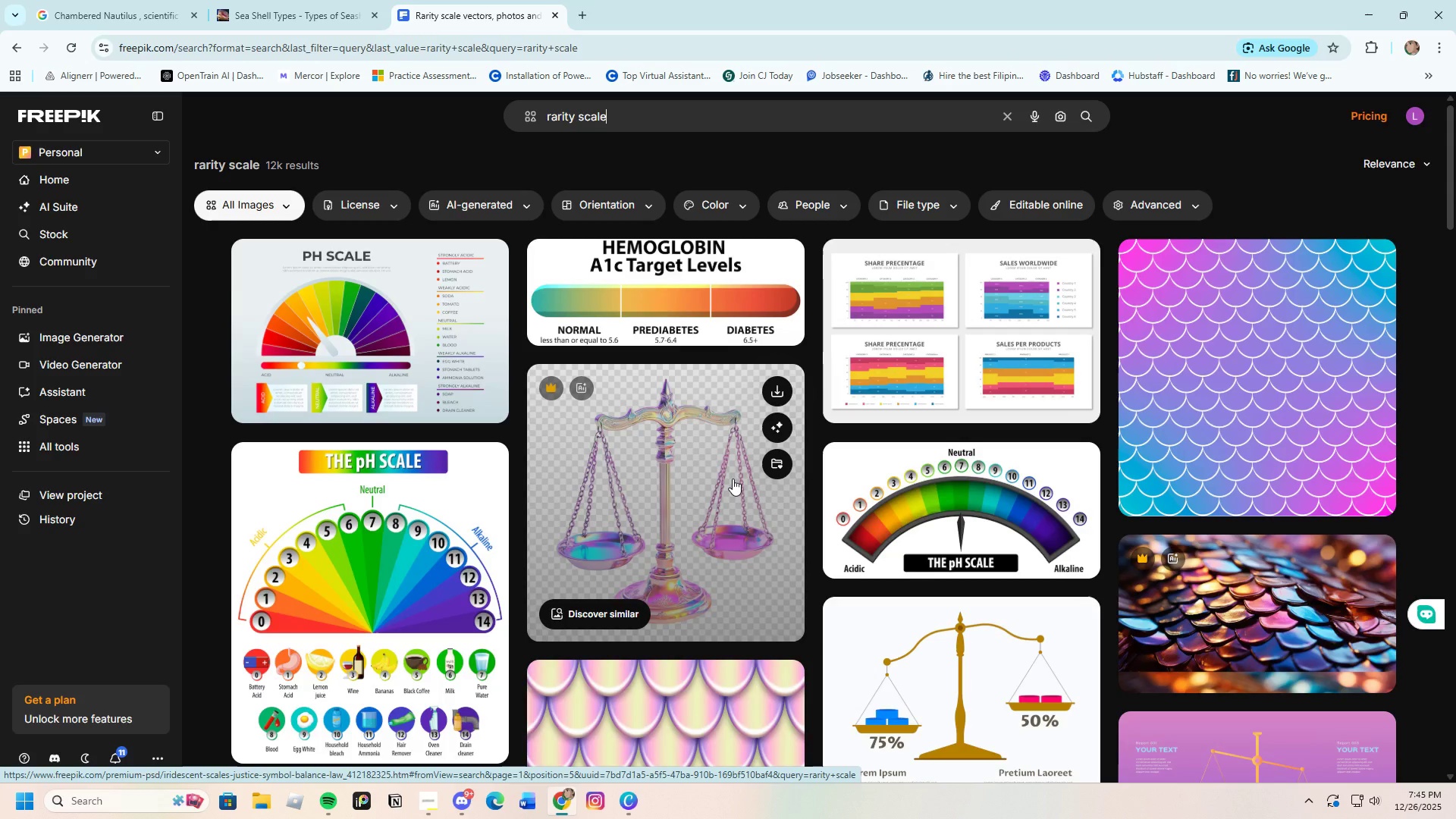 
wait(6.86)
 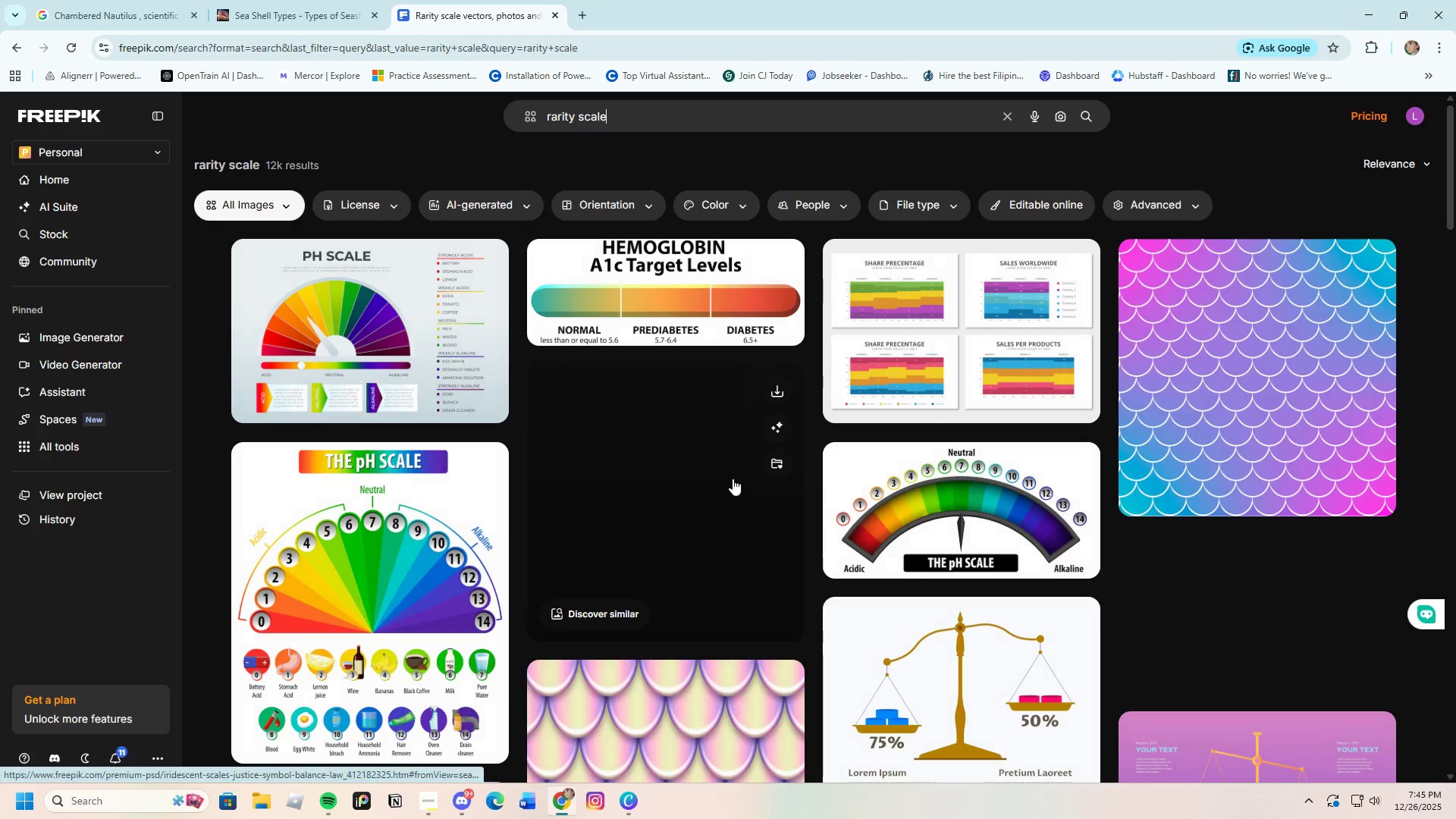 
scroll: coordinate [790, 570], scroll_direction: down, amount: 11.0
 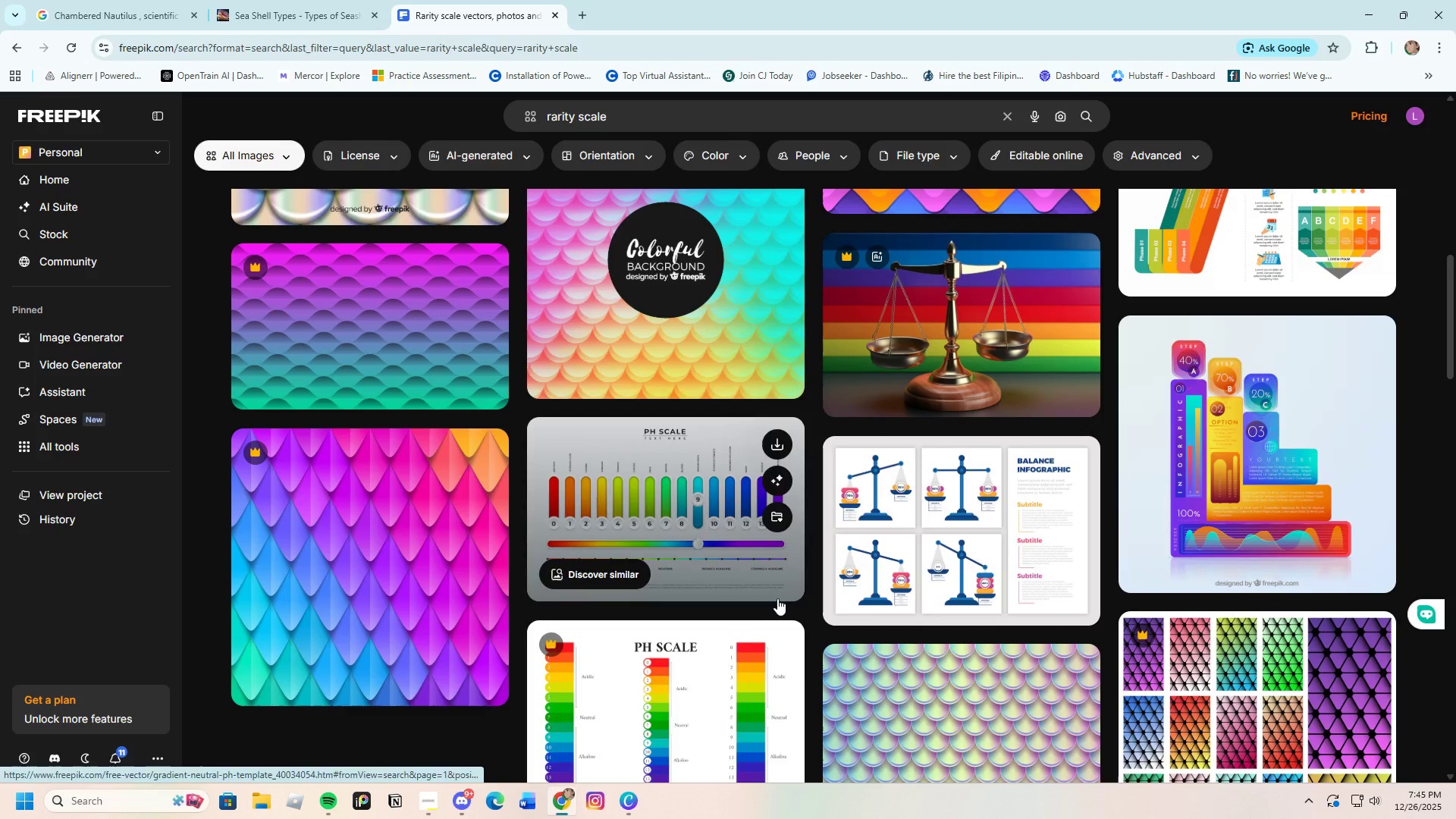 
mouse_move([790, 701])
 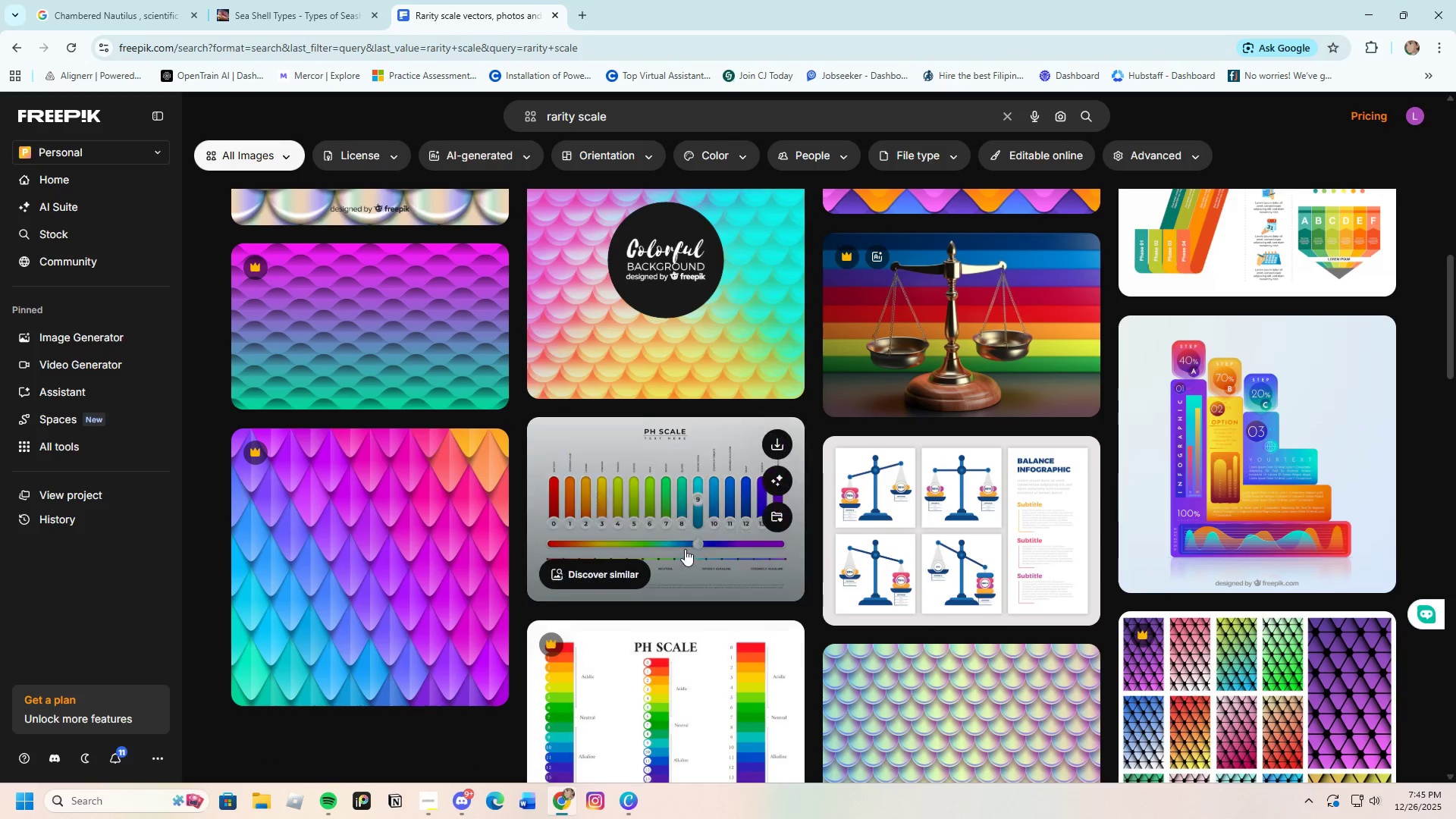 
scroll: coordinate [685, 549], scroll_direction: down, amount: 5.0
 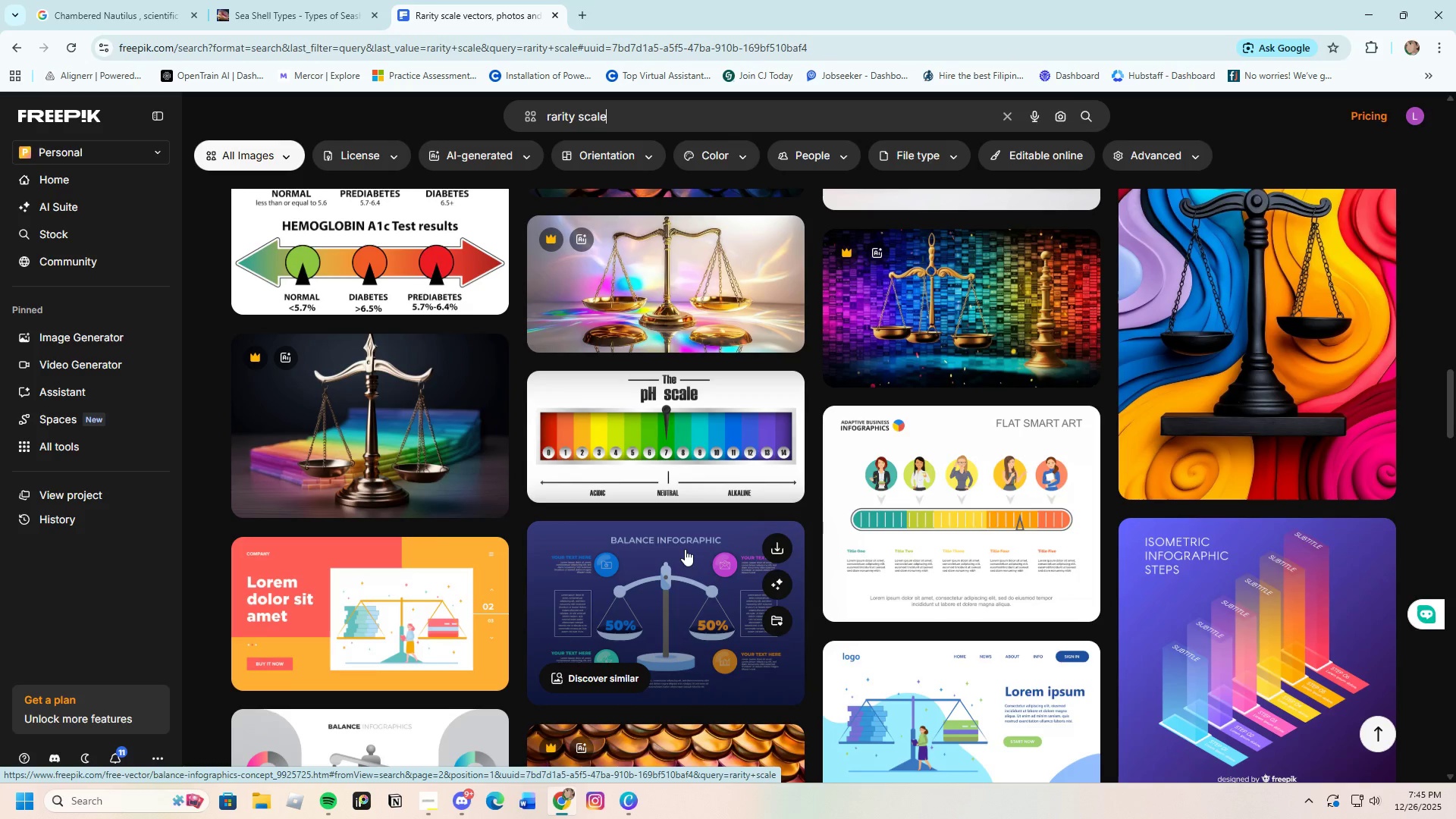 
left_click([630, 121])
 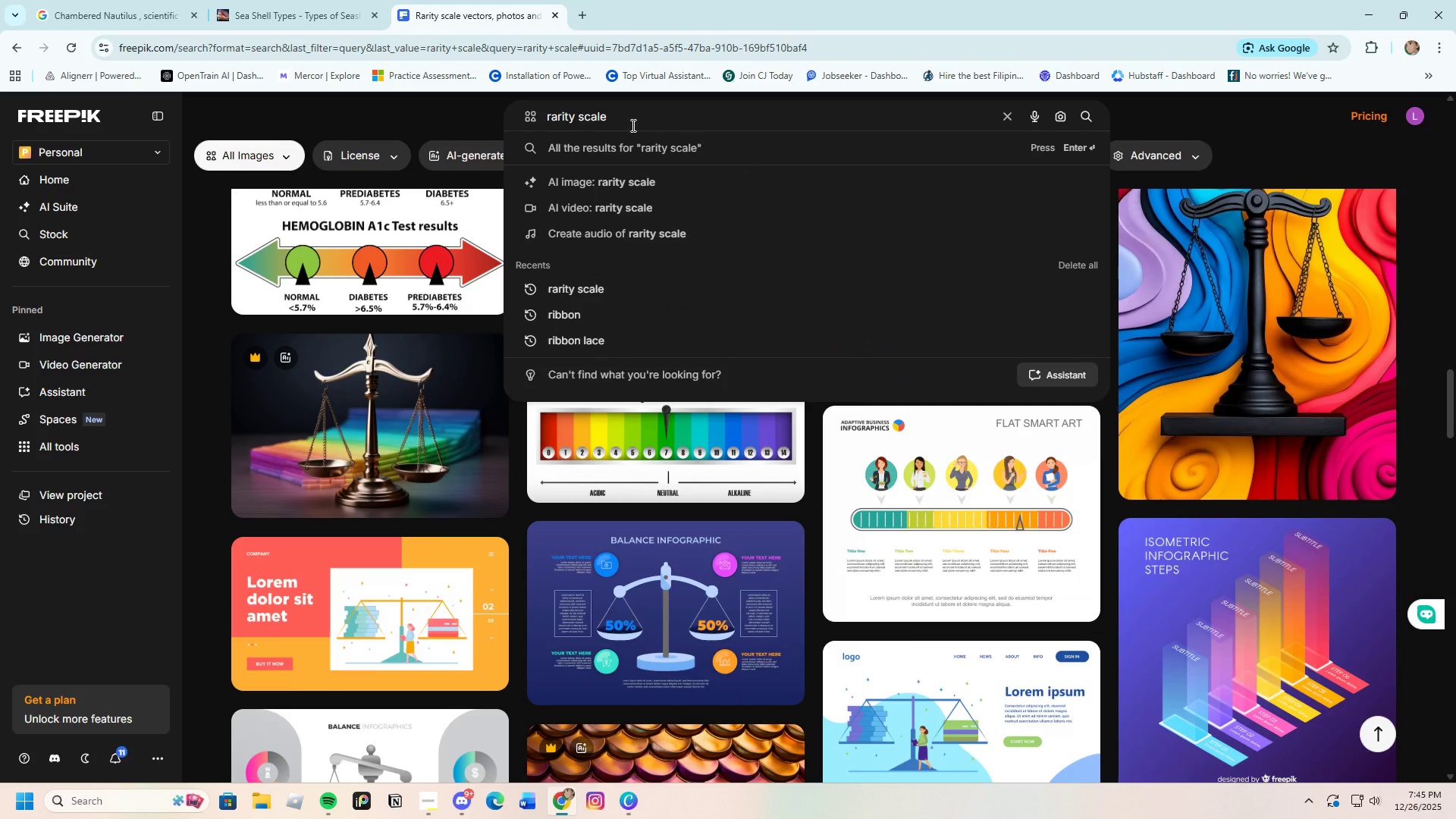 
type( for collectors )
 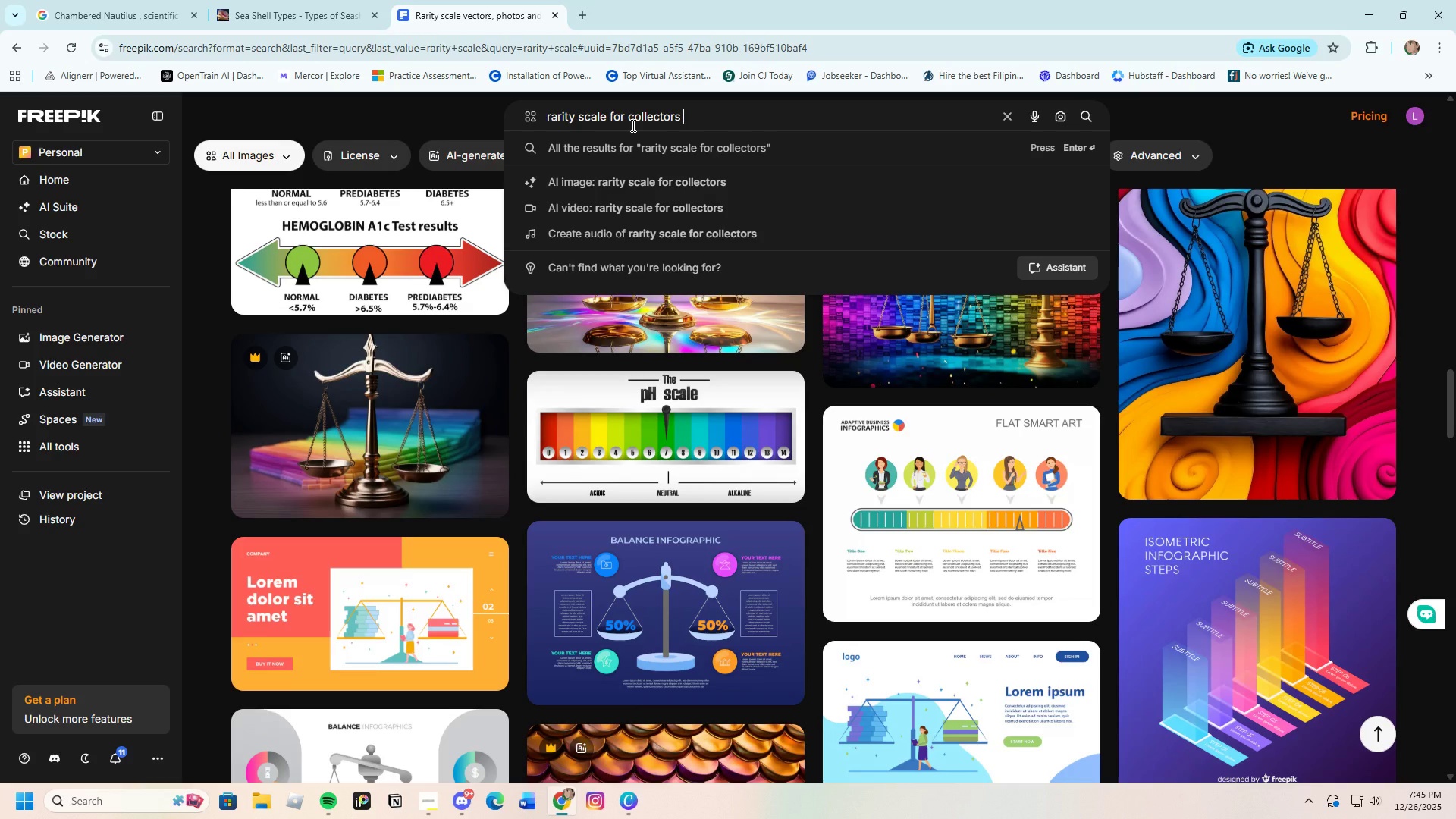 
key(Enter)
 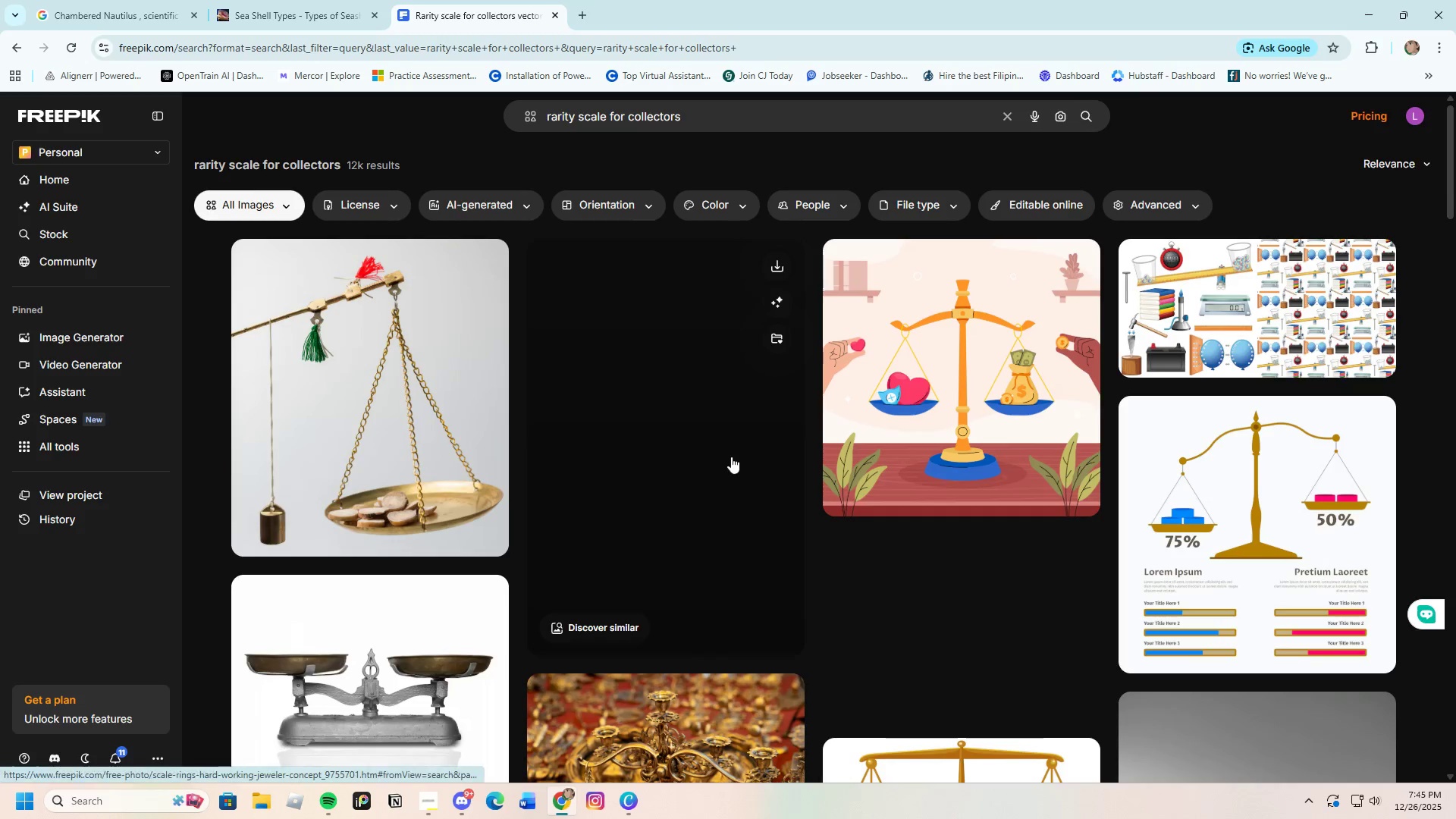 
scroll: coordinate [686, 568], scroll_direction: down, amount: 5.0
 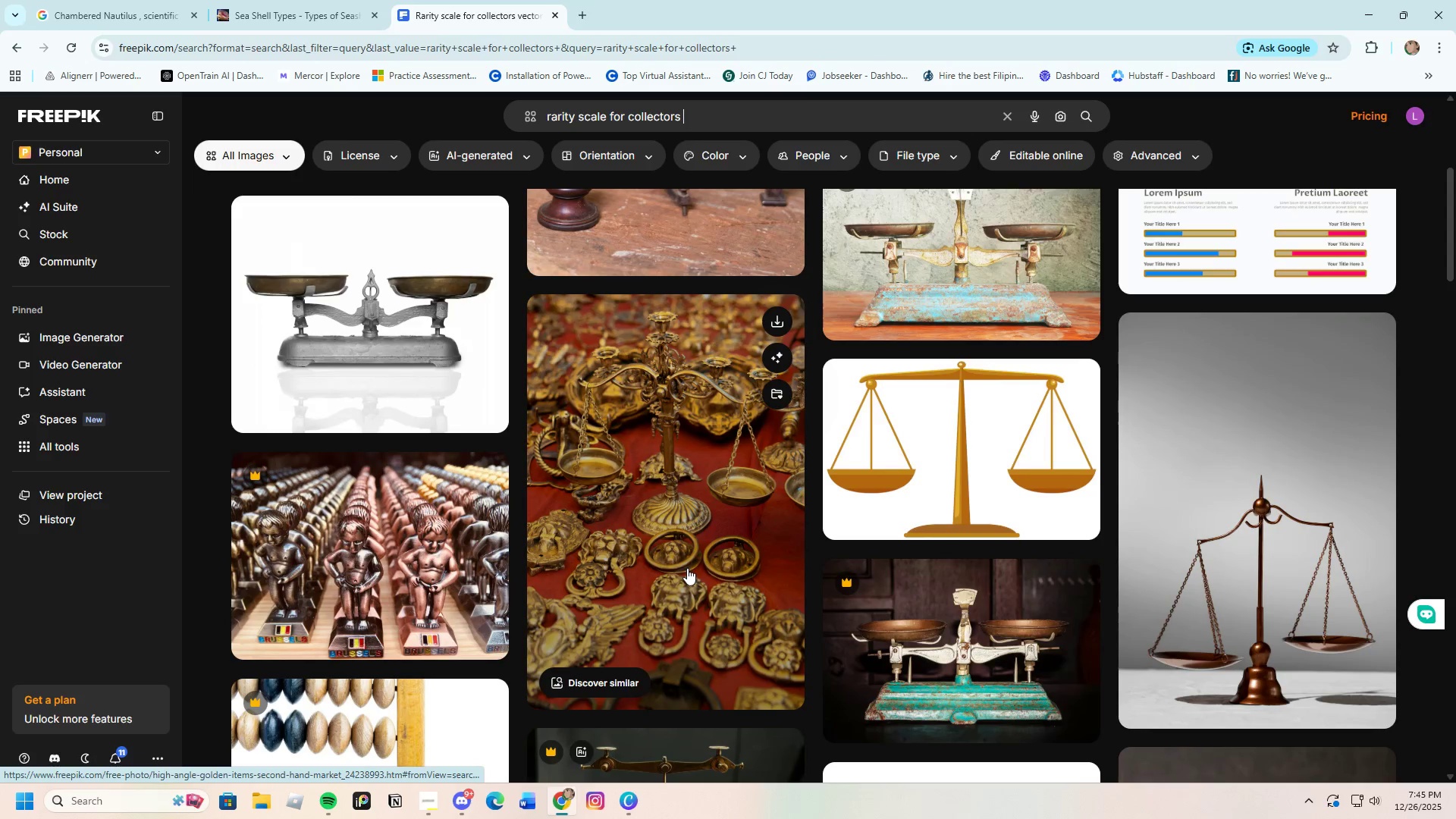 
scroll: coordinate [690, 567], scroll_direction: up, amount: 1.0
 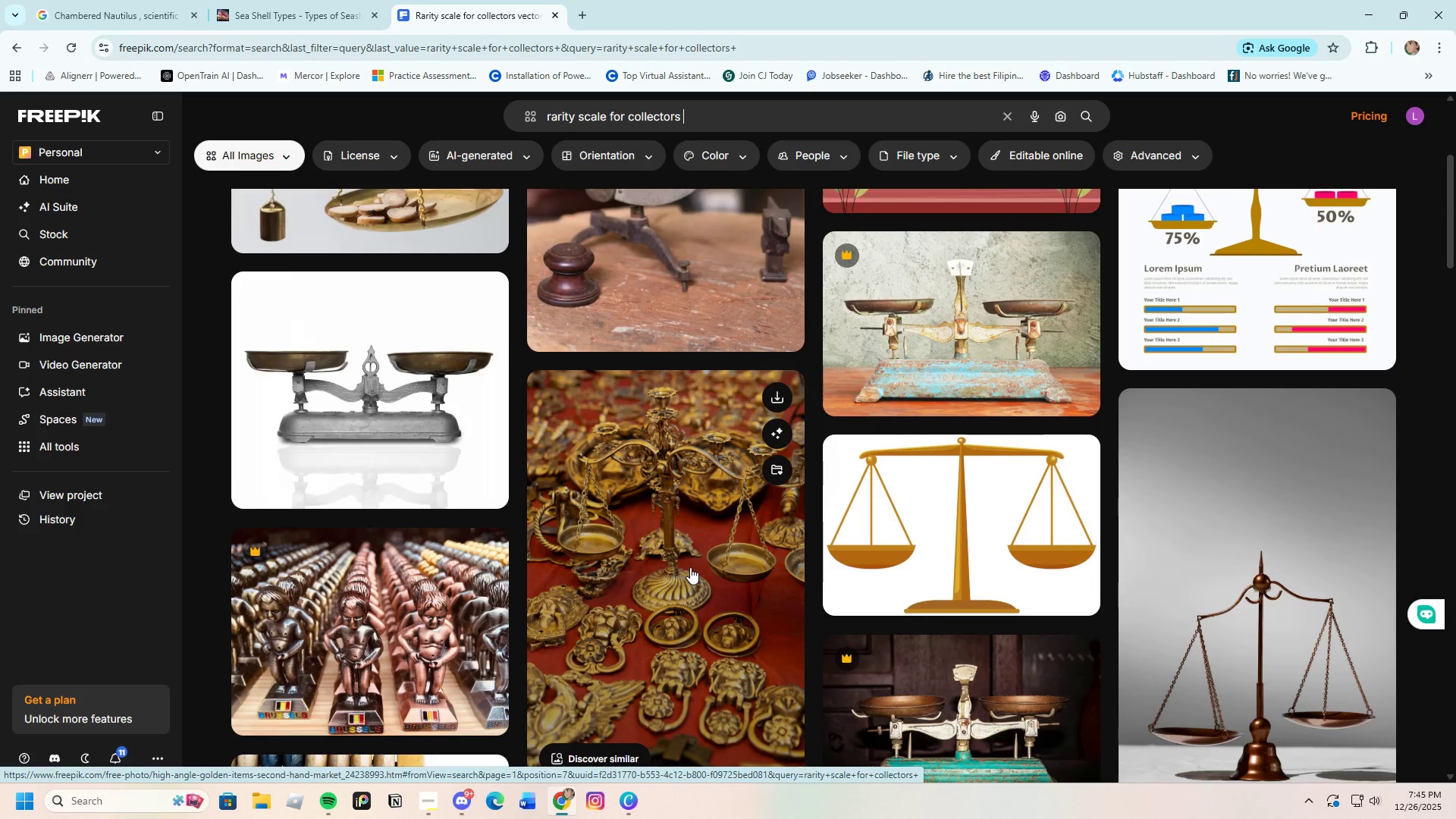 
scroll: coordinate [690, 567], scroll_direction: down, amount: 4.0
 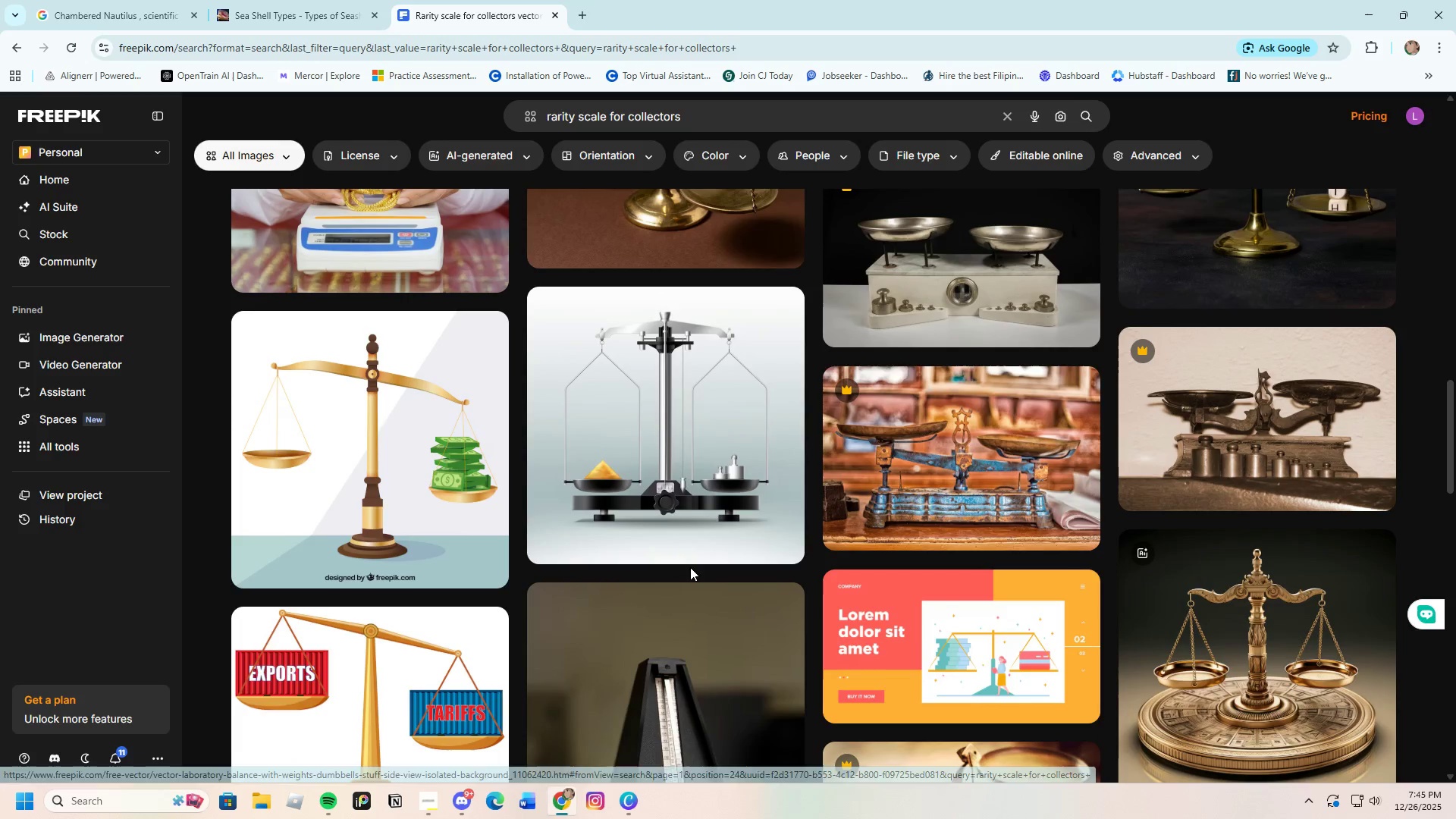 
scroll: coordinate [1075, 434], scroll_direction: up, amount: 22.0
 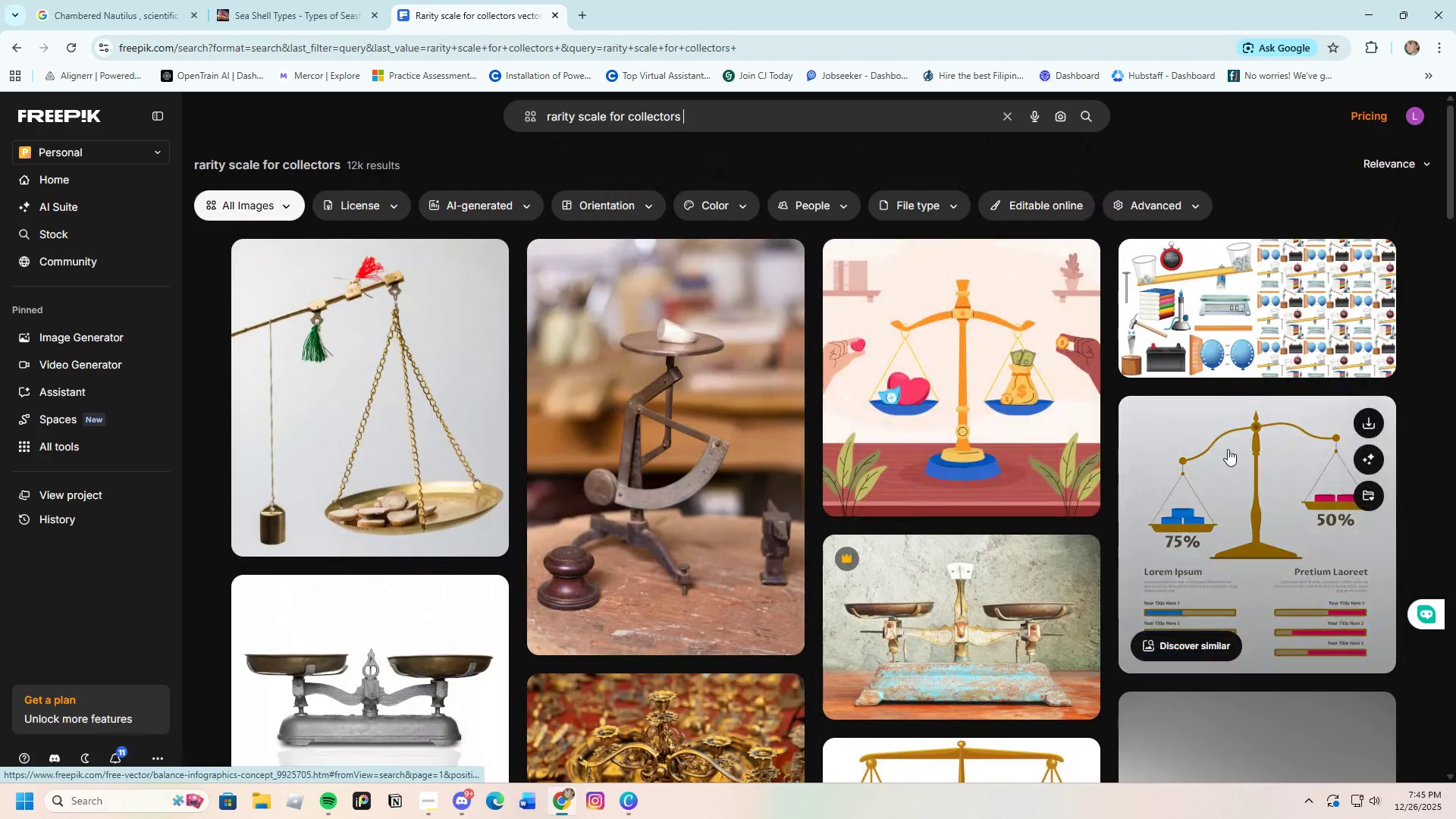 
left_click([1235, 465])
 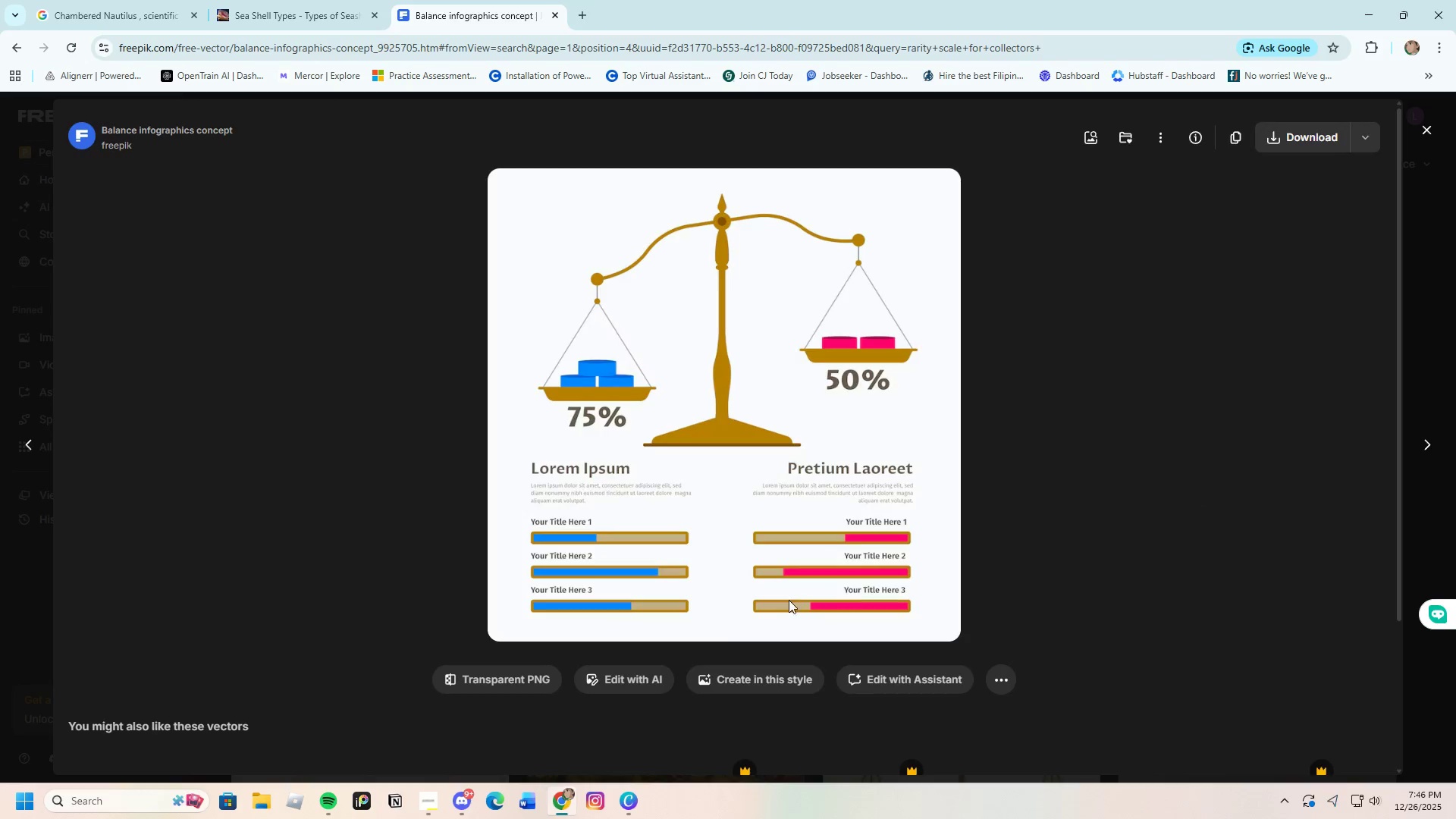 
scroll: coordinate [737, 598], scroll_direction: down, amount: 10.0
 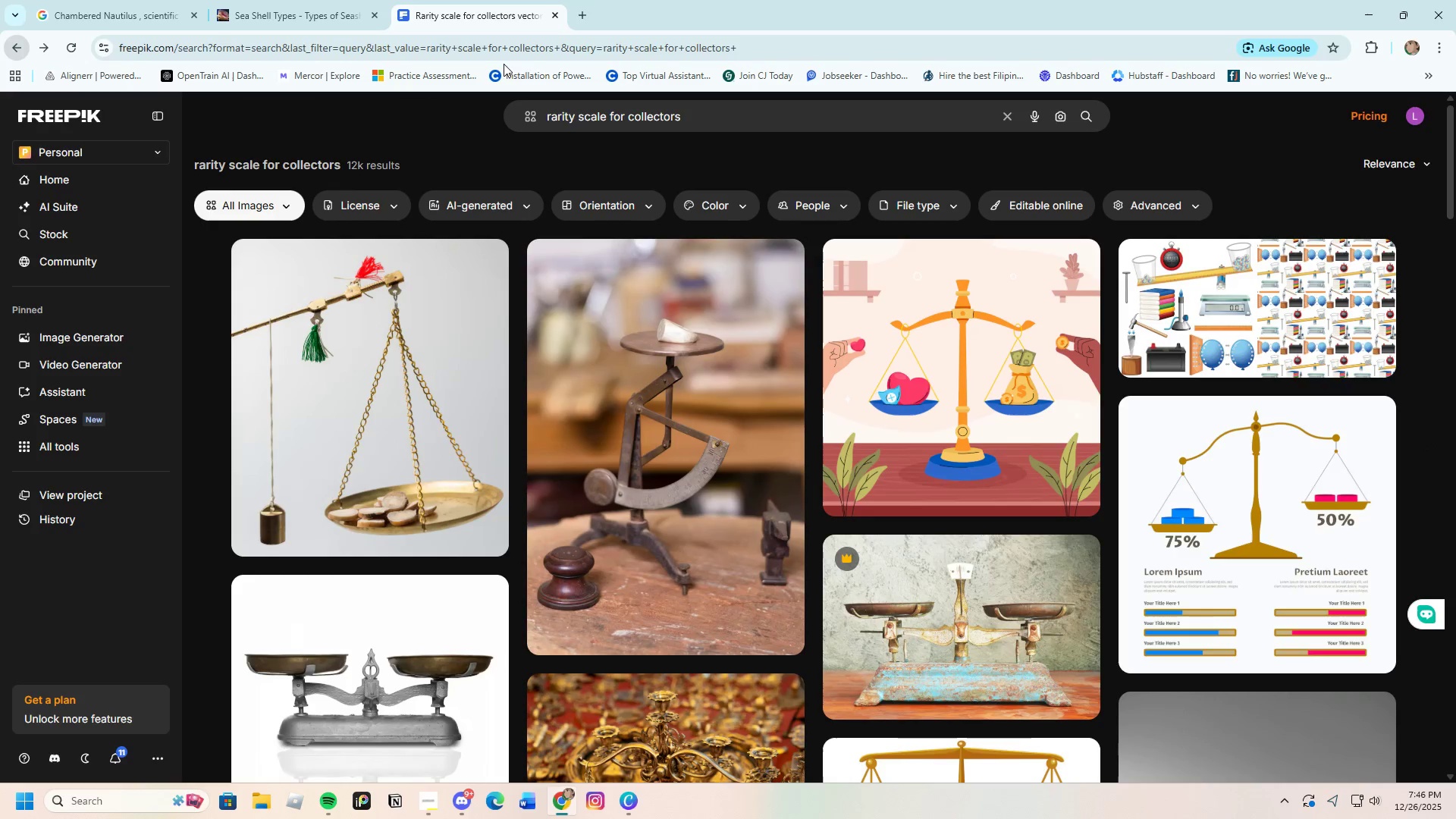 
left_click_drag(start_coordinate=[723, 121], to_coordinate=[604, 121])
 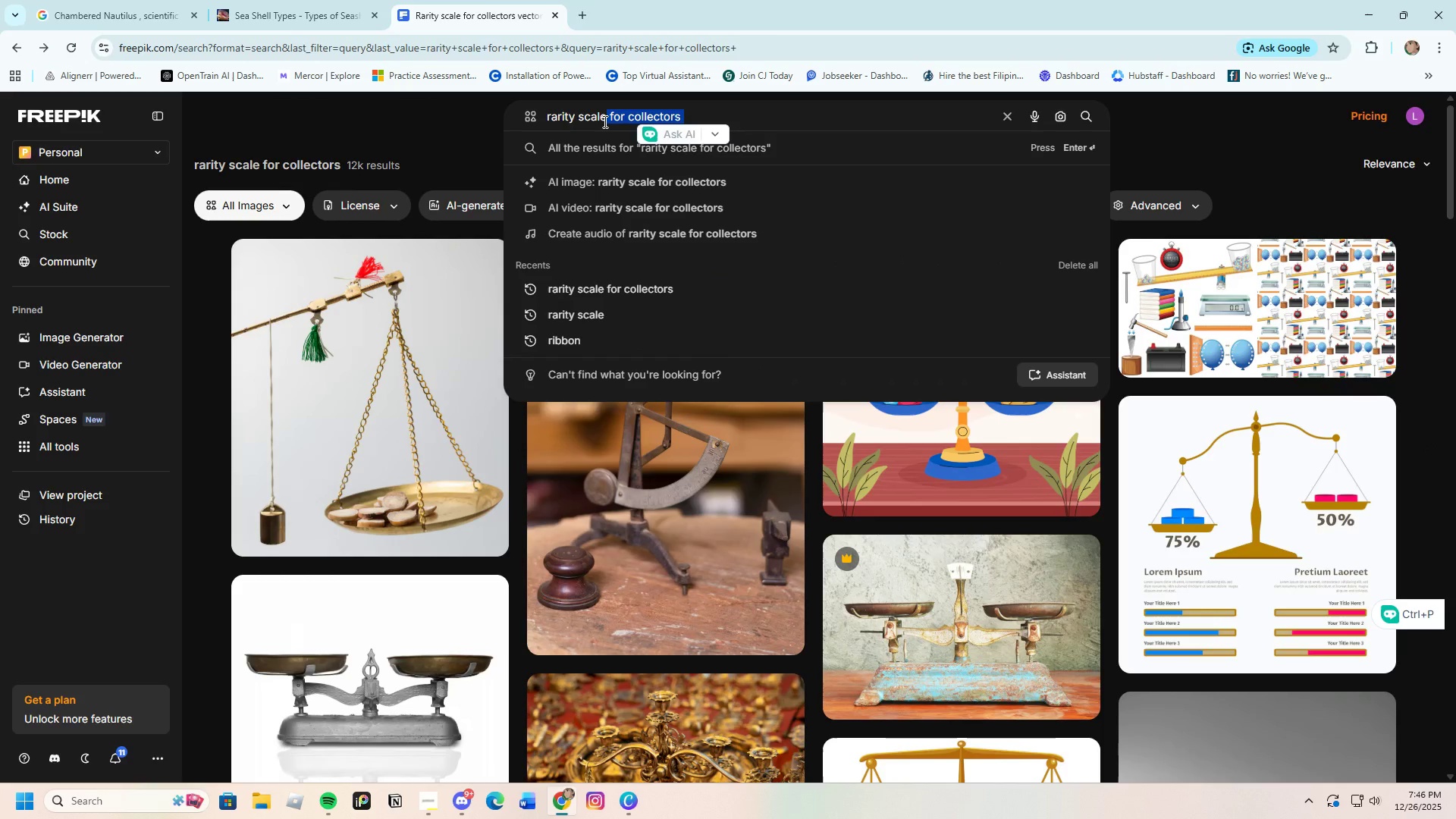 
key(Backspace)
 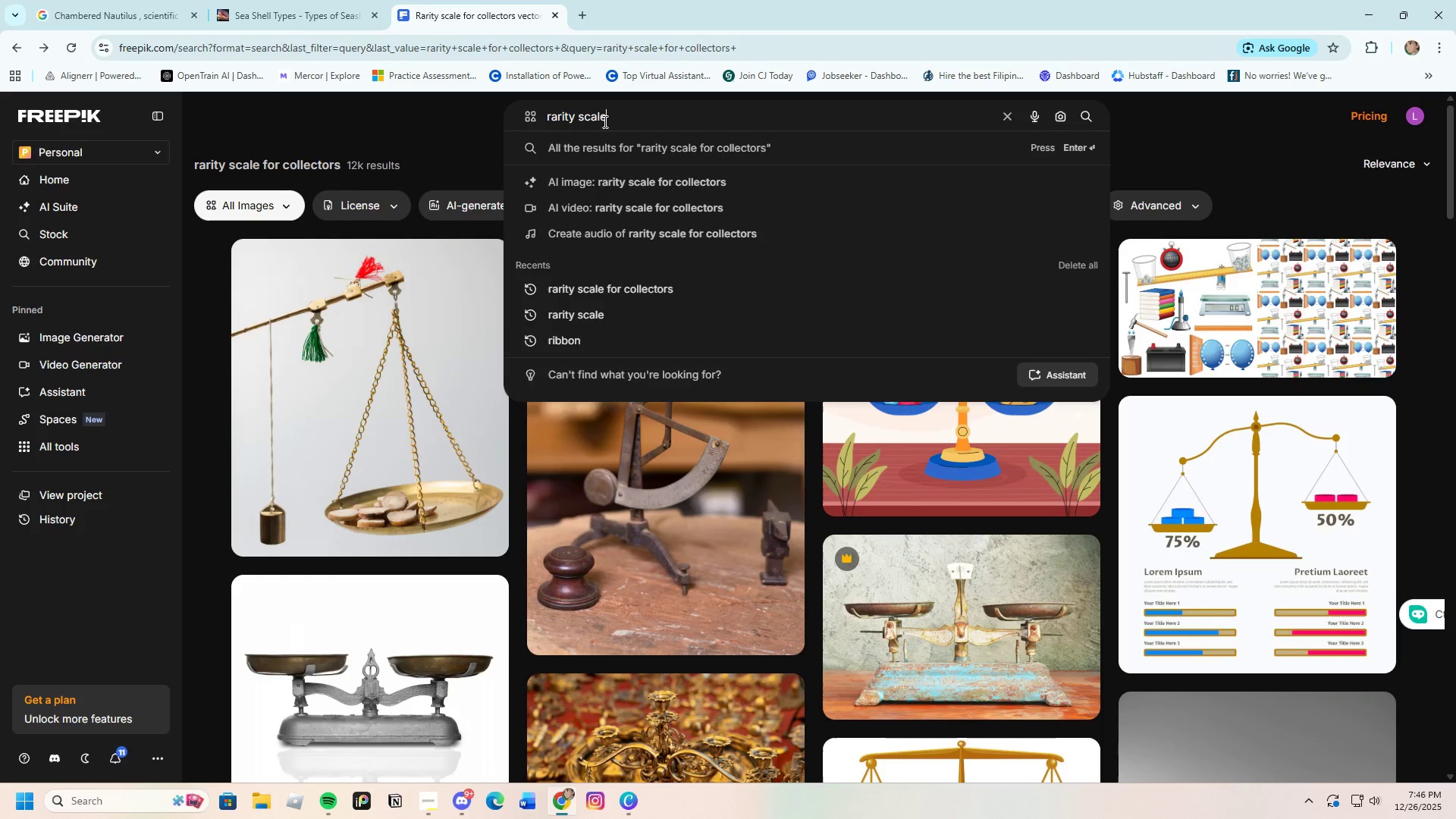 
key(Enter)
 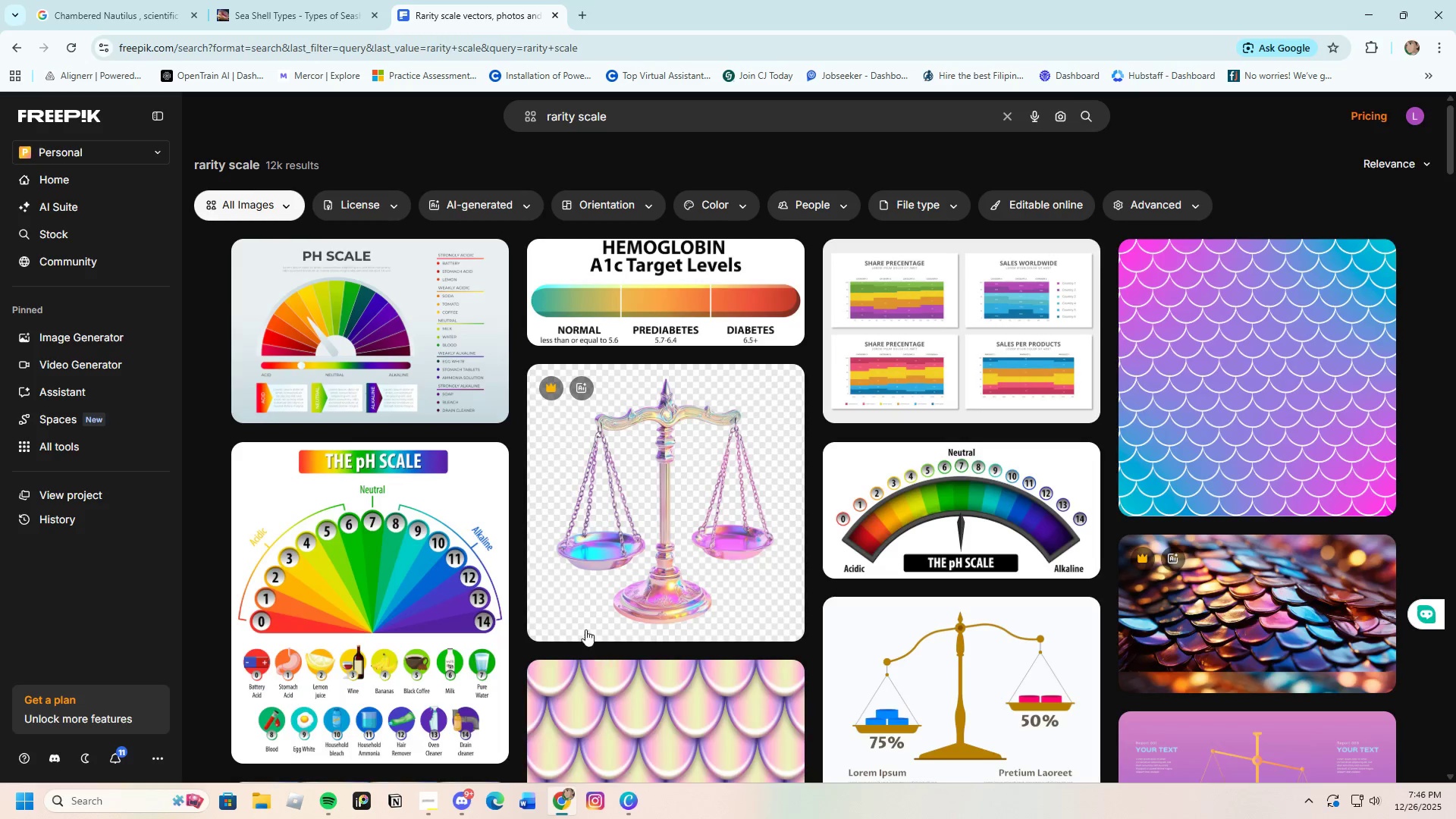 
scroll: coordinate [581, 619], scroll_direction: down, amount: 14.0
 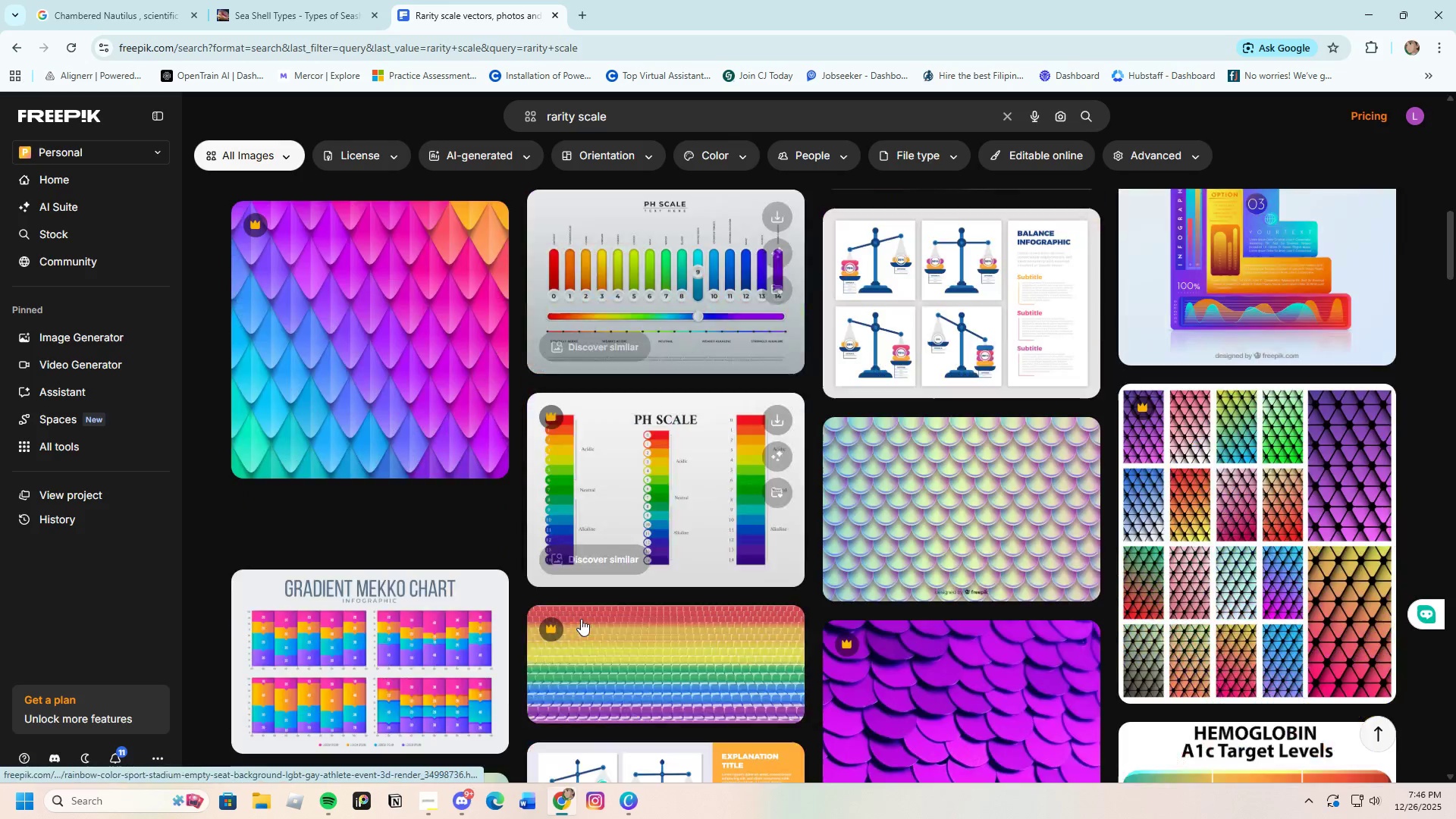 
mouse_move([584, 601])
 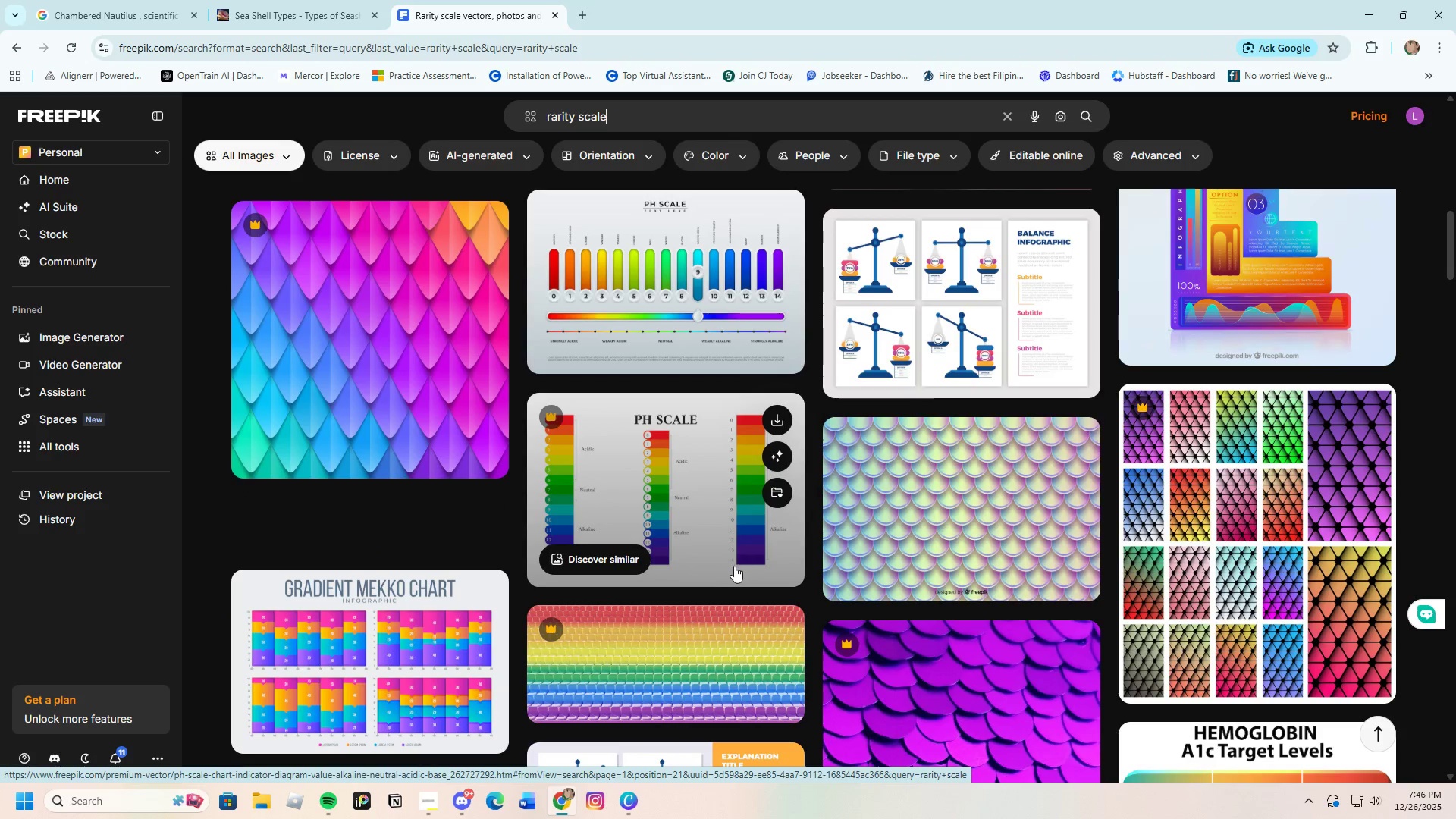 
scroll: coordinate [647, 571], scroll_direction: down, amount: 26.0
 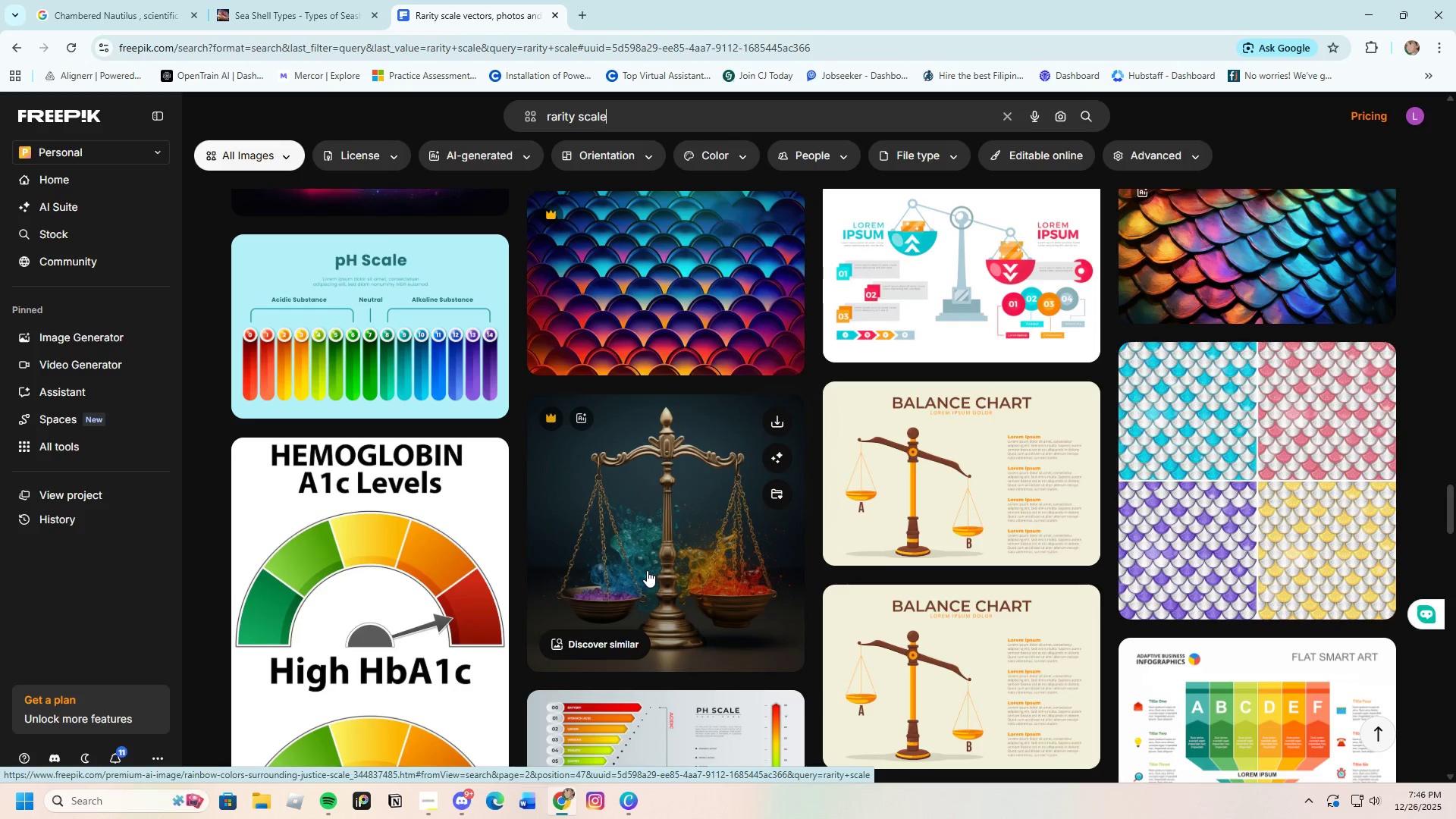 
wait(5.22)
 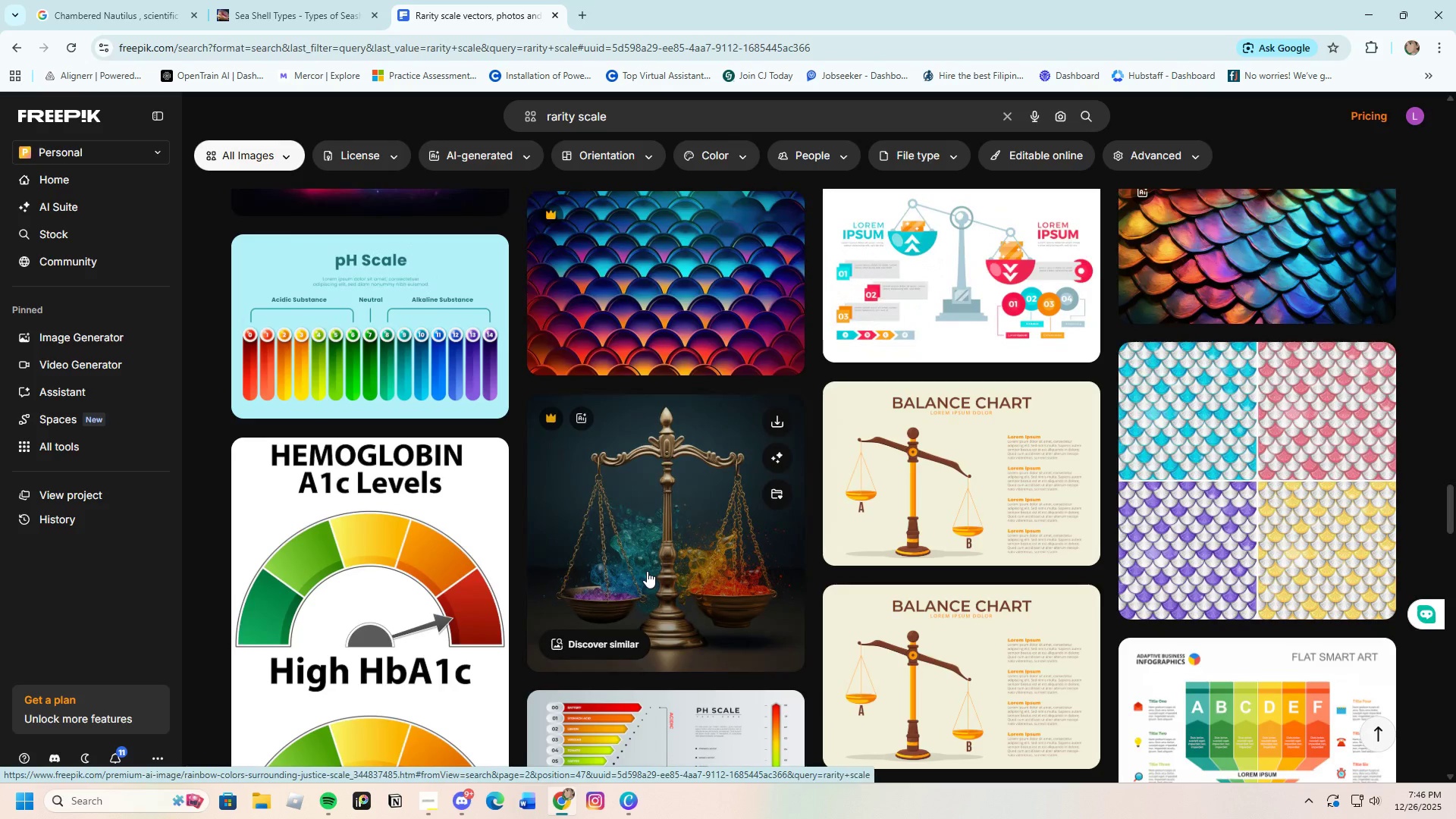 
scroll: coordinate [392, 519], scroll_direction: down, amount: 10.0
 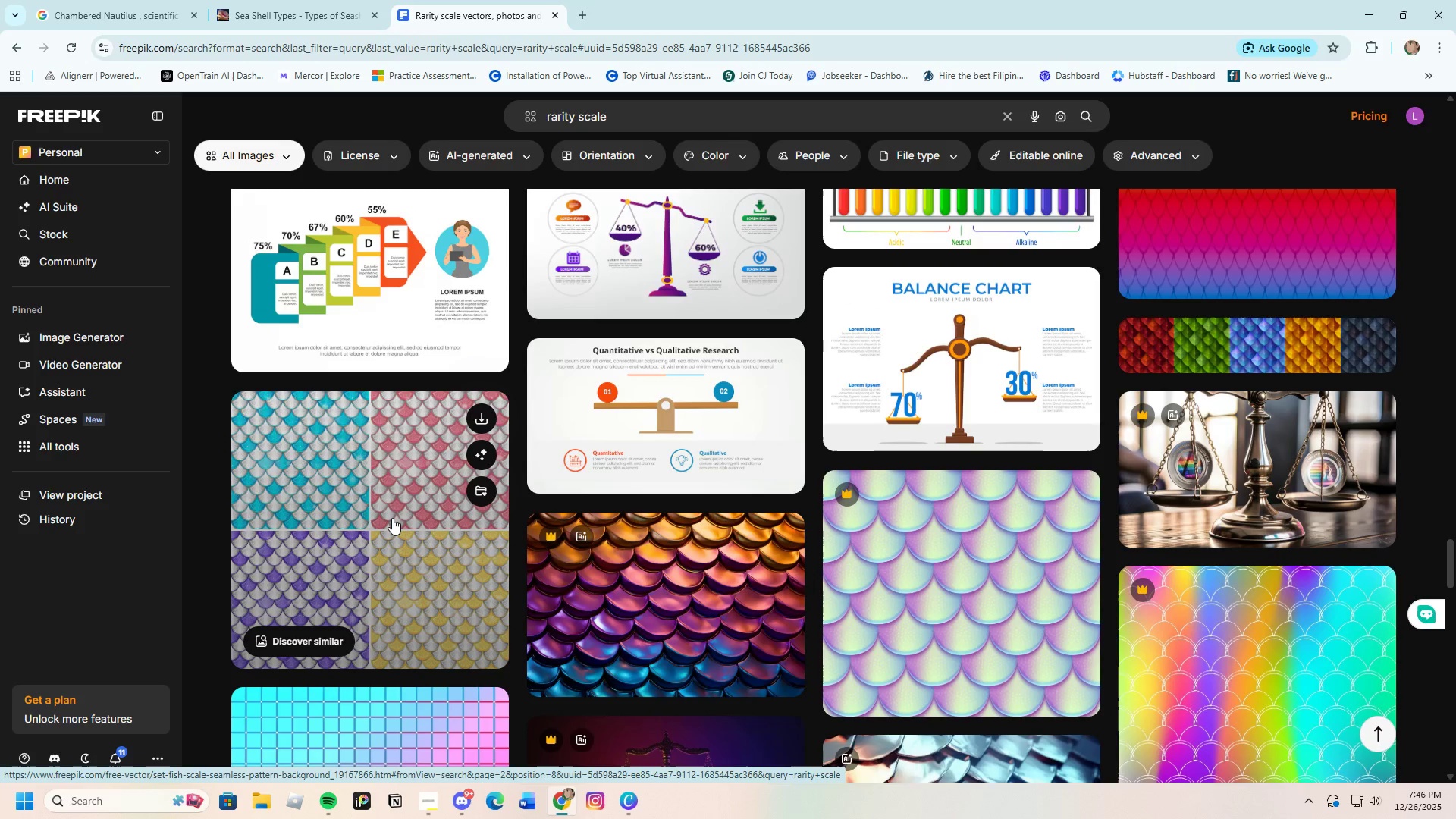 
scroll: coordinate [392, 518], scroll_direction: up, amount: 10.0
 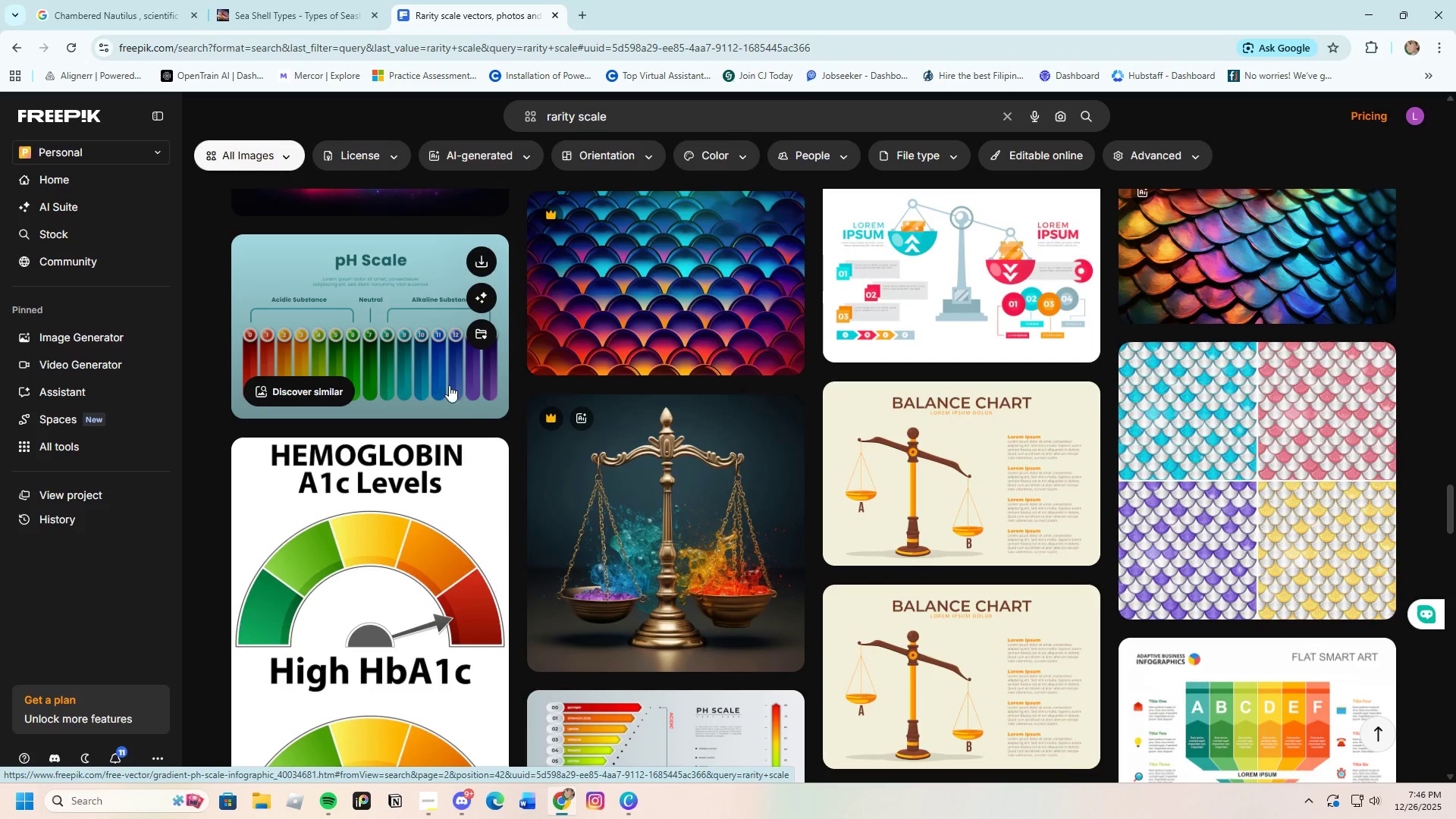 
mouse_move([449, 451])
 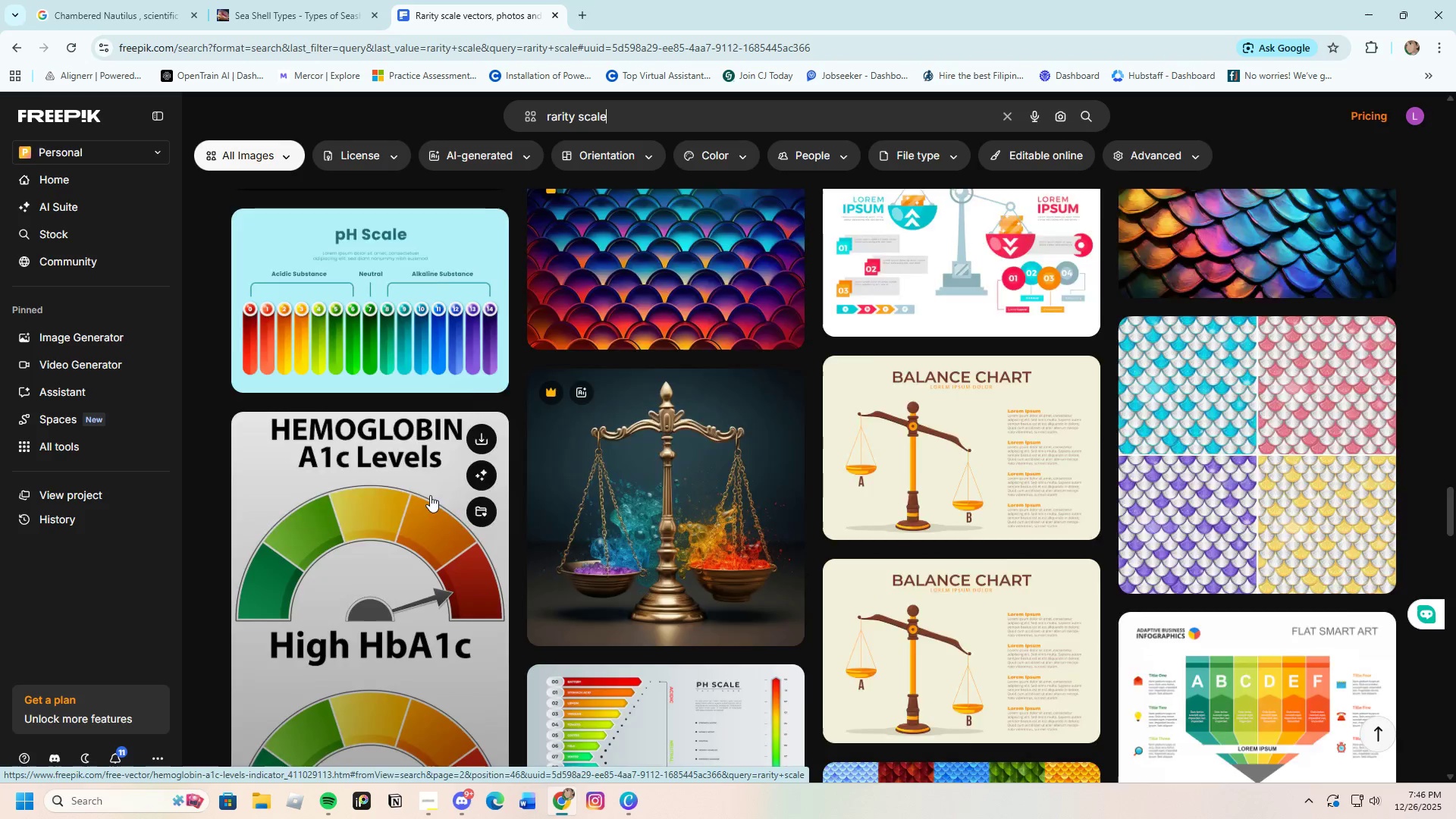 
scroll: coordinate [428, 500], scroll_direction: down, amount: 8.0
 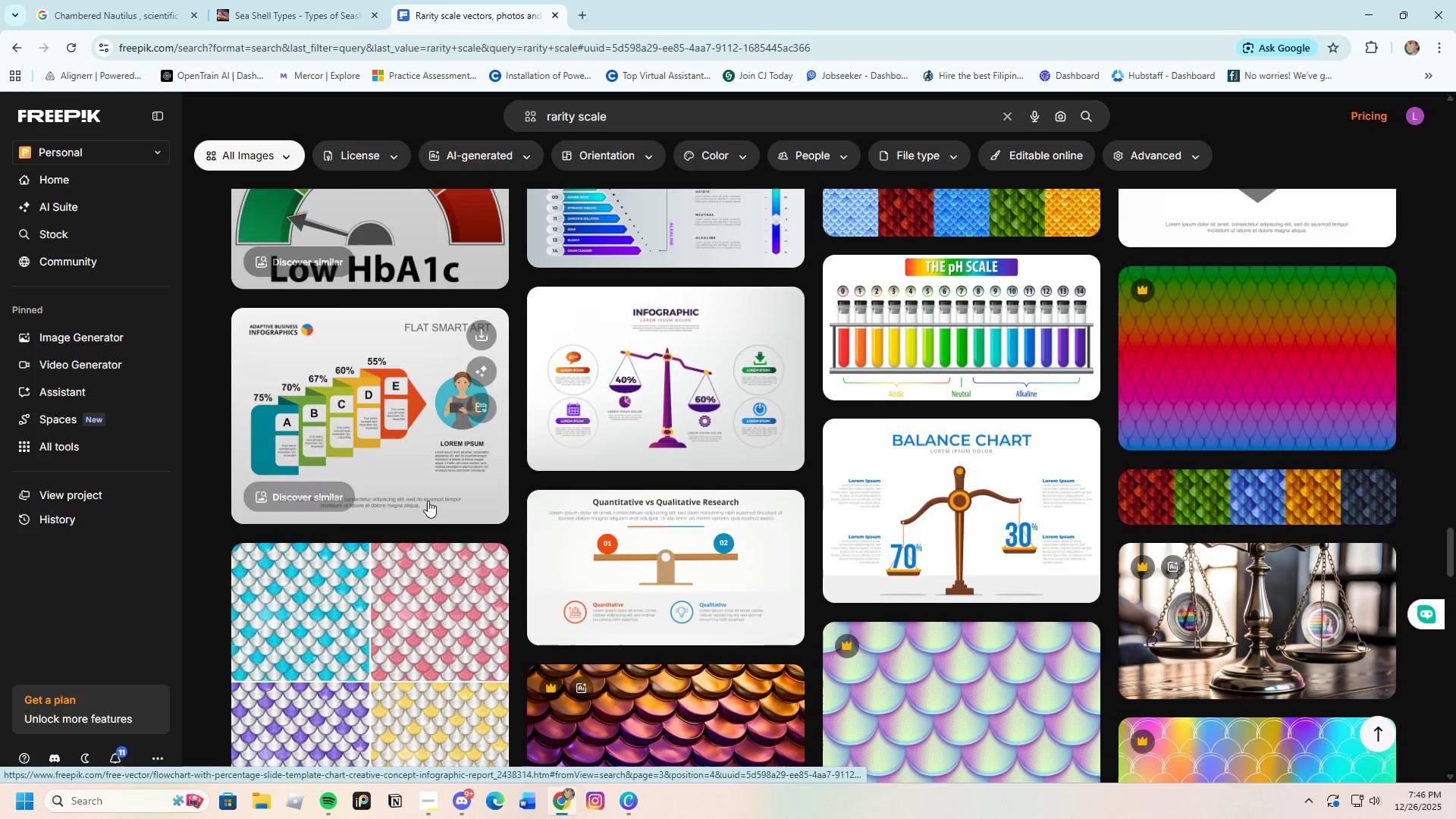 
scroll: coordinate [428, 500], scroll_direction: up, amount: 3.0
 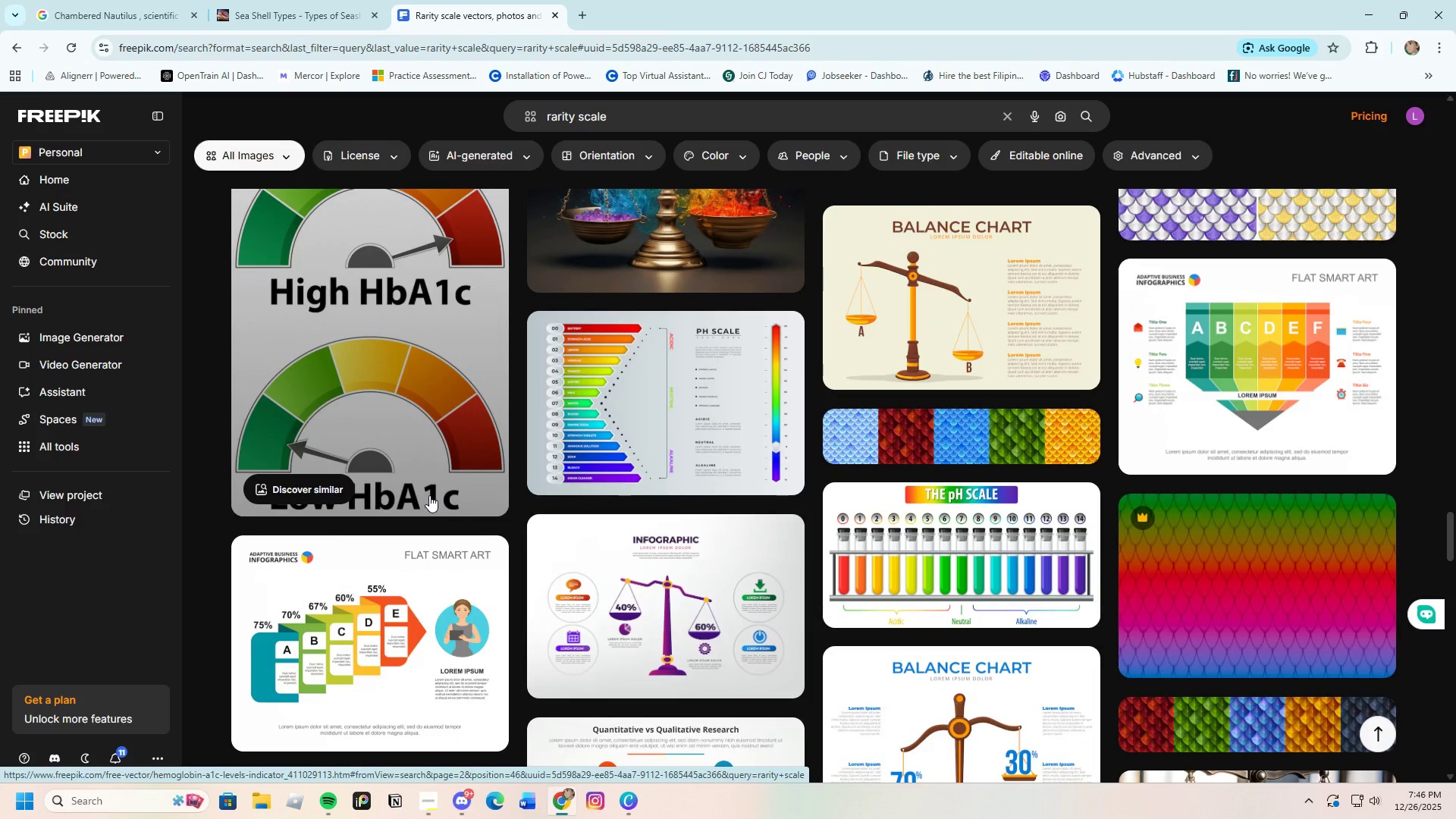 
scroll: coordinate [429, 495], scroll_direction: down, amount: 5.0
 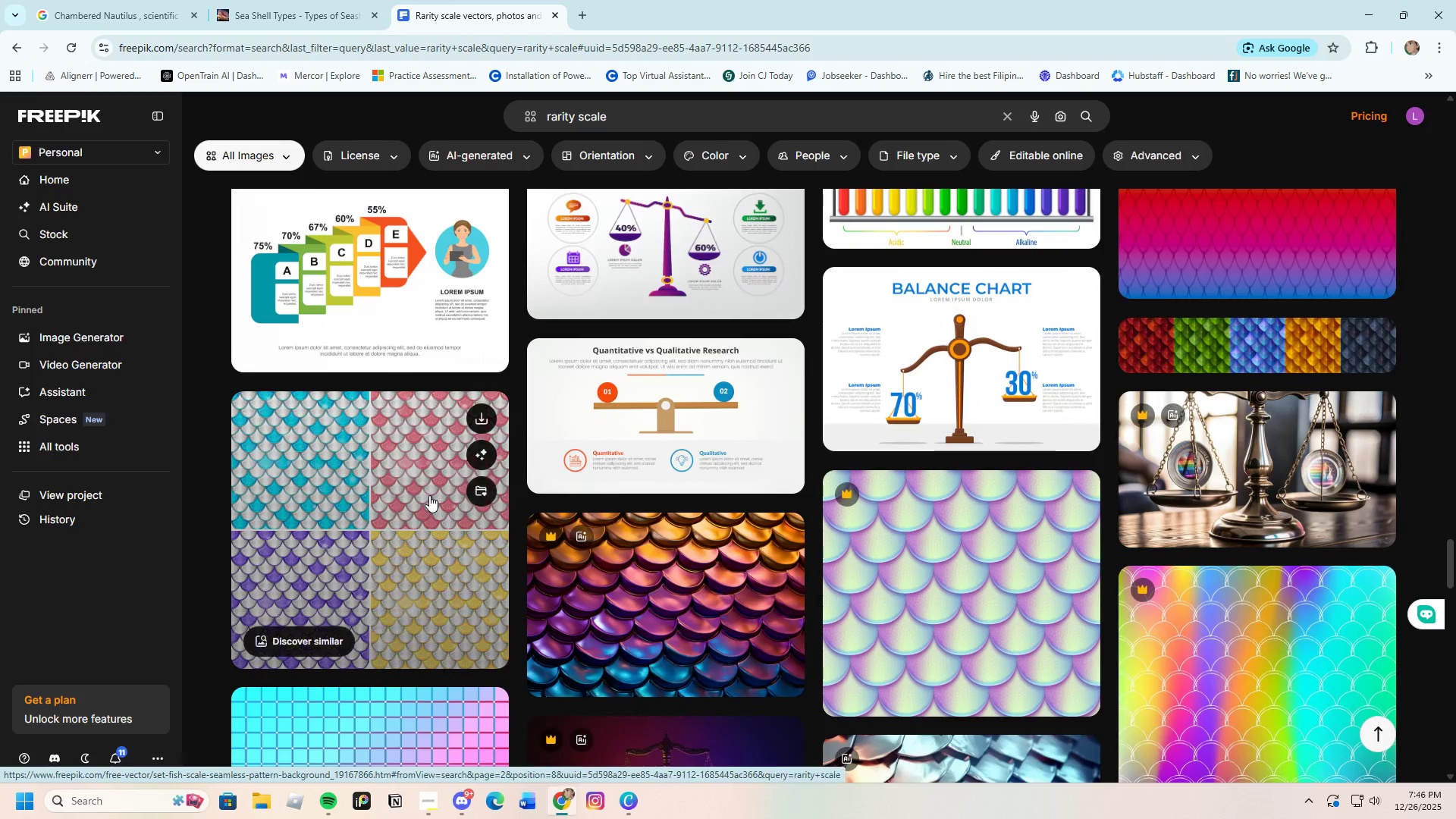 
scroll: coordinate [429, 495], scroll_direction: up, amount: 2.0
 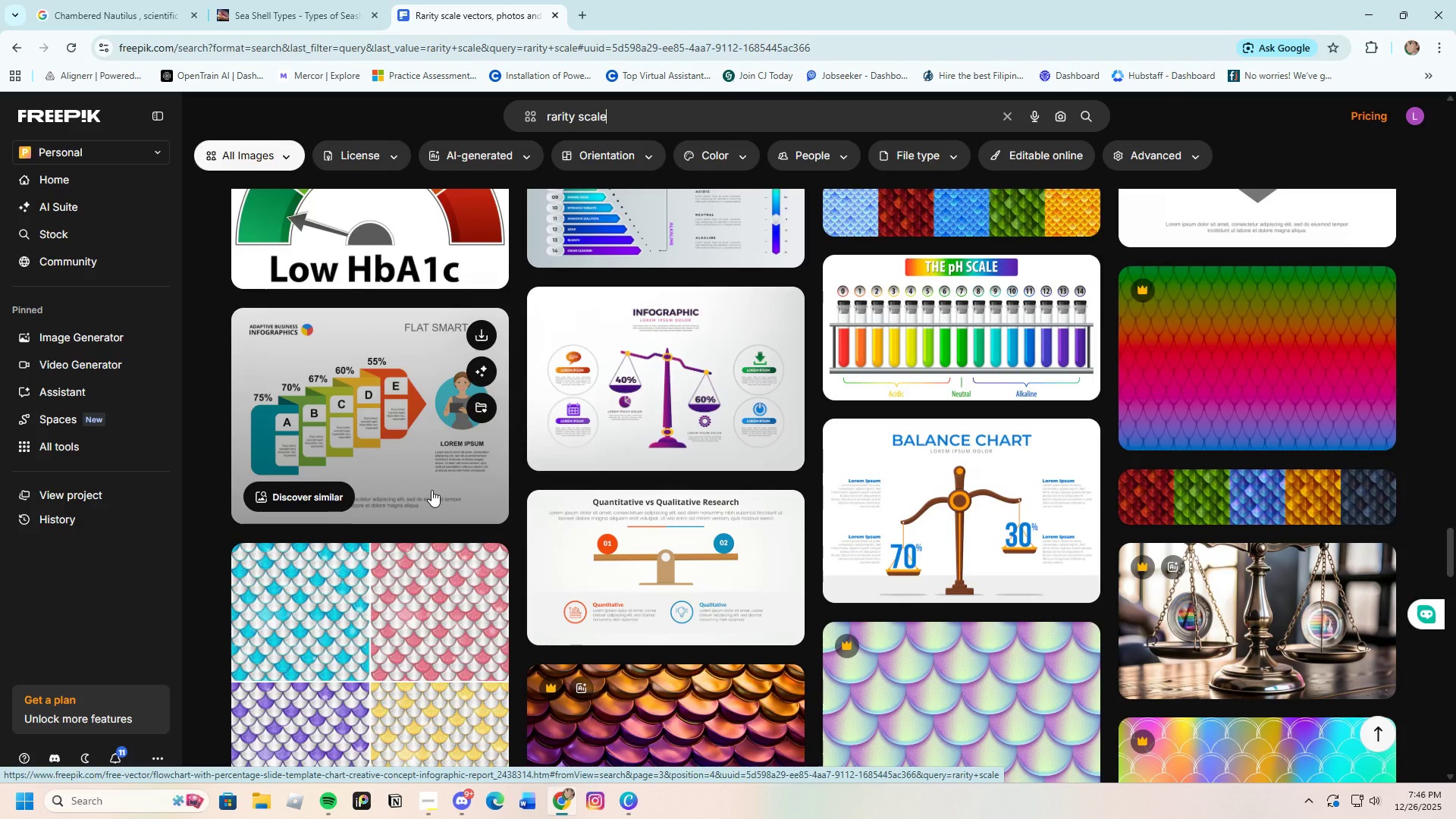 
scroll: coordinate [432, 490], scroll_direction: down, amount: 8.0
 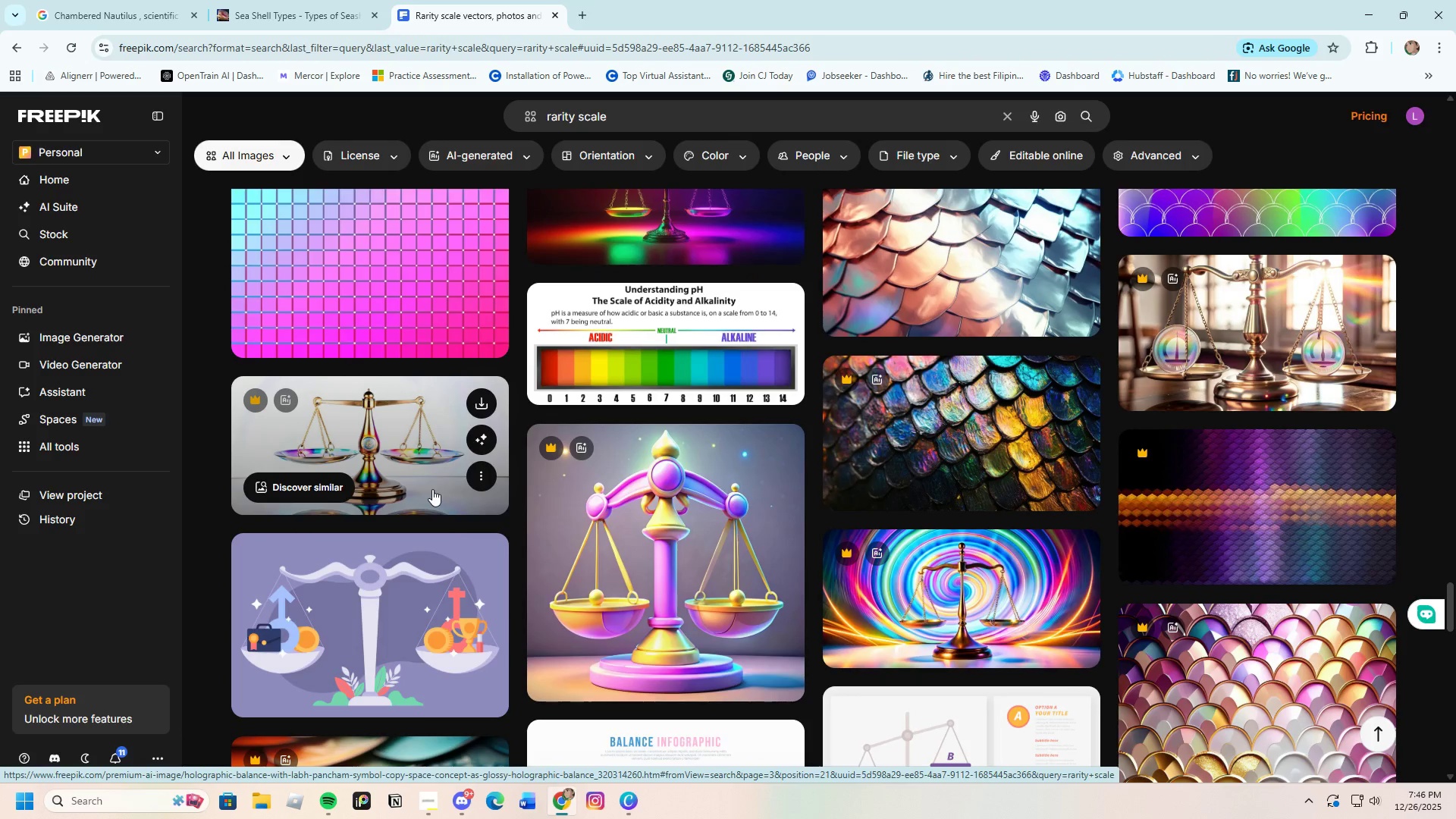 
wait(5.64)
 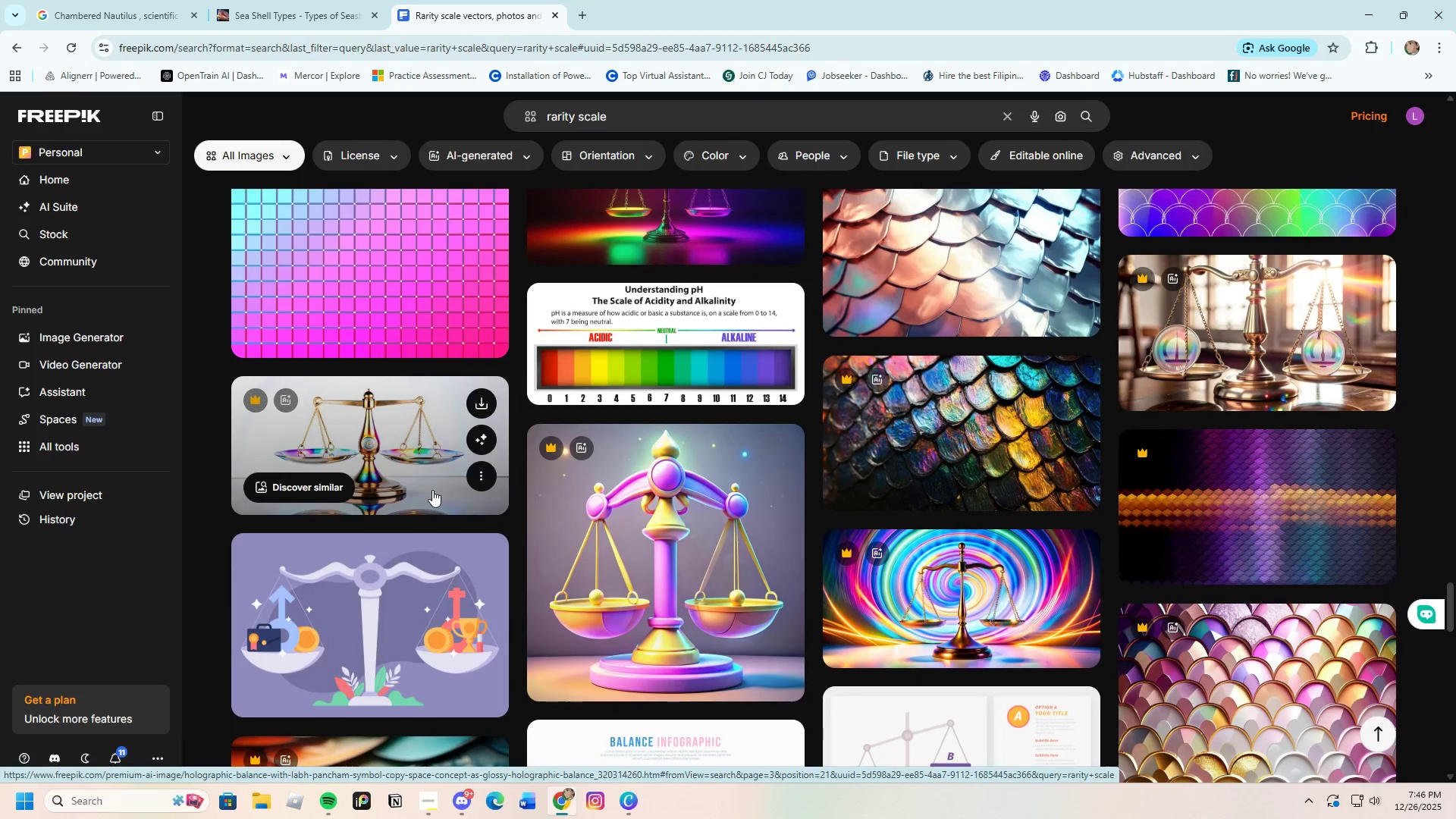 
scroll: coordinate [432, 489], scroll_direction: down, amount: 12.0
 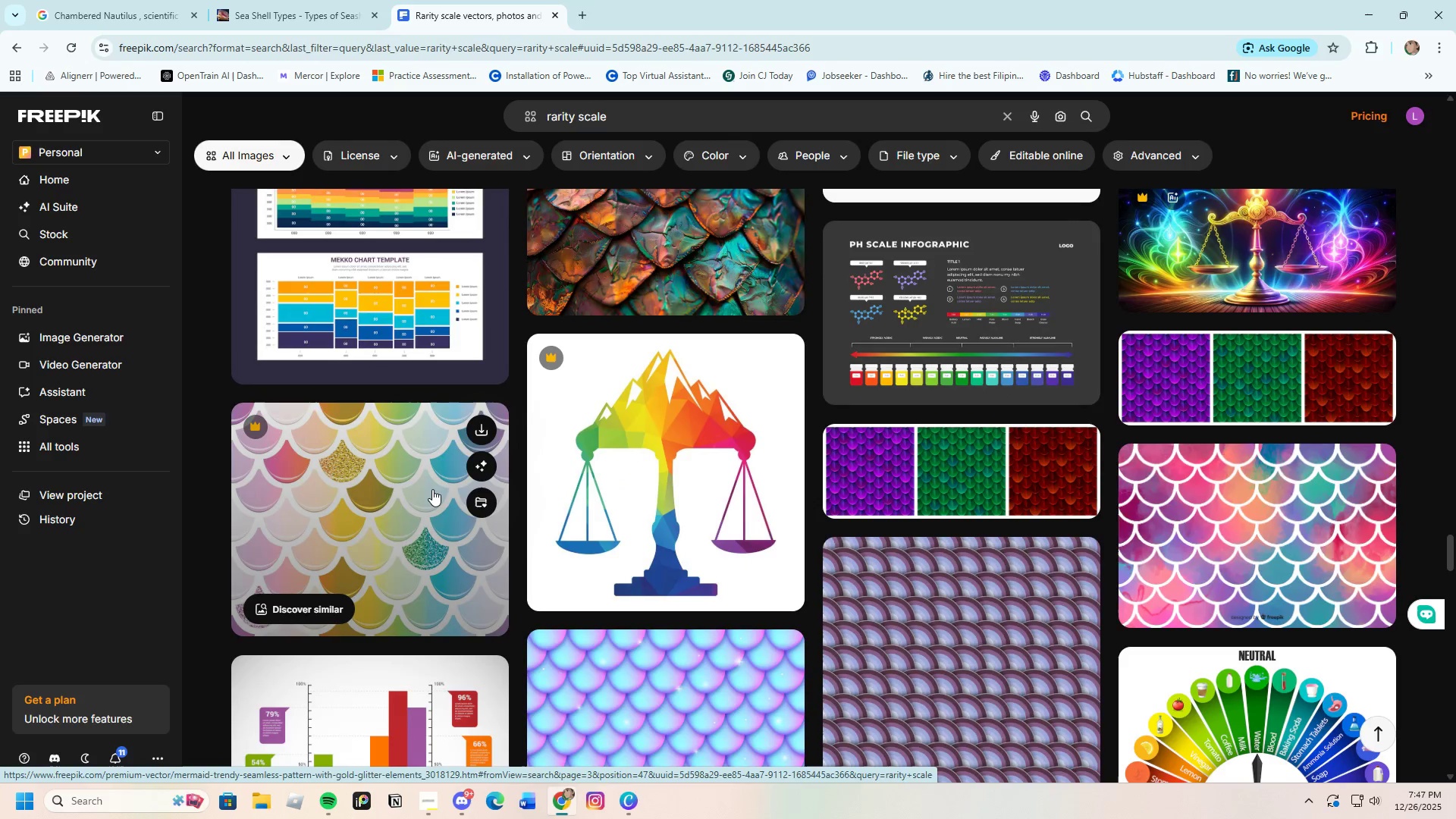 
scroll: coordinate [408, 422], scroll_direction: up, amount: 4.0
 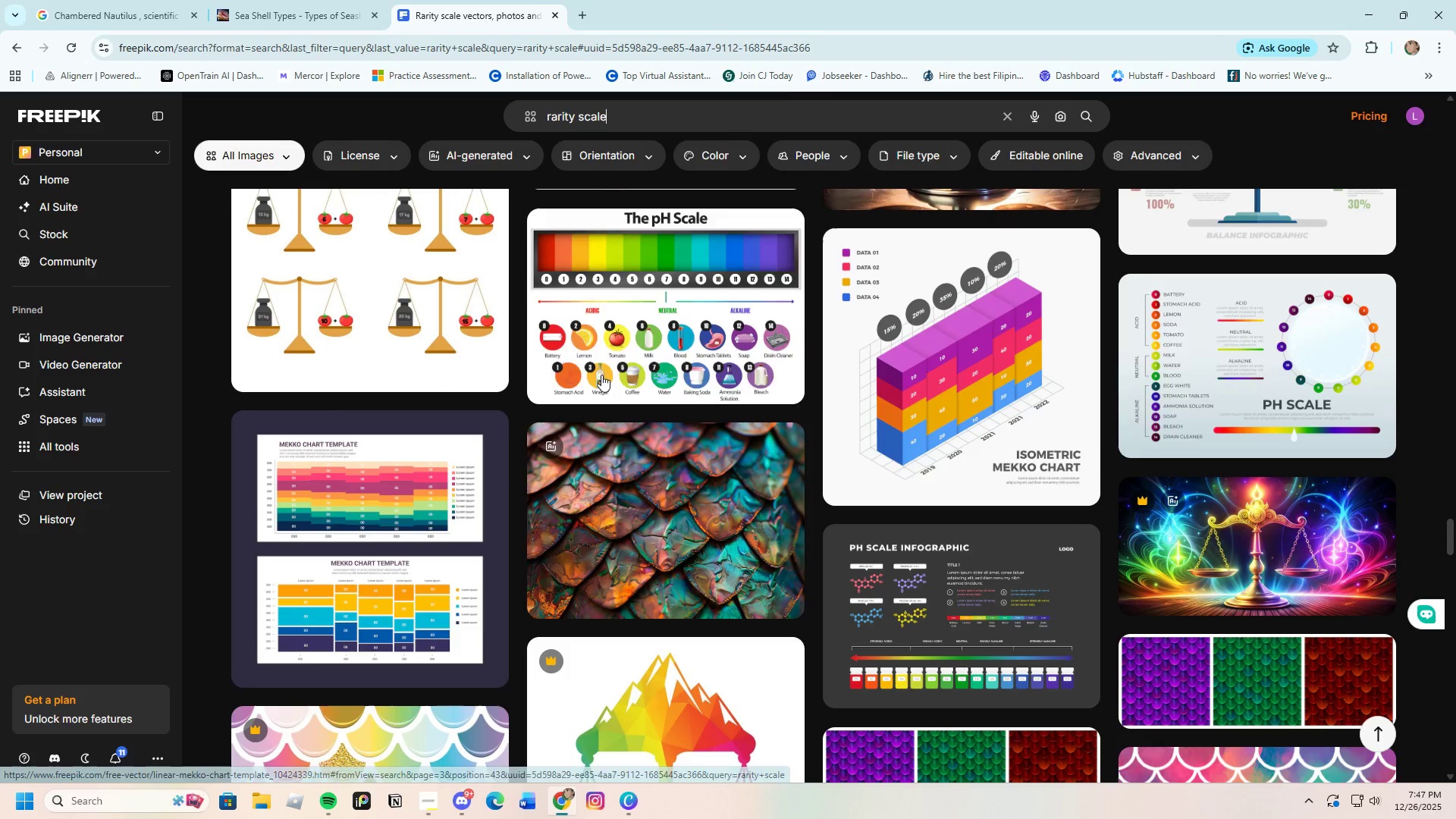 
left_click([667, 105])
 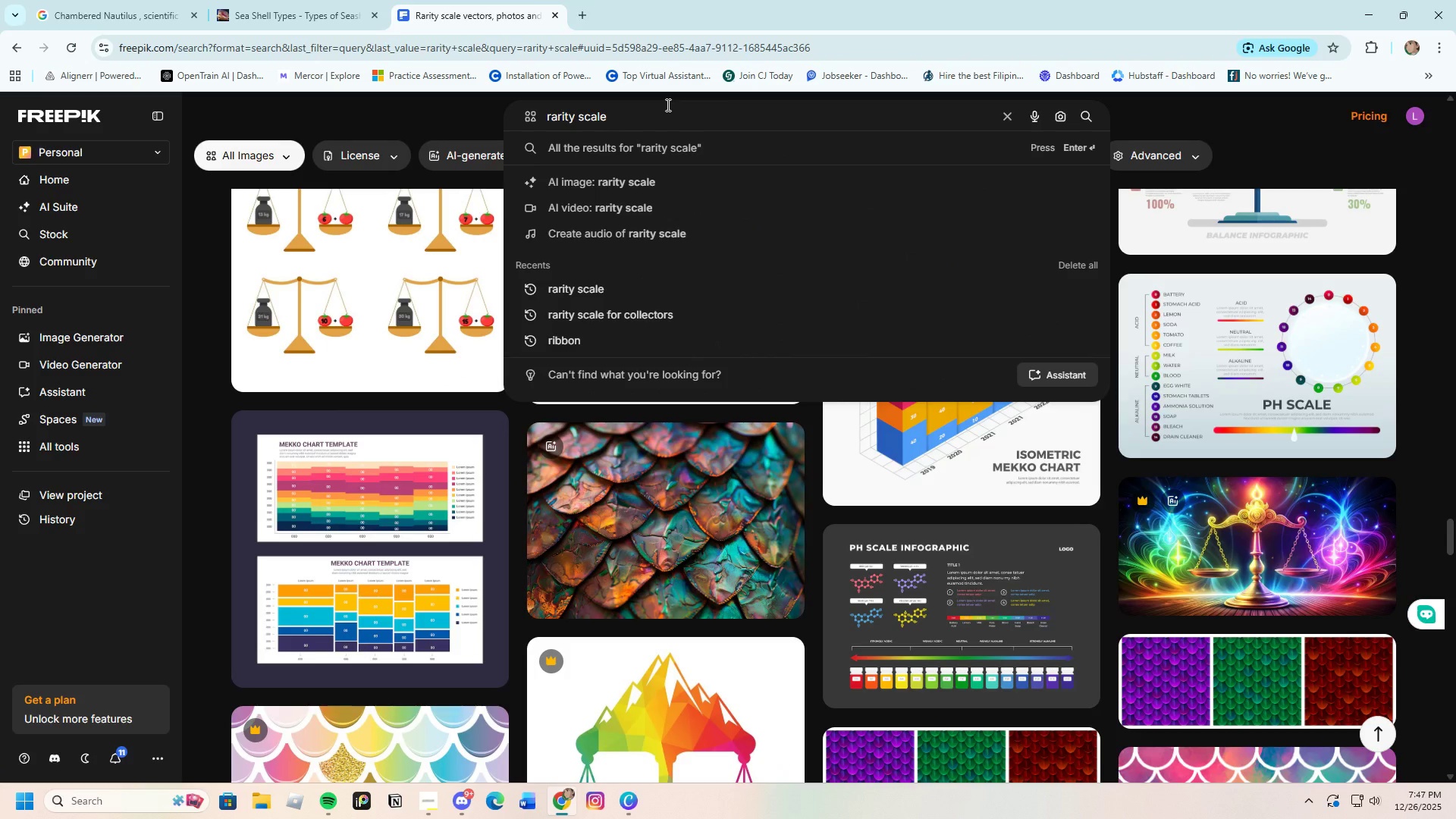 
type(/ collector's value icon)
 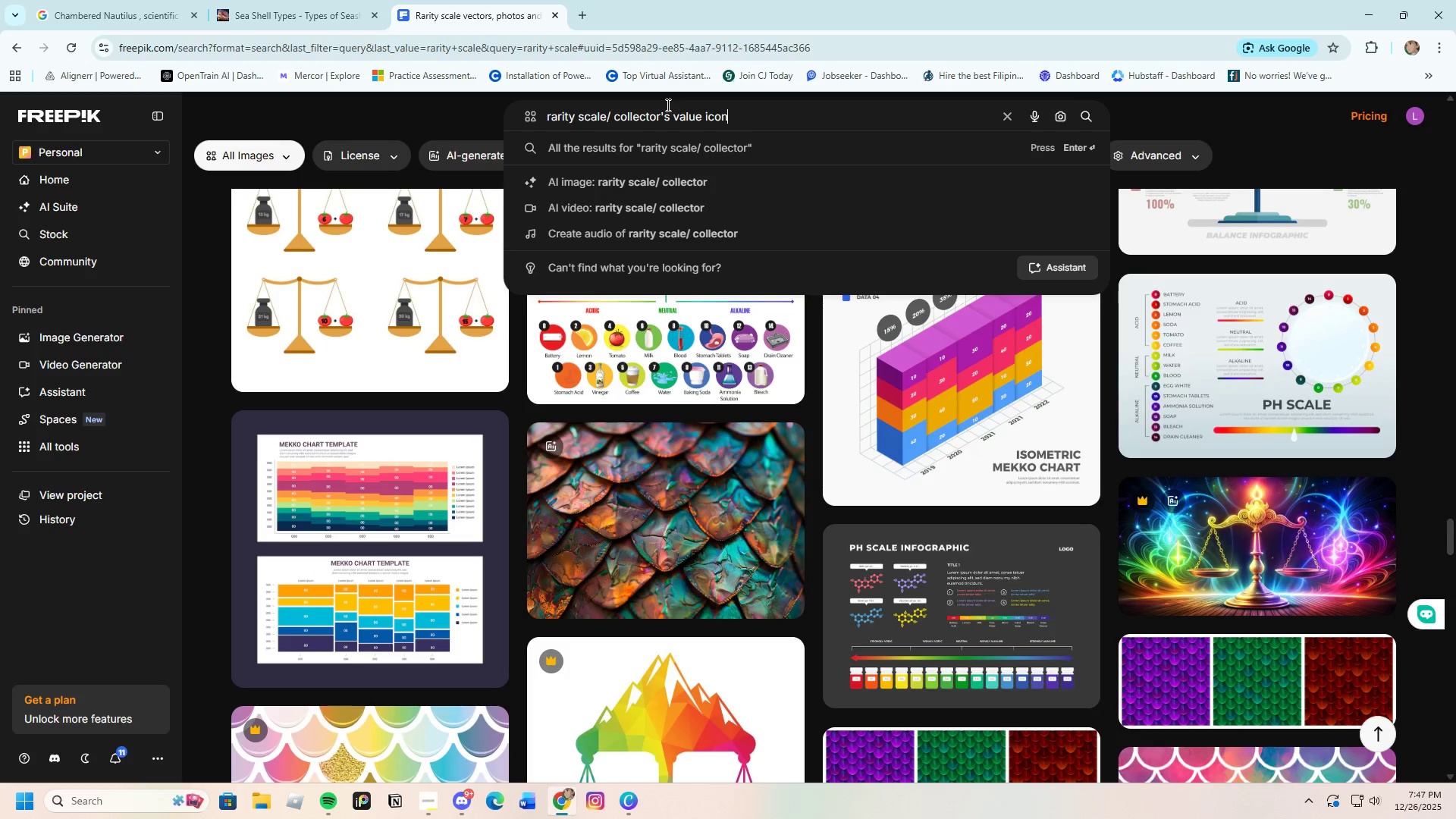 
key(Enter)
 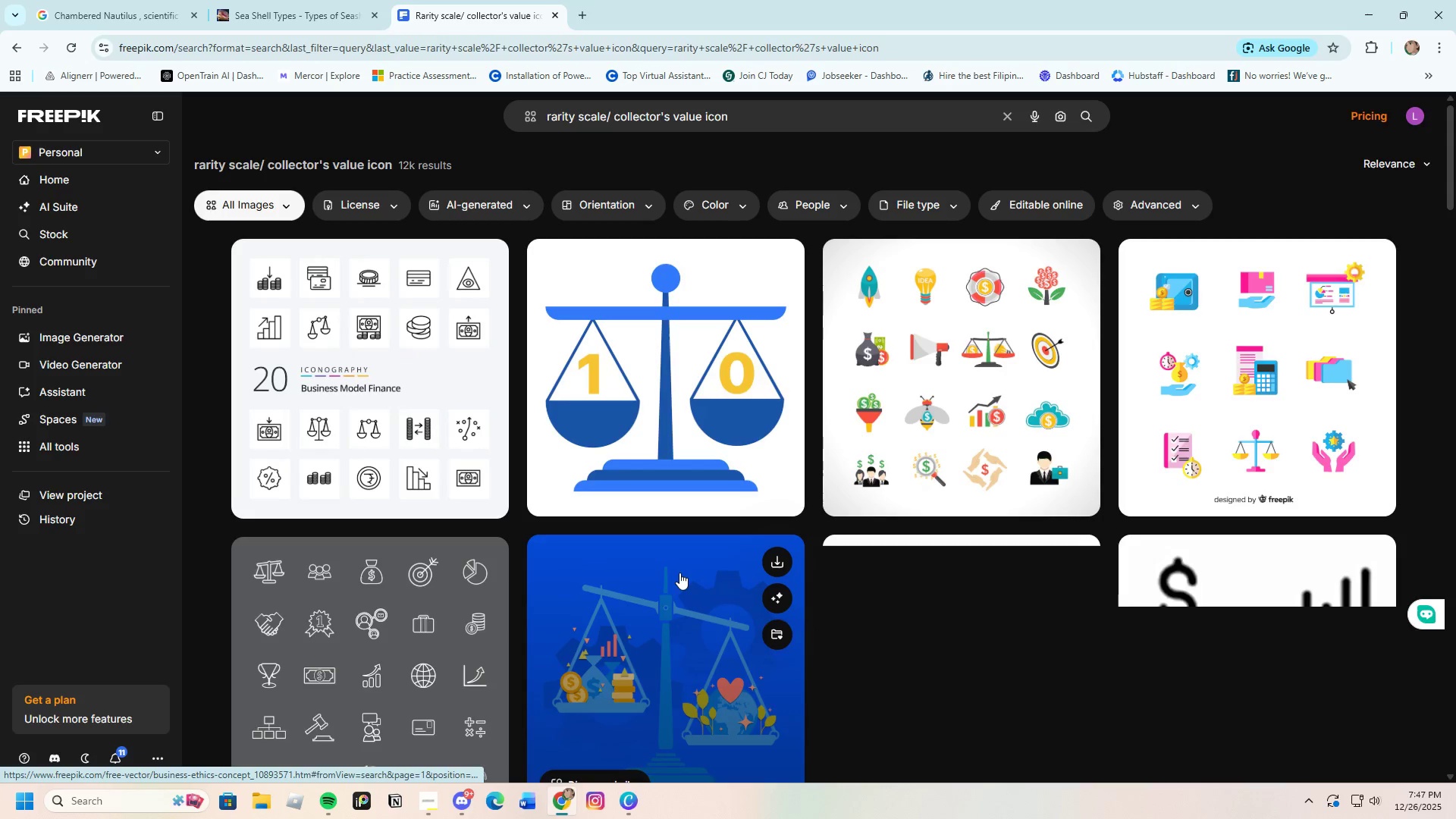 
scroll: coordinate [649, 545], scroll_direction: down, amount: 19.0
 